 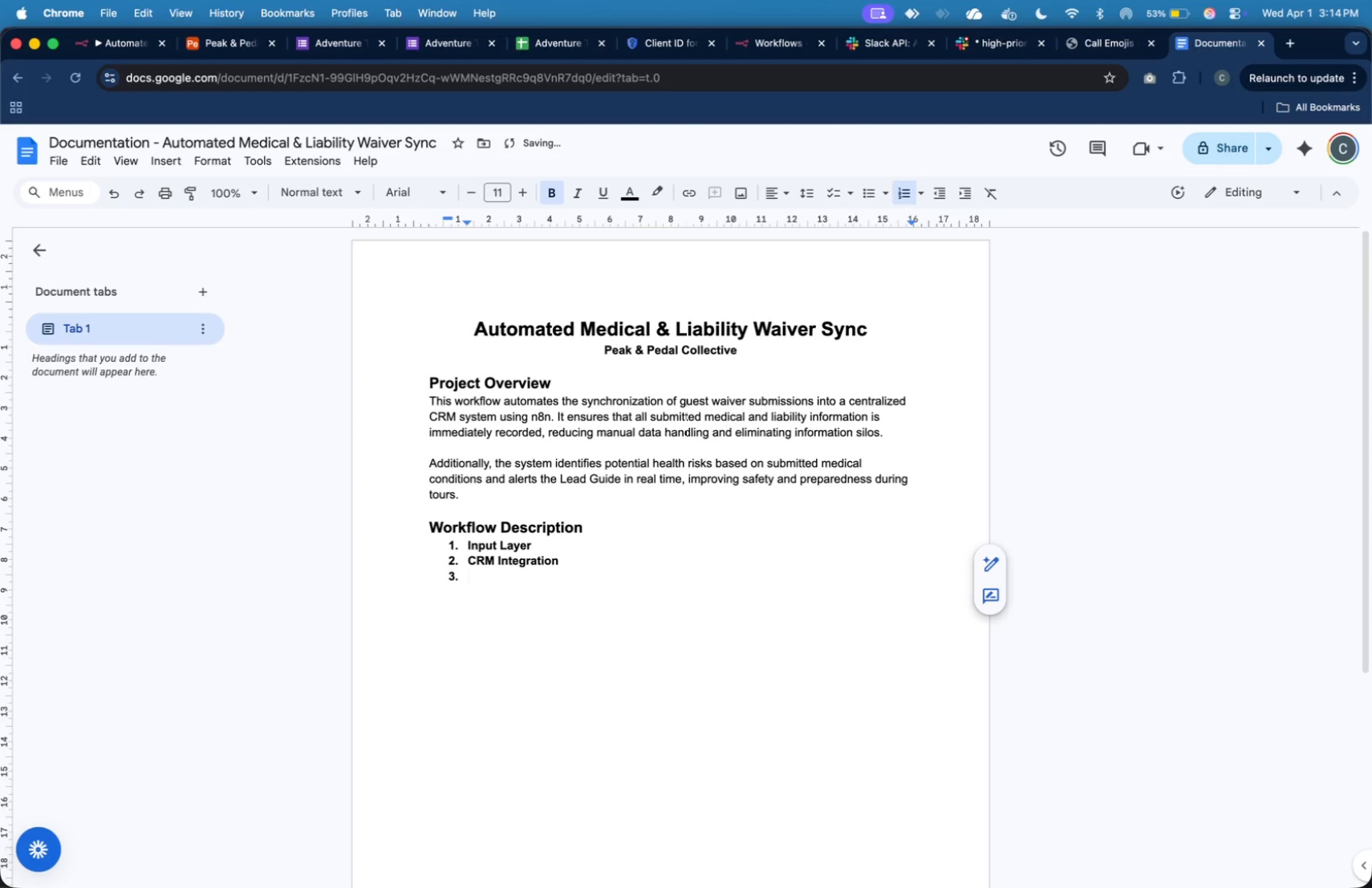 
type(Da)
 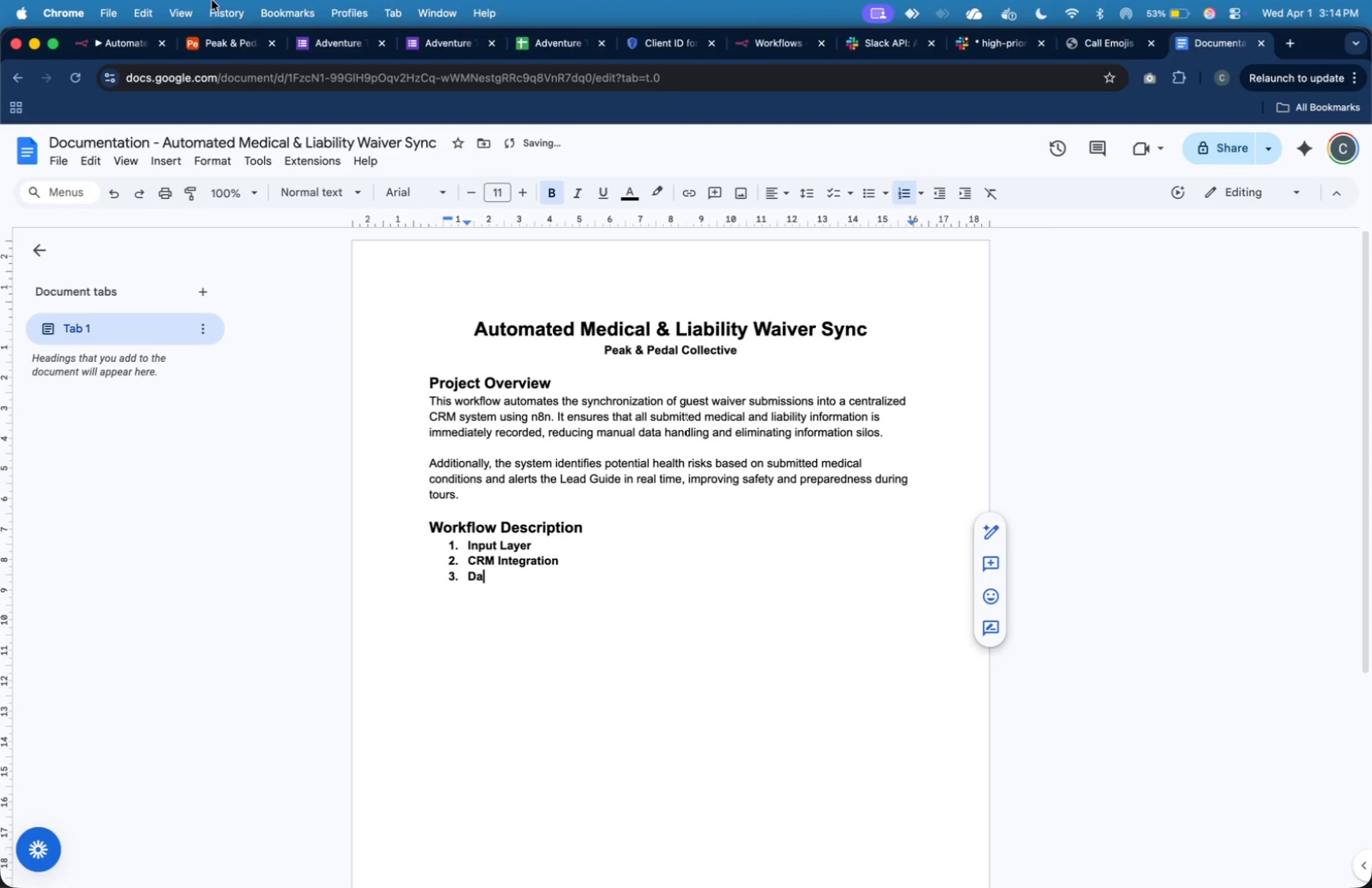 
left_click([131, 47])
 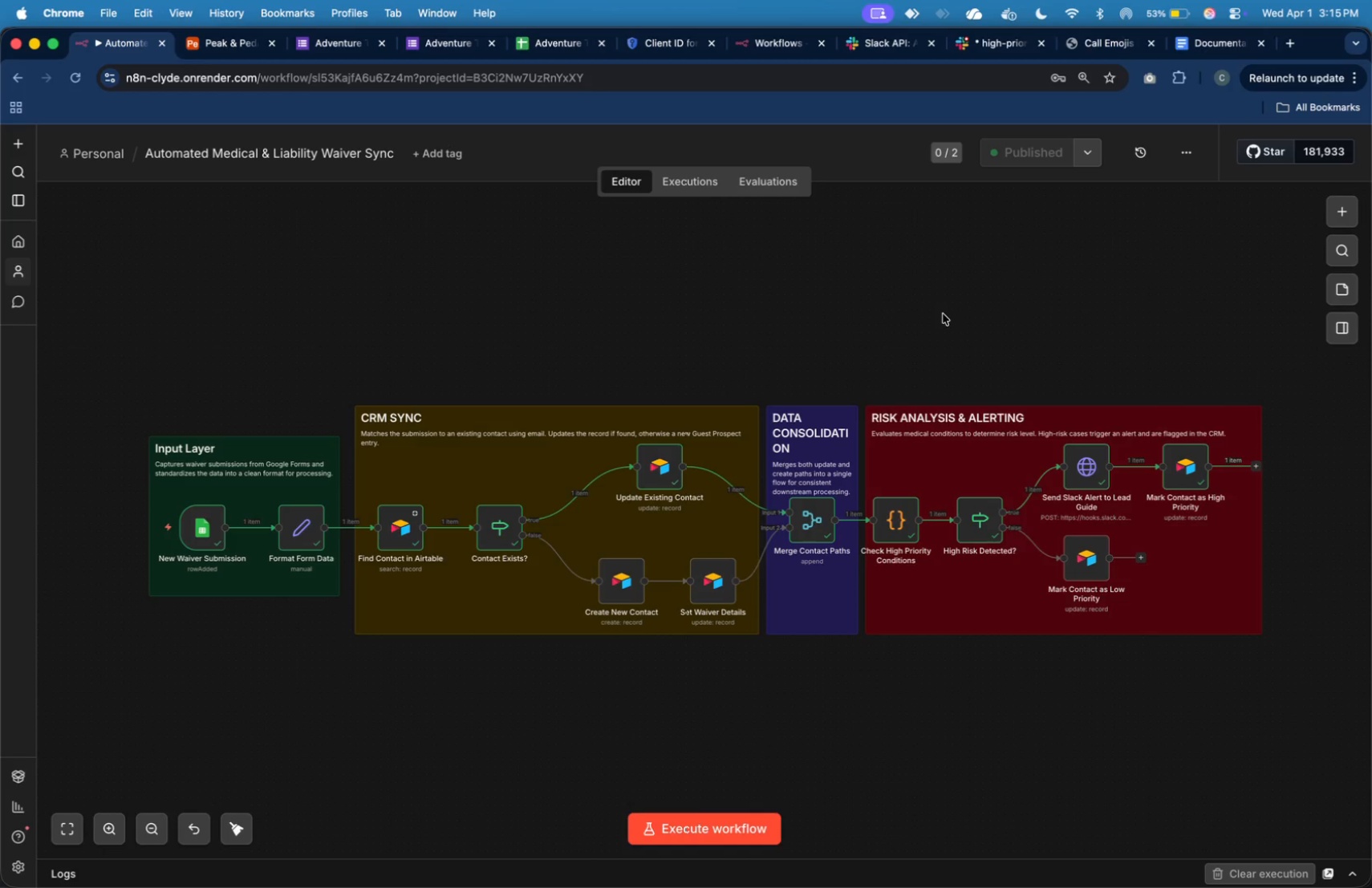 
wait(33.49)
 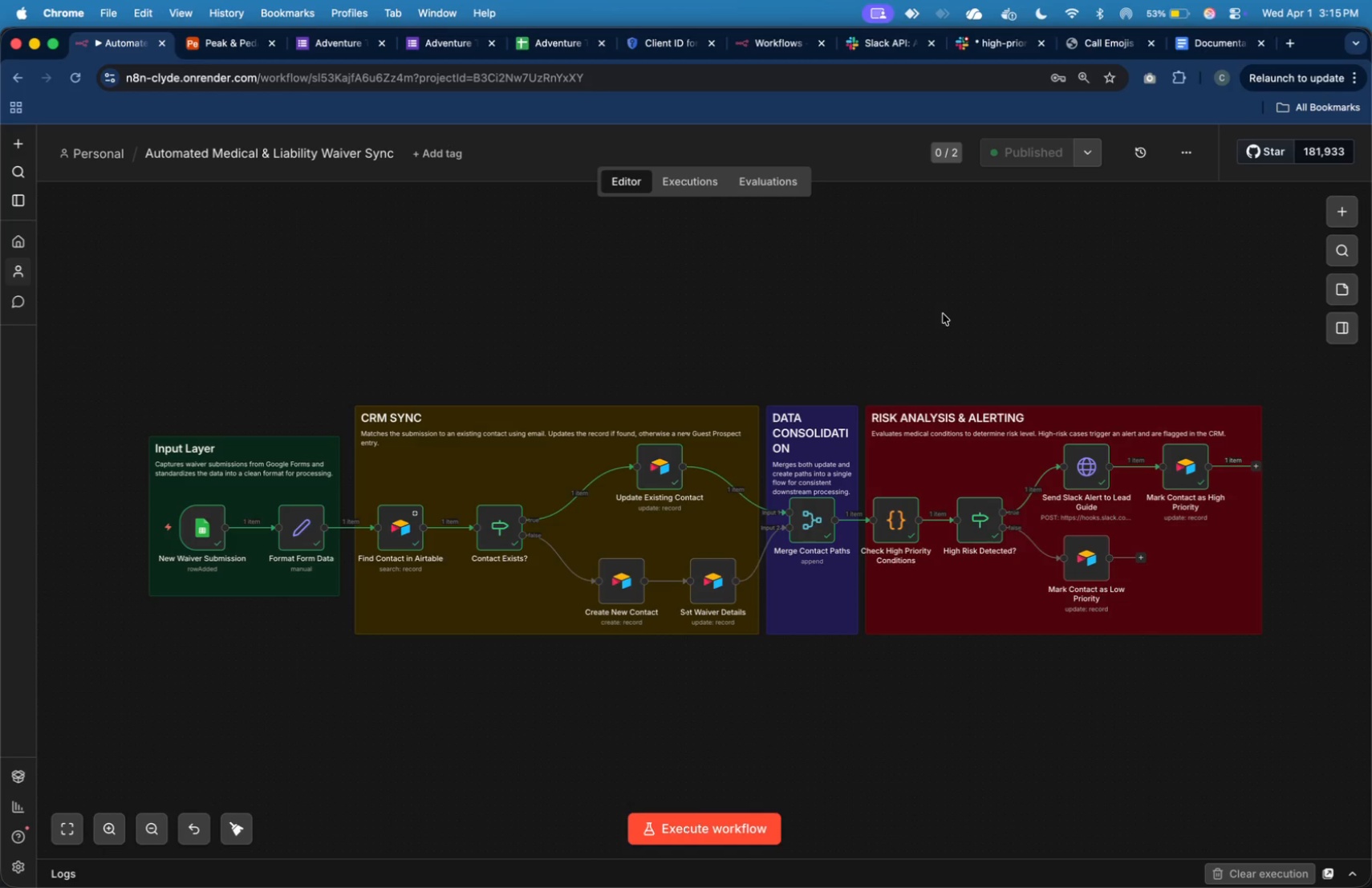 
left_click([1234, 39])
 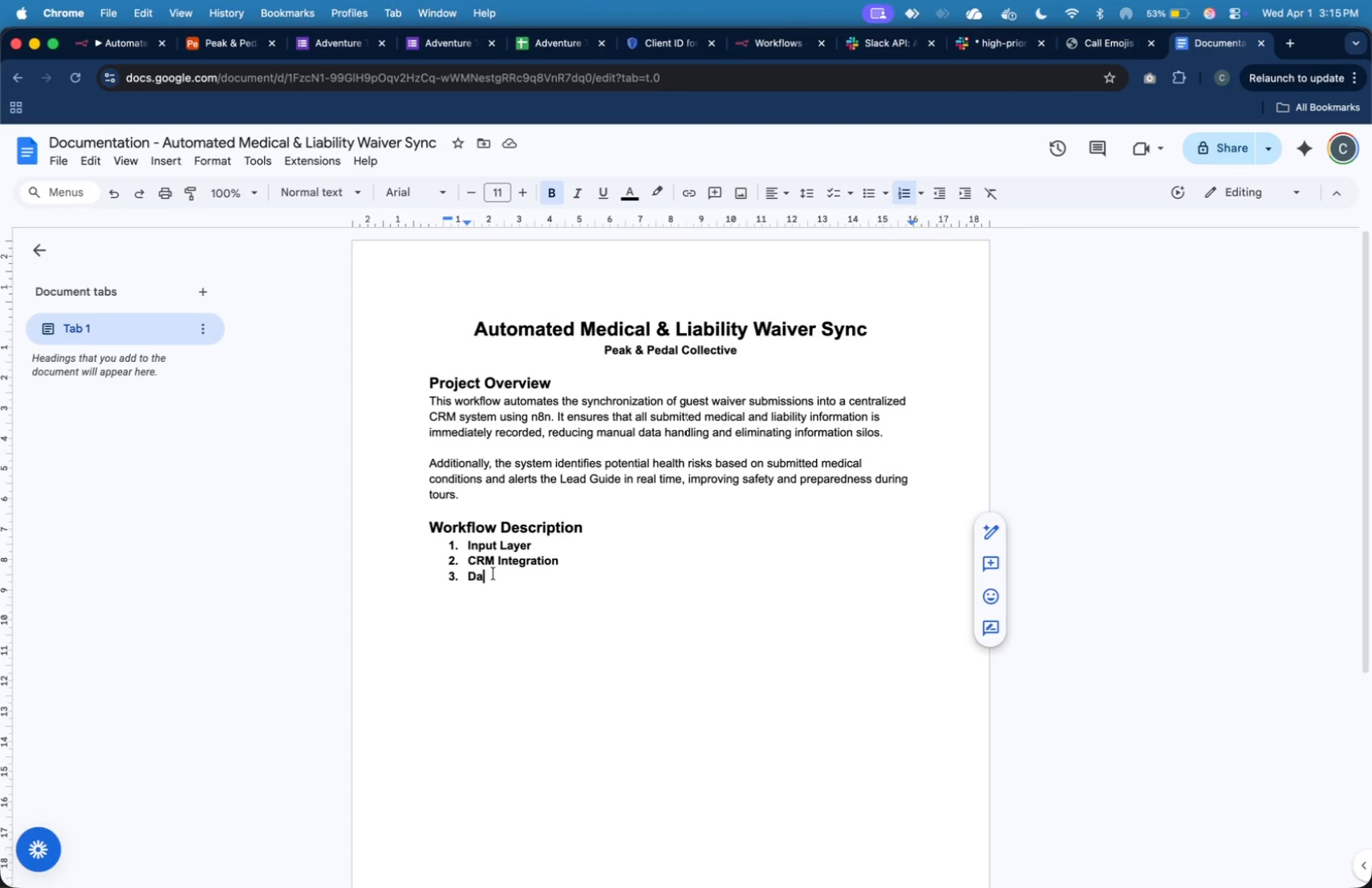 
wait(9.55)
 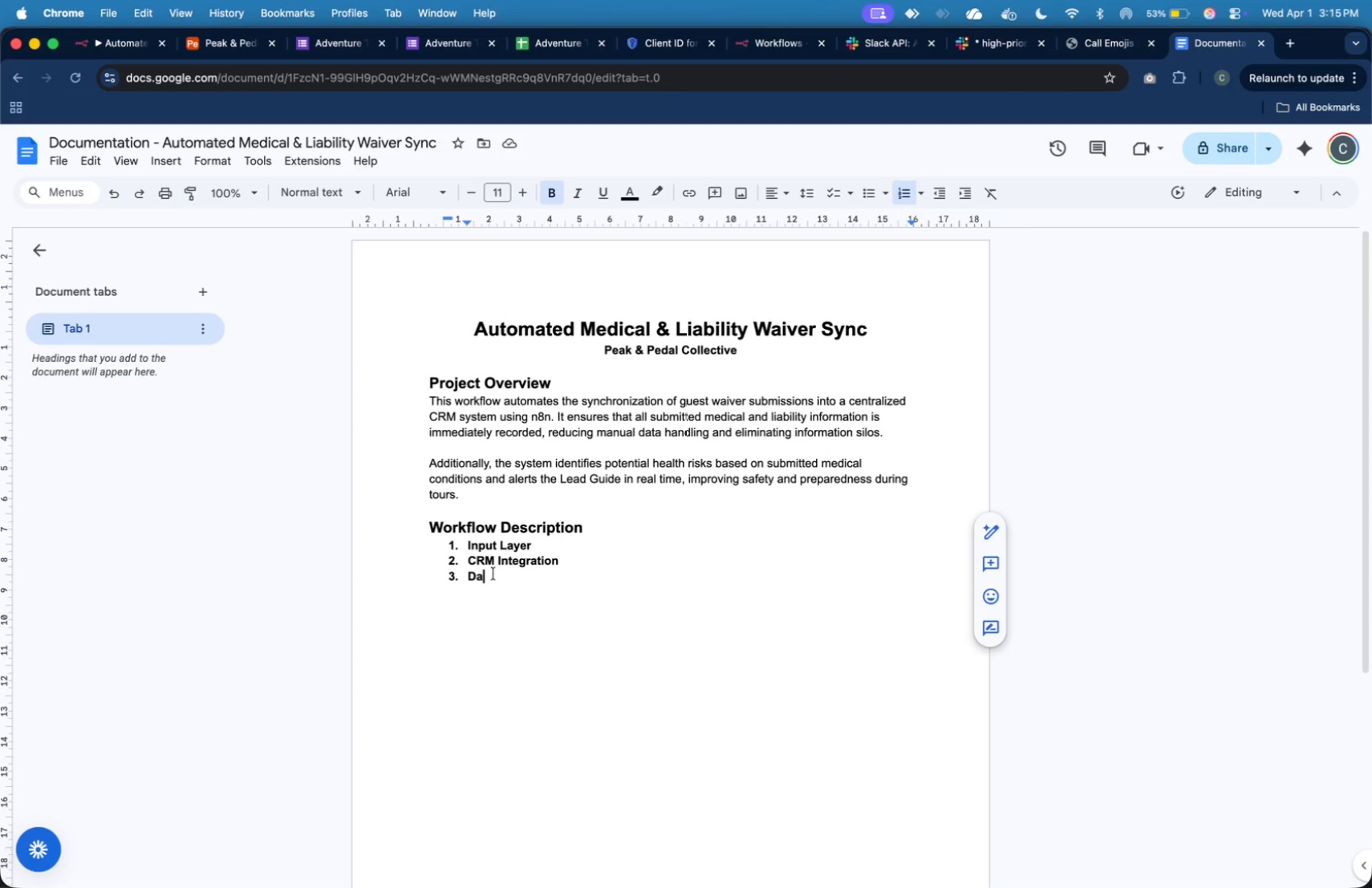 
double_click([529, 524])
 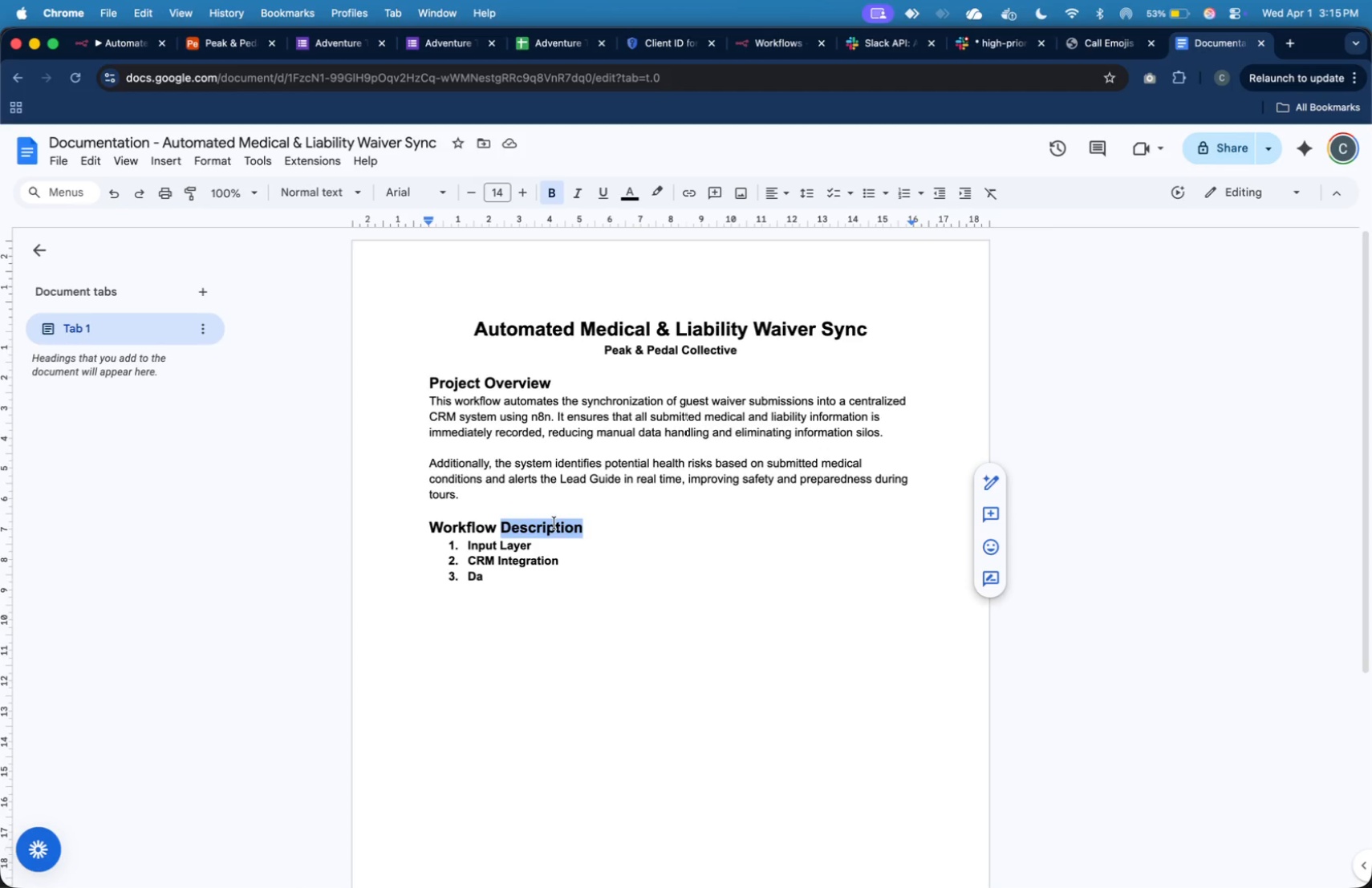 
type(Sections & Logic)
 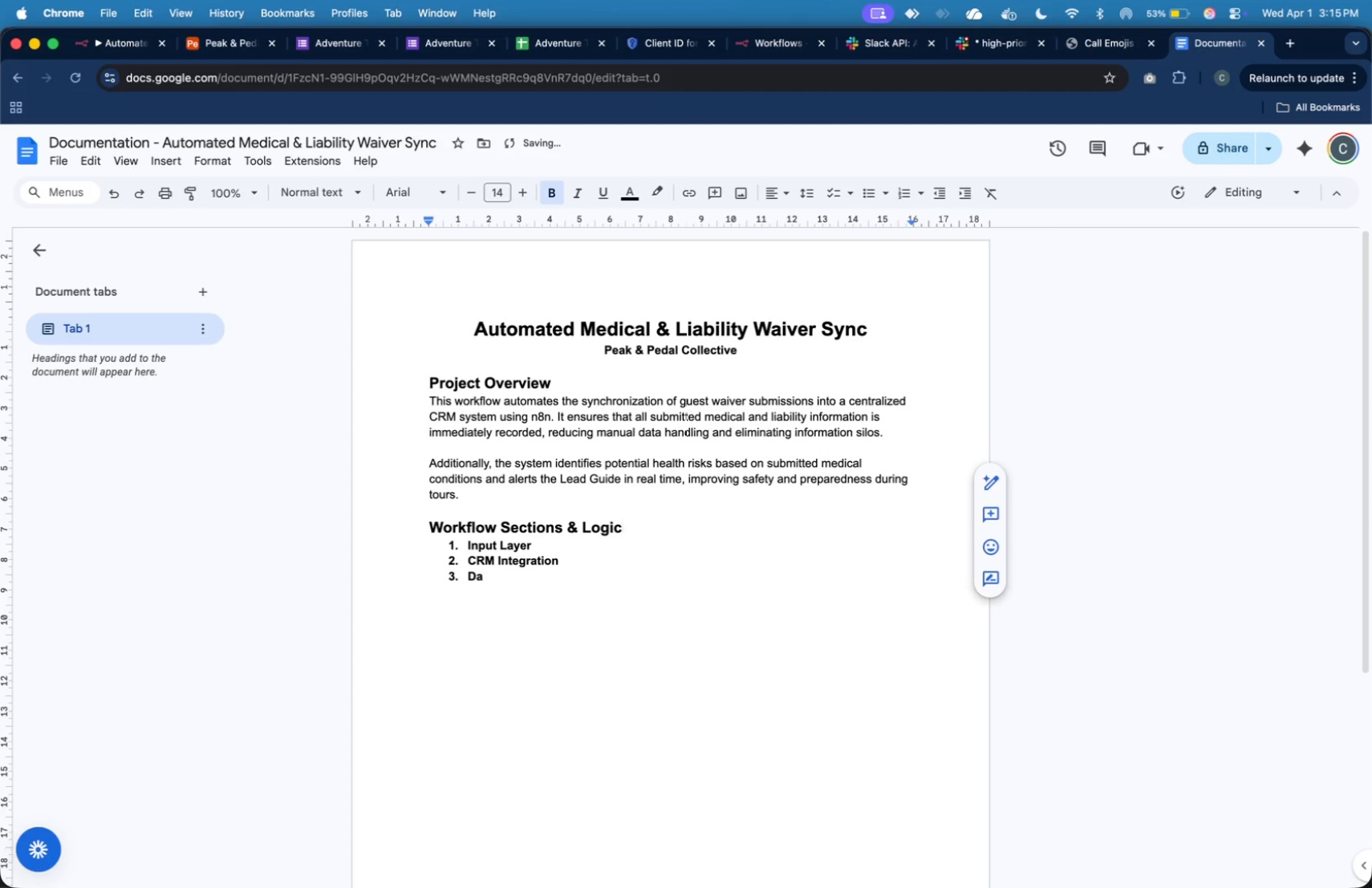 
key(ArrowDown)
 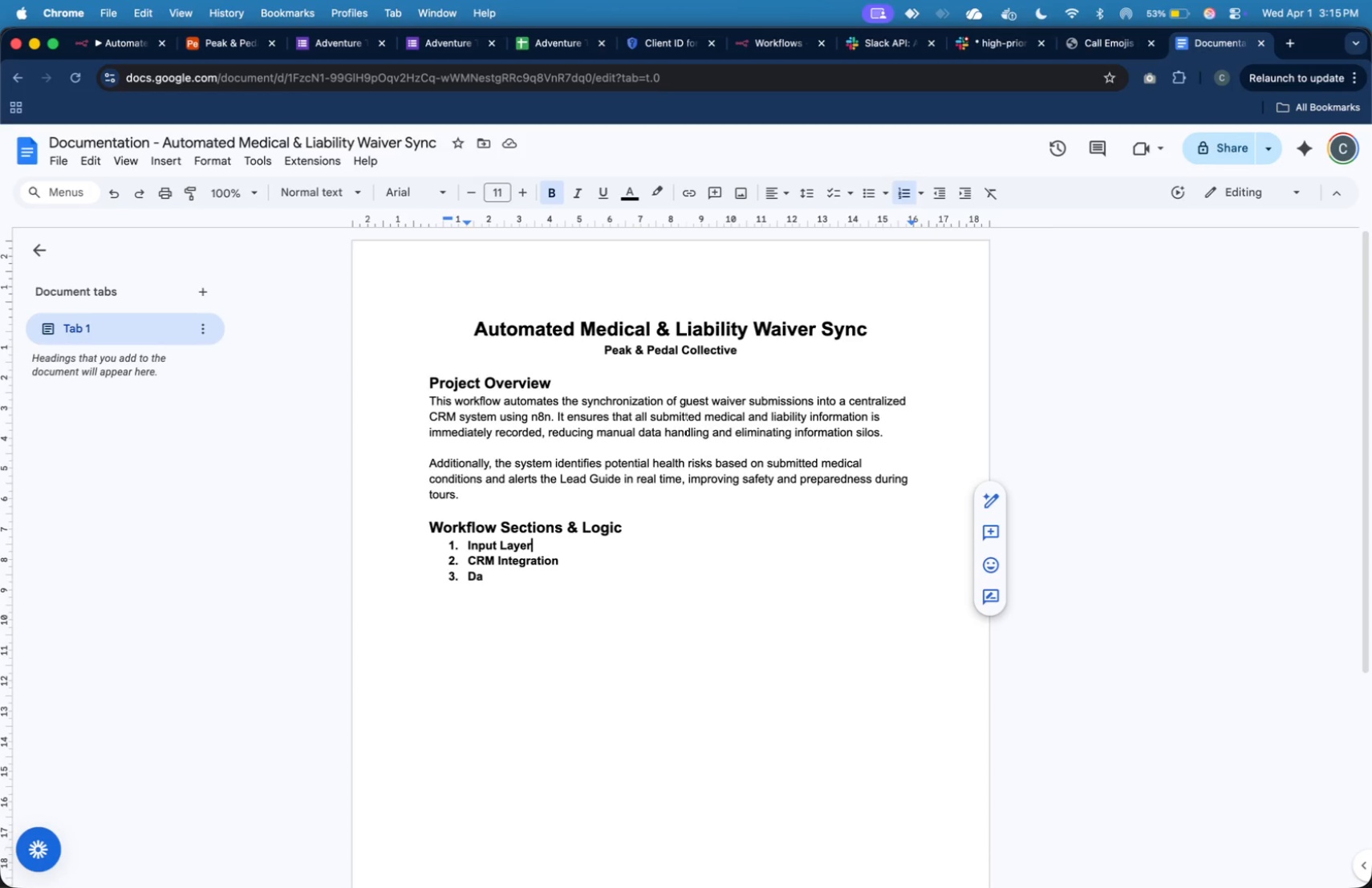 
key(ArrowDown)
 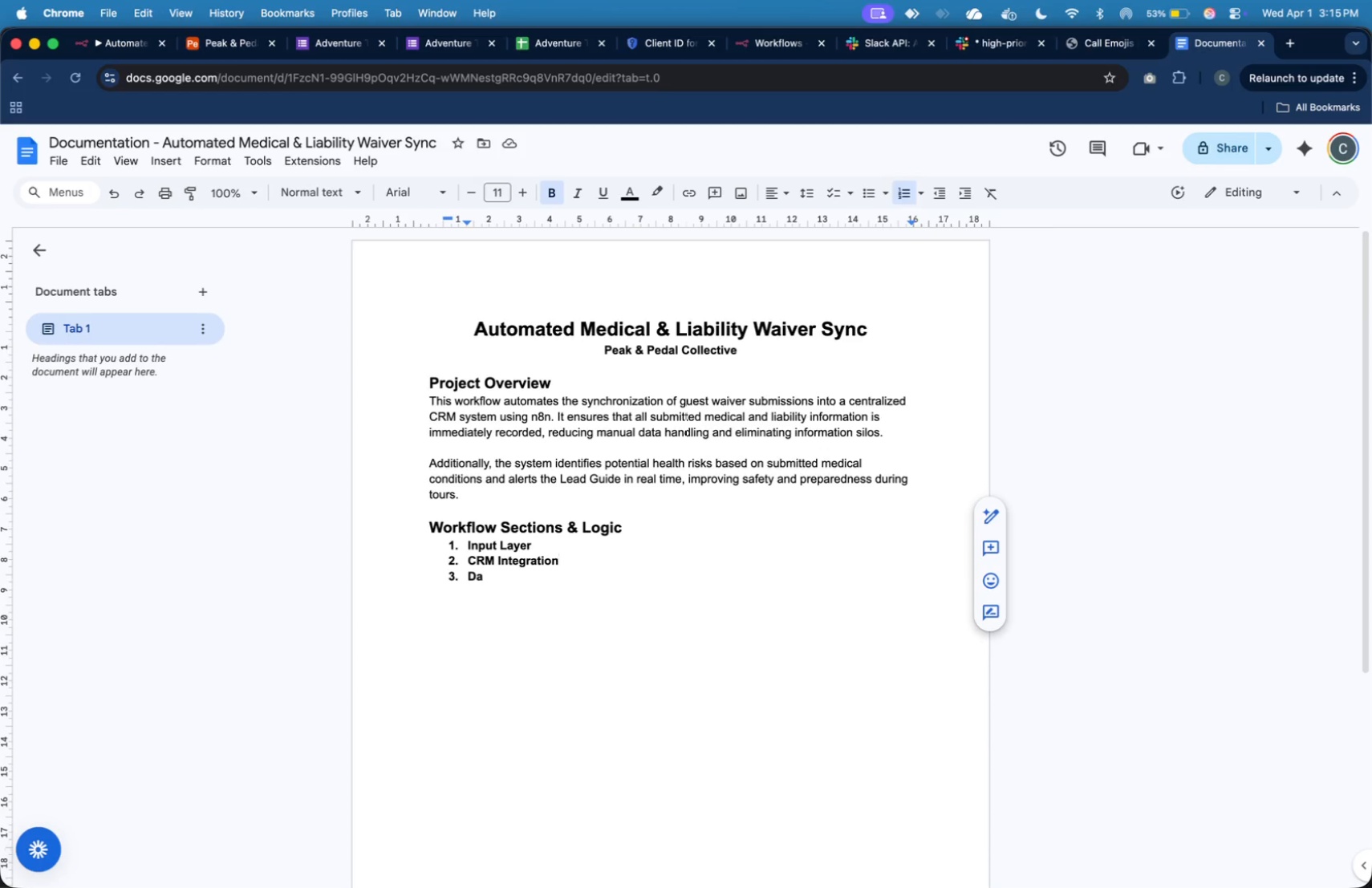 
key(Backspace)
key(Backspace)
key(Backspace)
key(Backspace)
key(Backspace)
key(Backspace)
key(Backspace)
key(Backspace)
key(Backspace)
key(Backspace)
key(Backspace)
type(Lookup & Sy)
 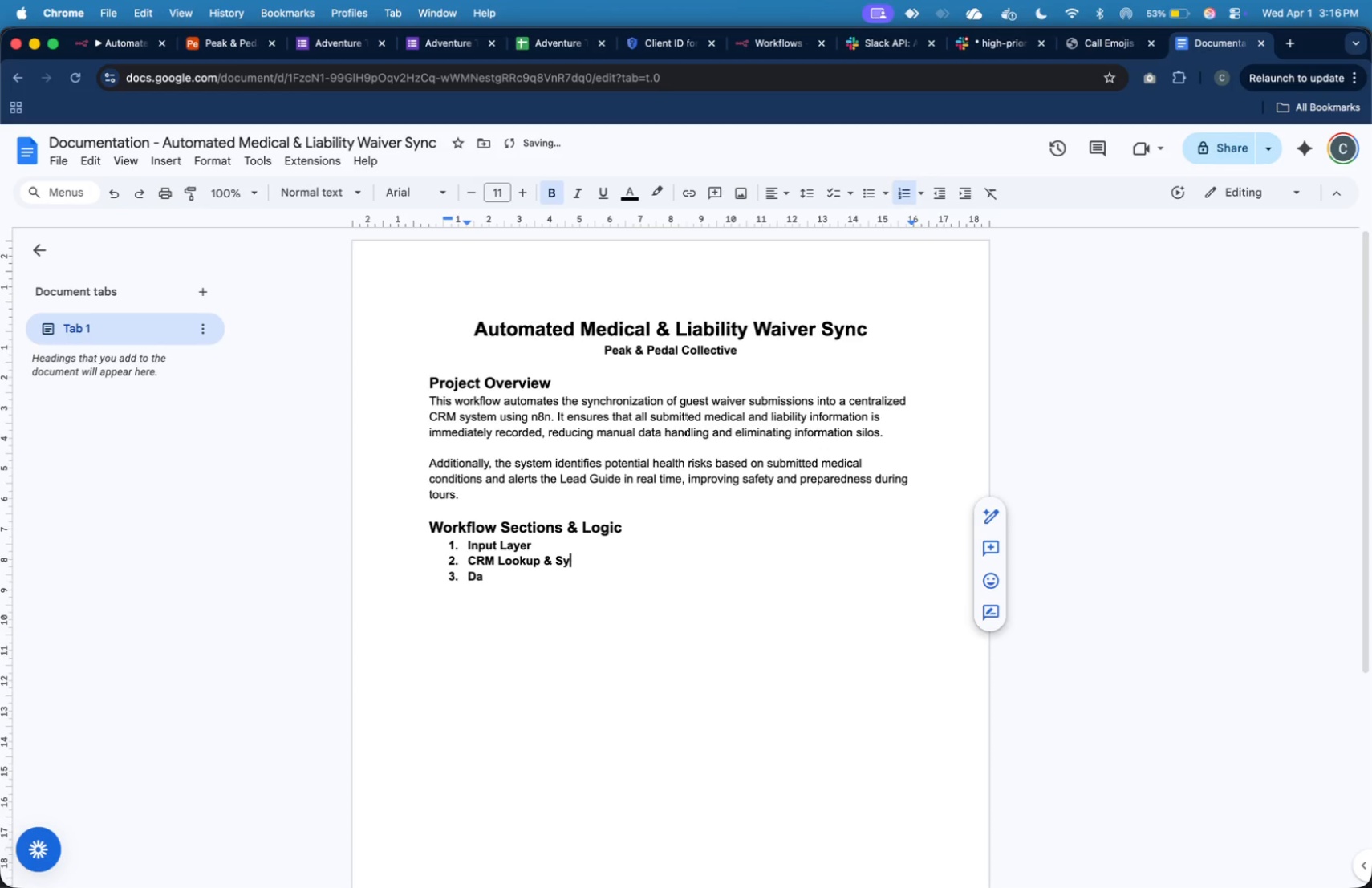 
left_click([140, 53])
 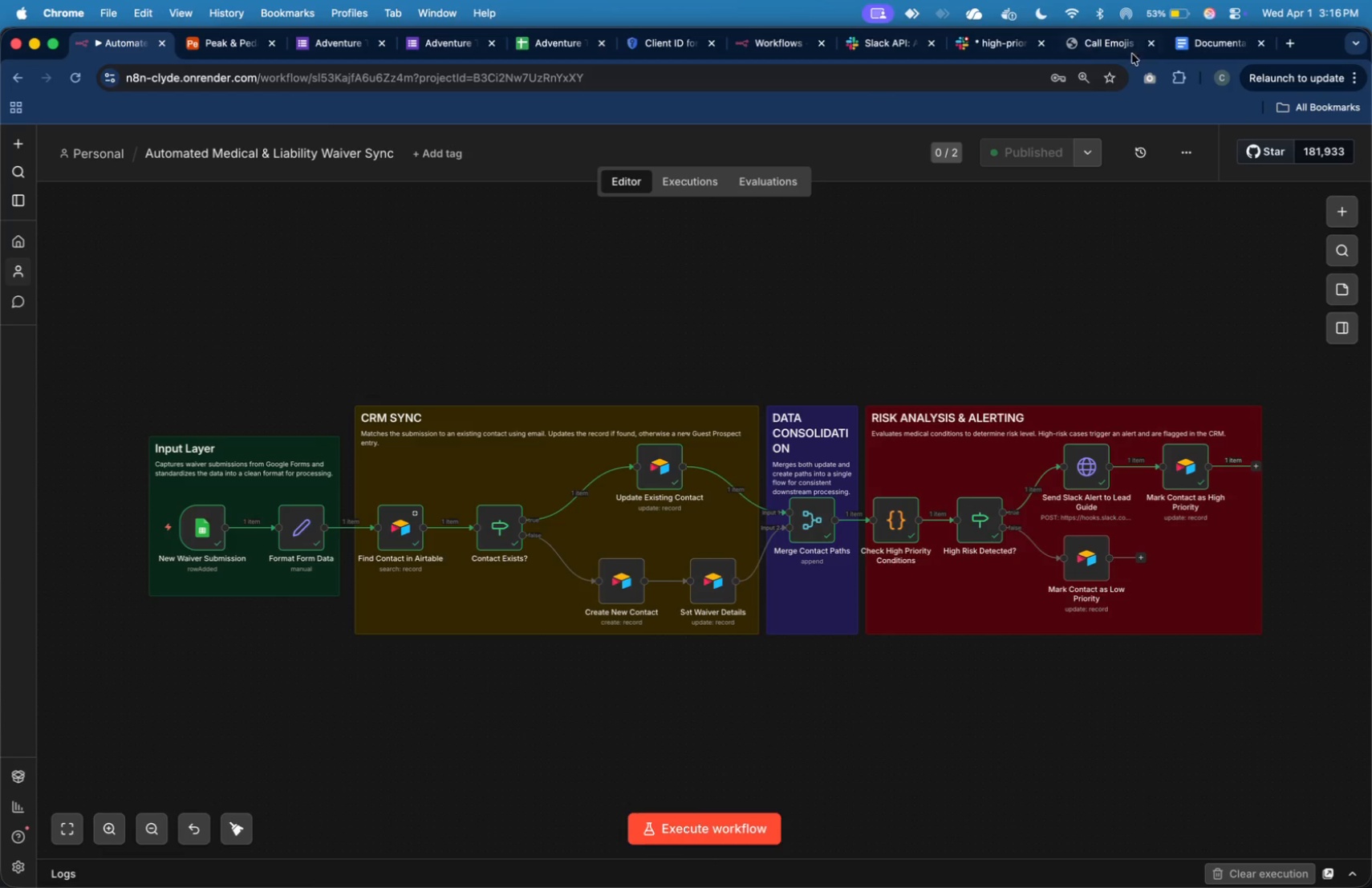 
left_click([1171, 43])
 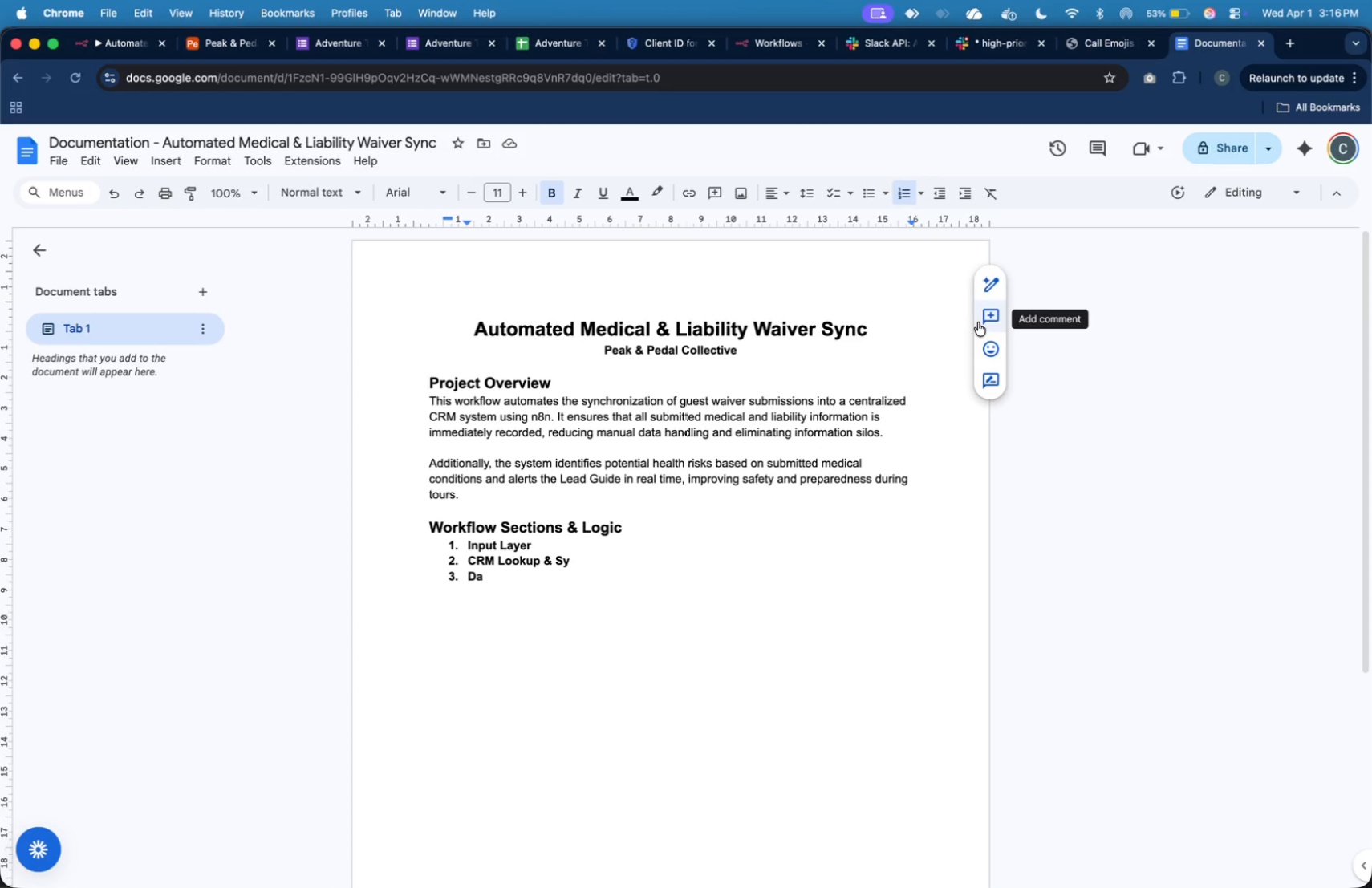 
type(nchronization)
 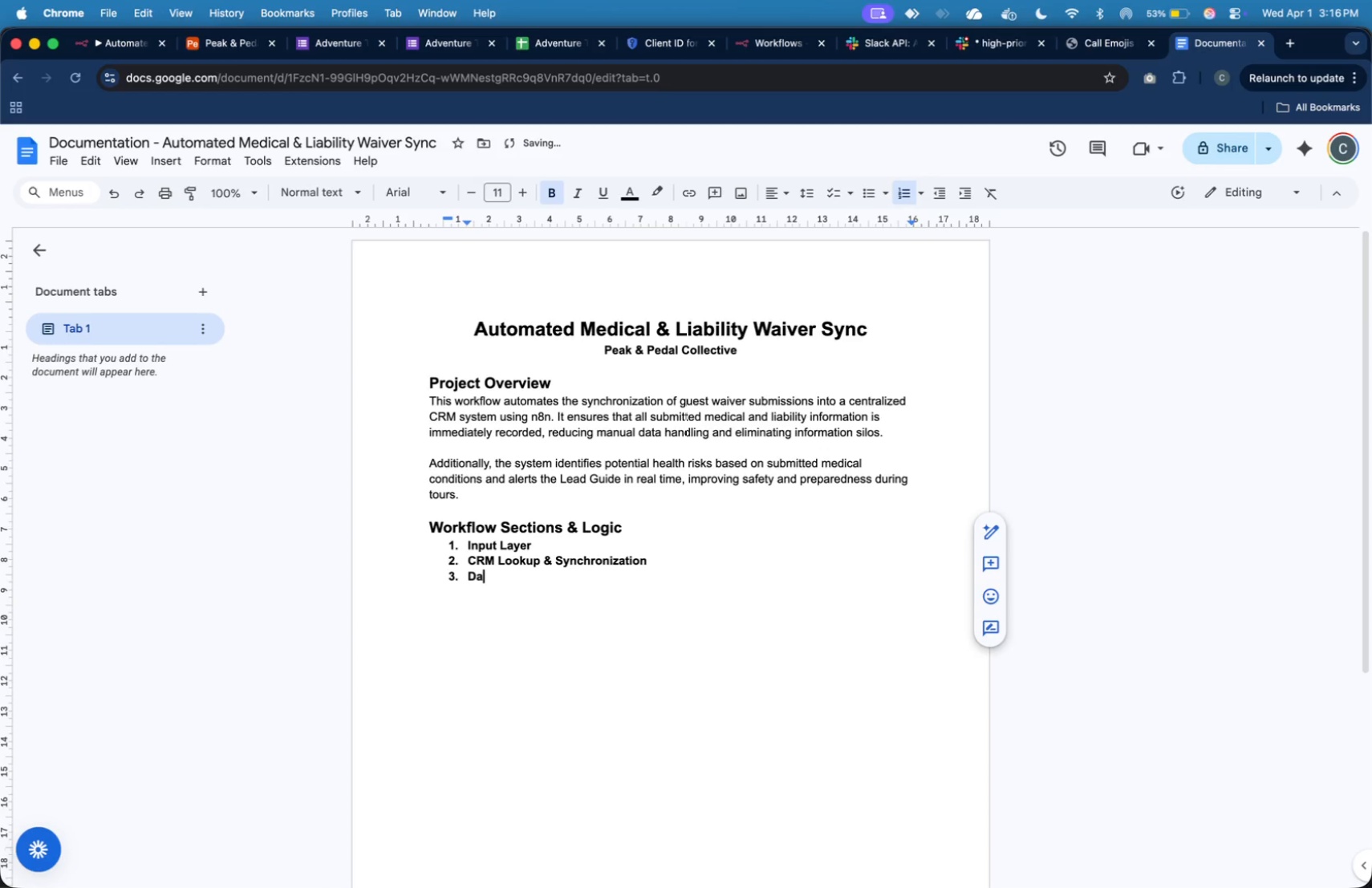 
key(ArrowDown)
 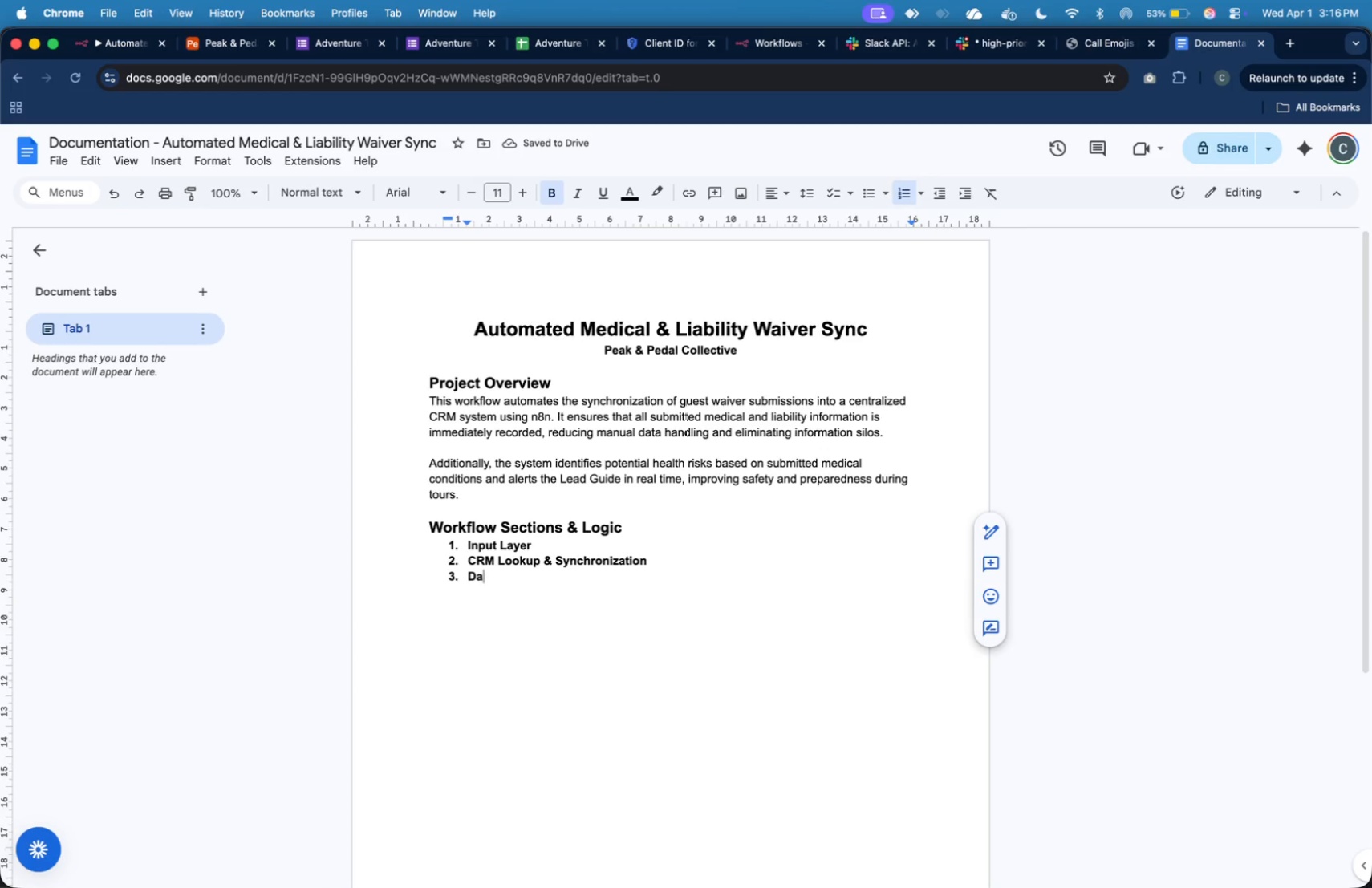 
type(ta Consolidation)
 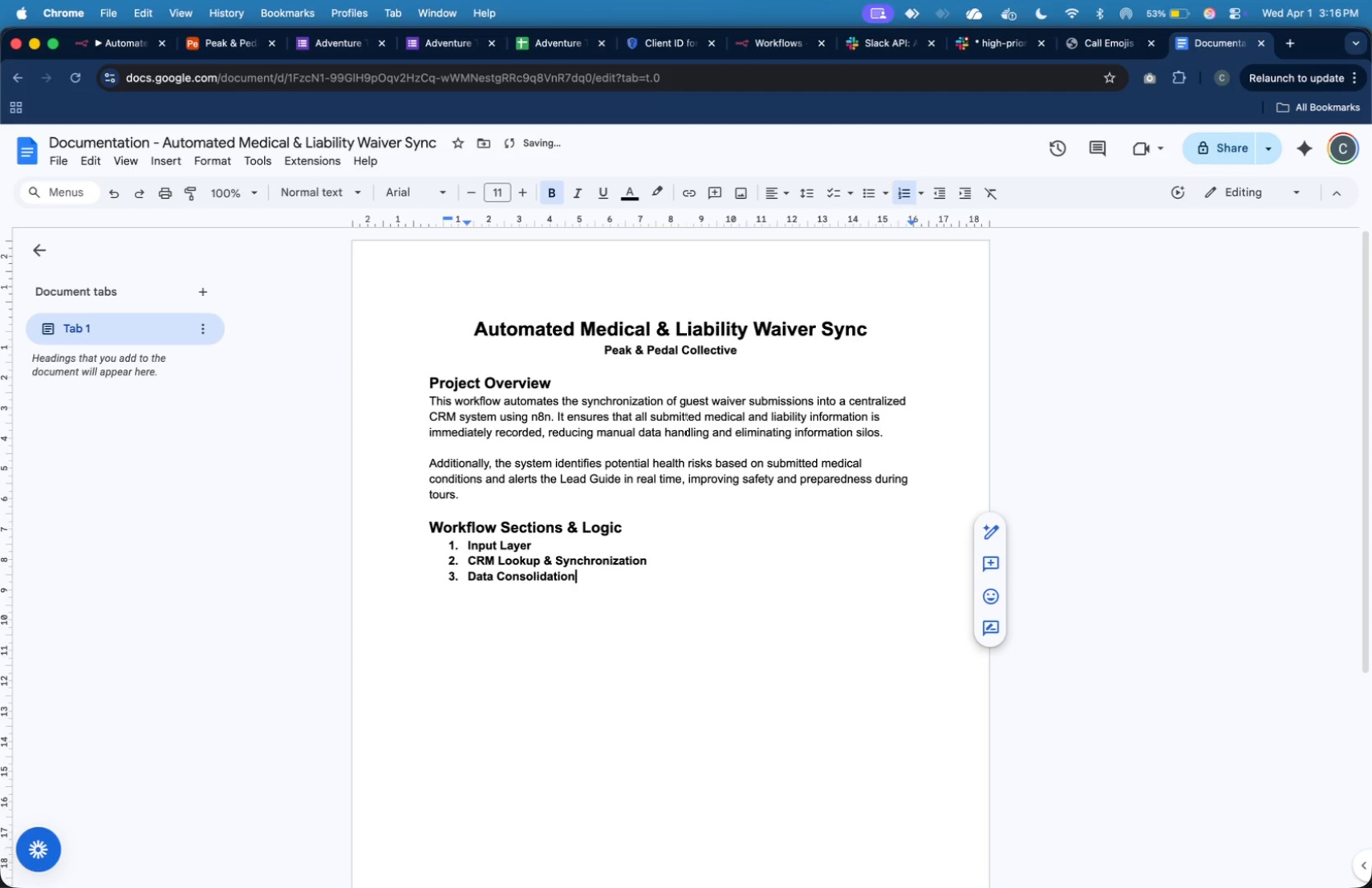 
key(Enter)
 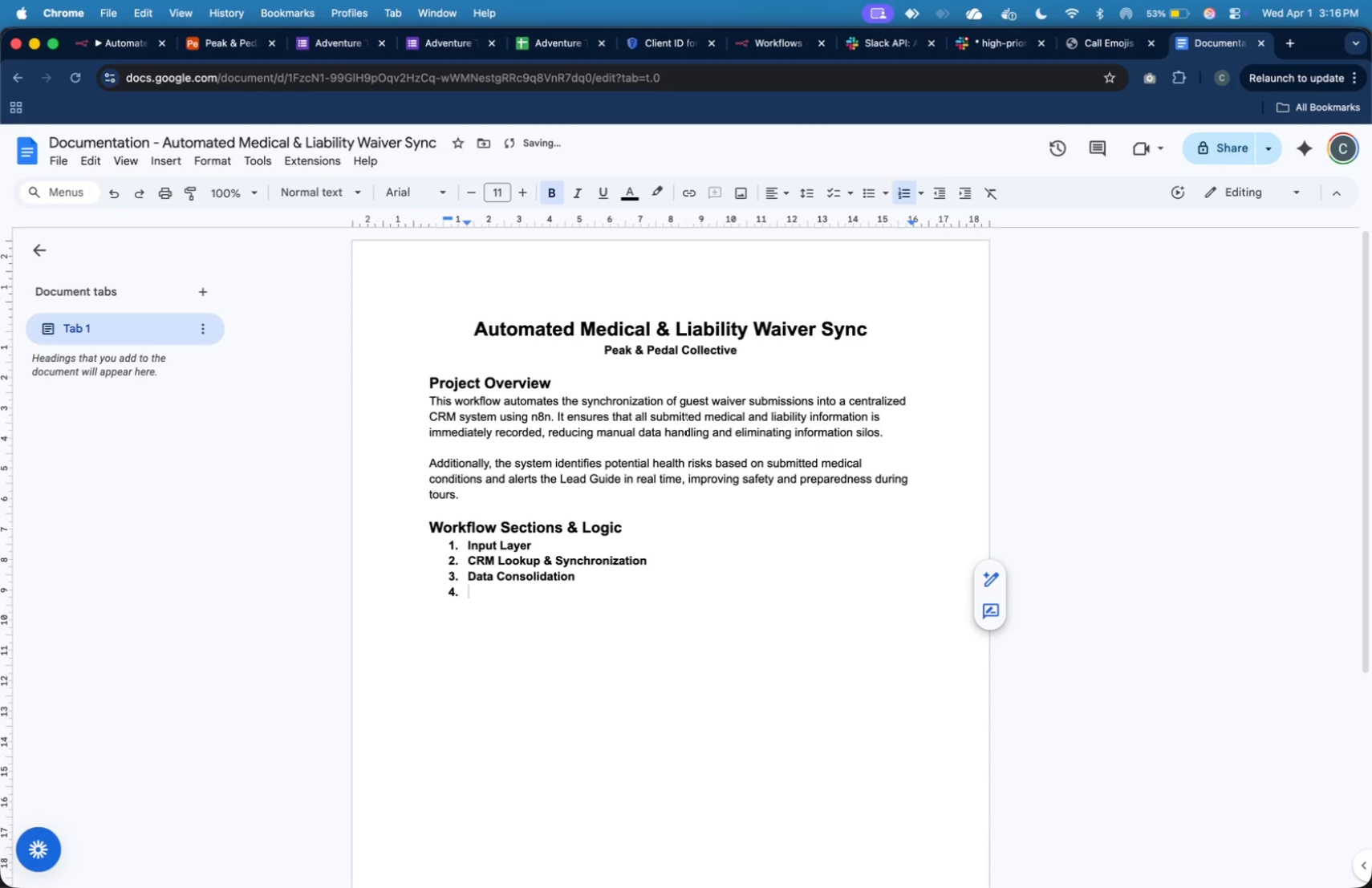 
type(Risk Analysis)
 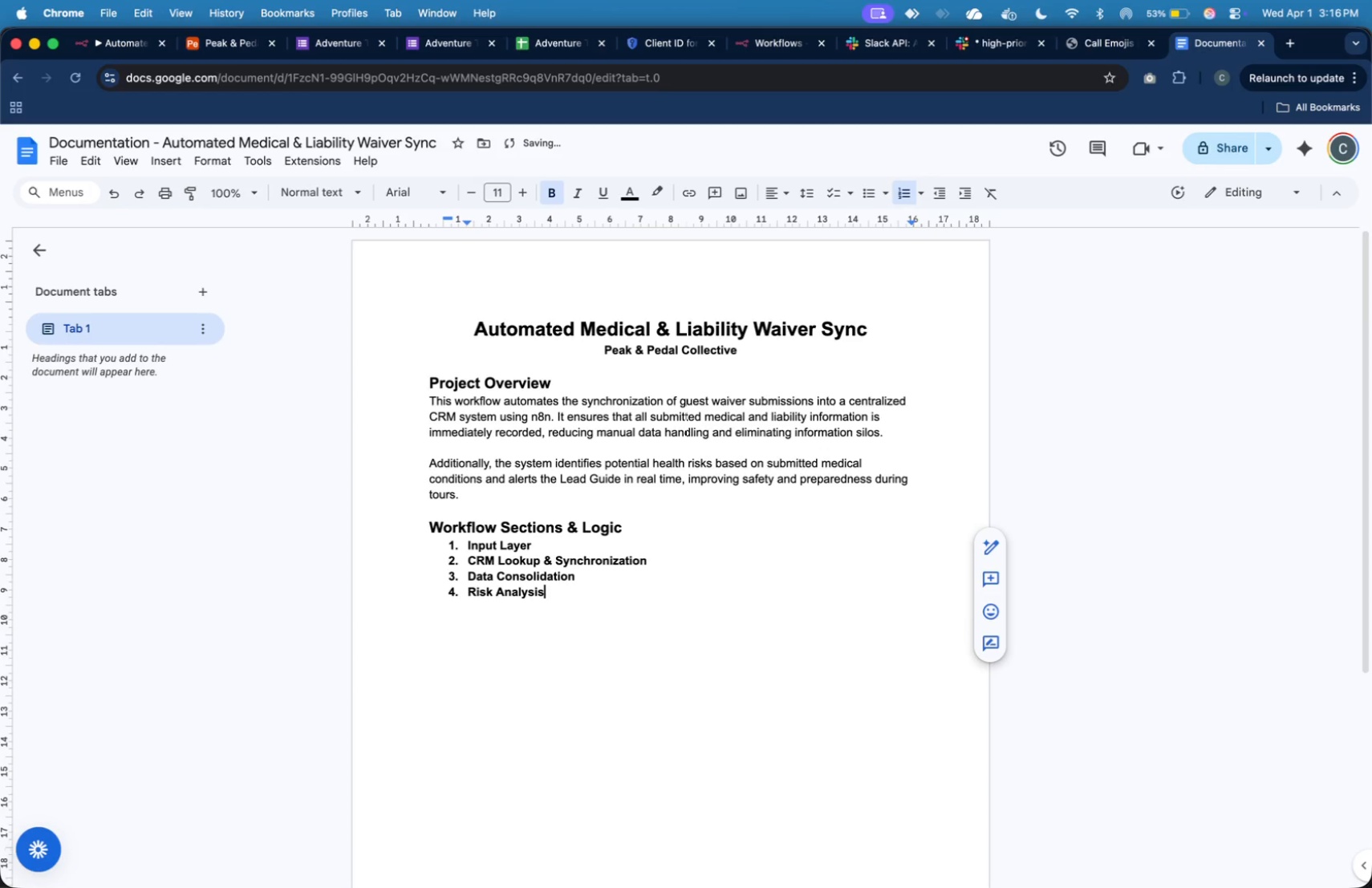 
left_click([137, 53])
 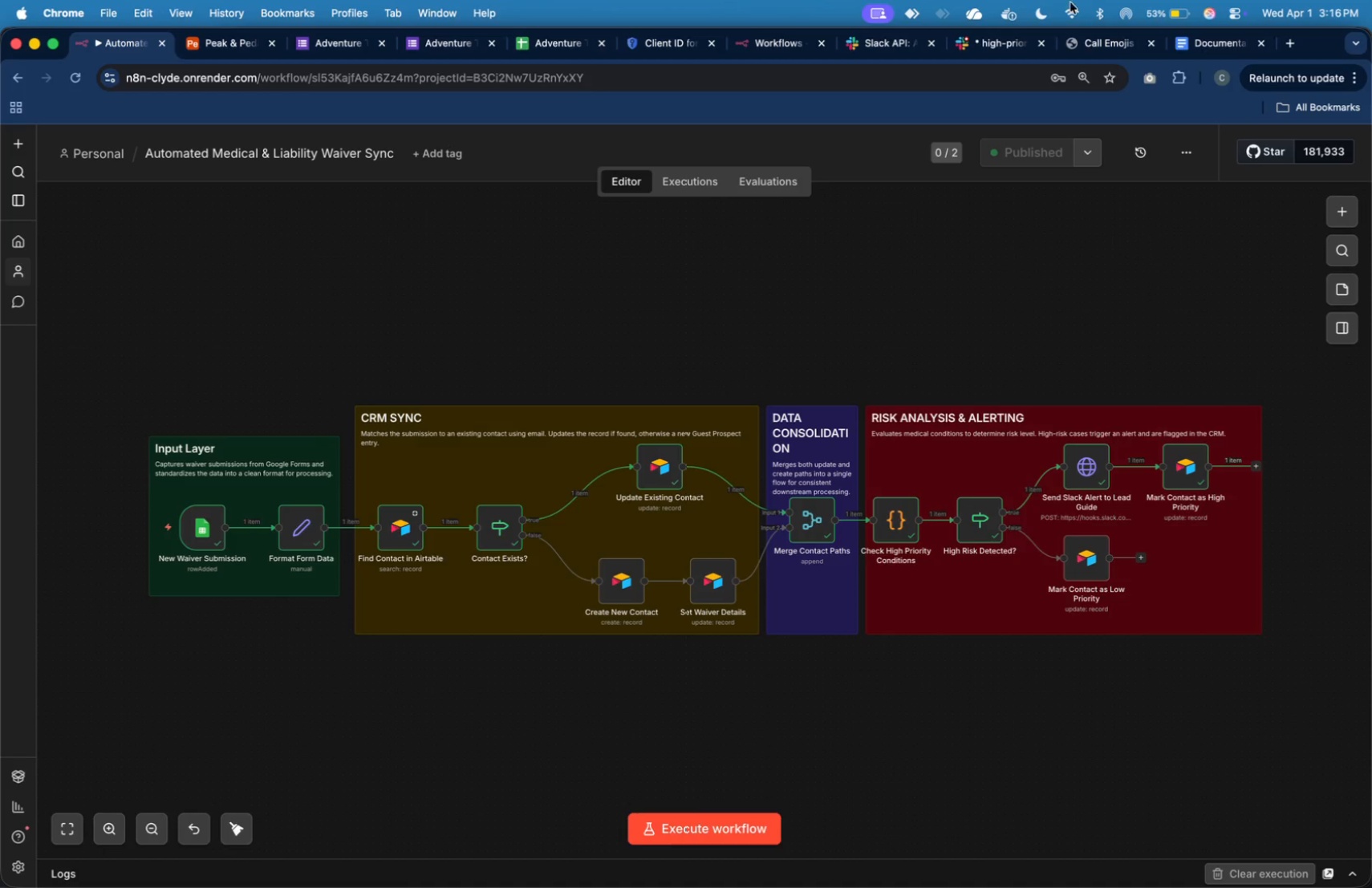 
mouse_move([1183, 43])
 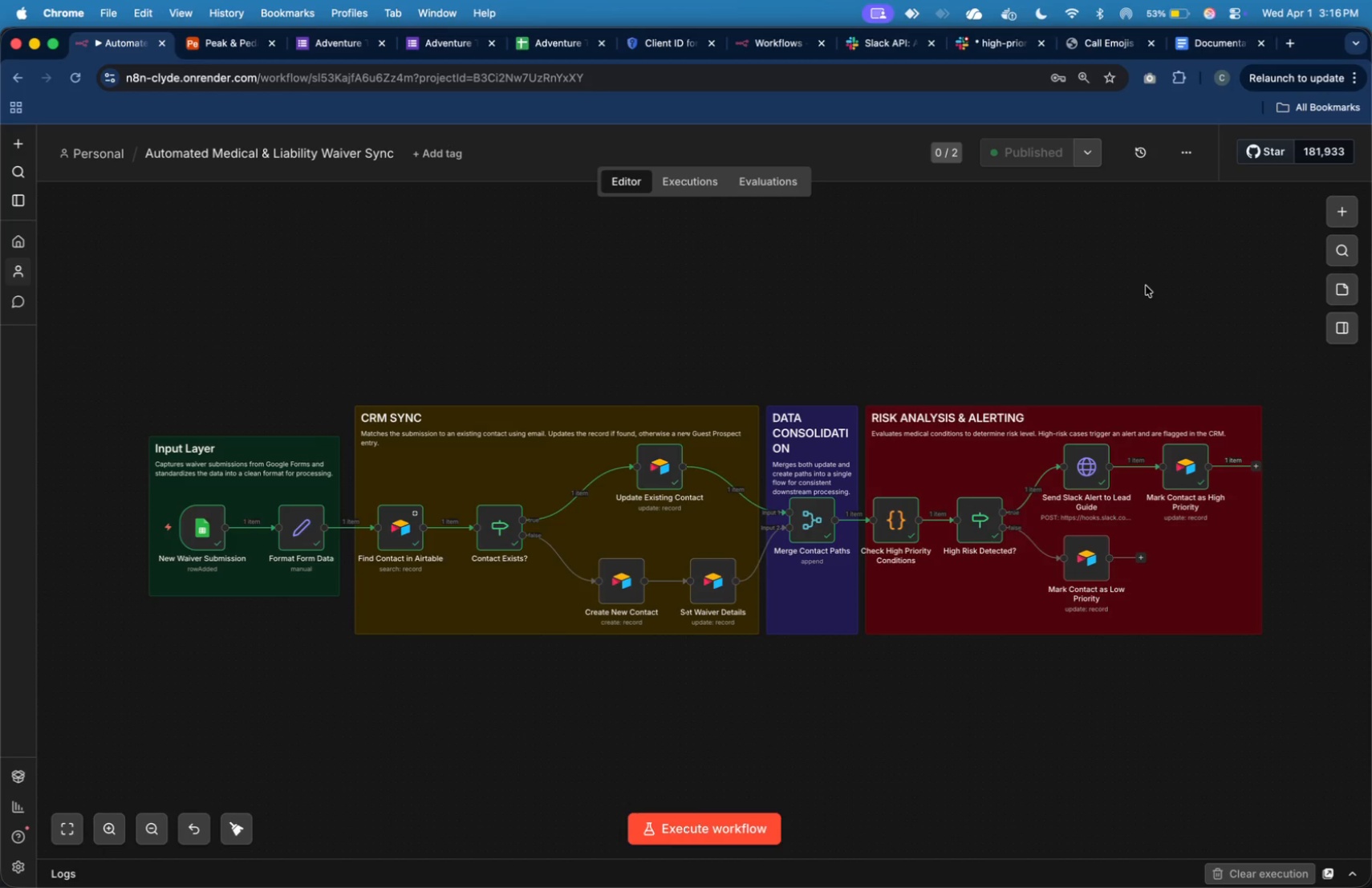 
wait(8.09)
 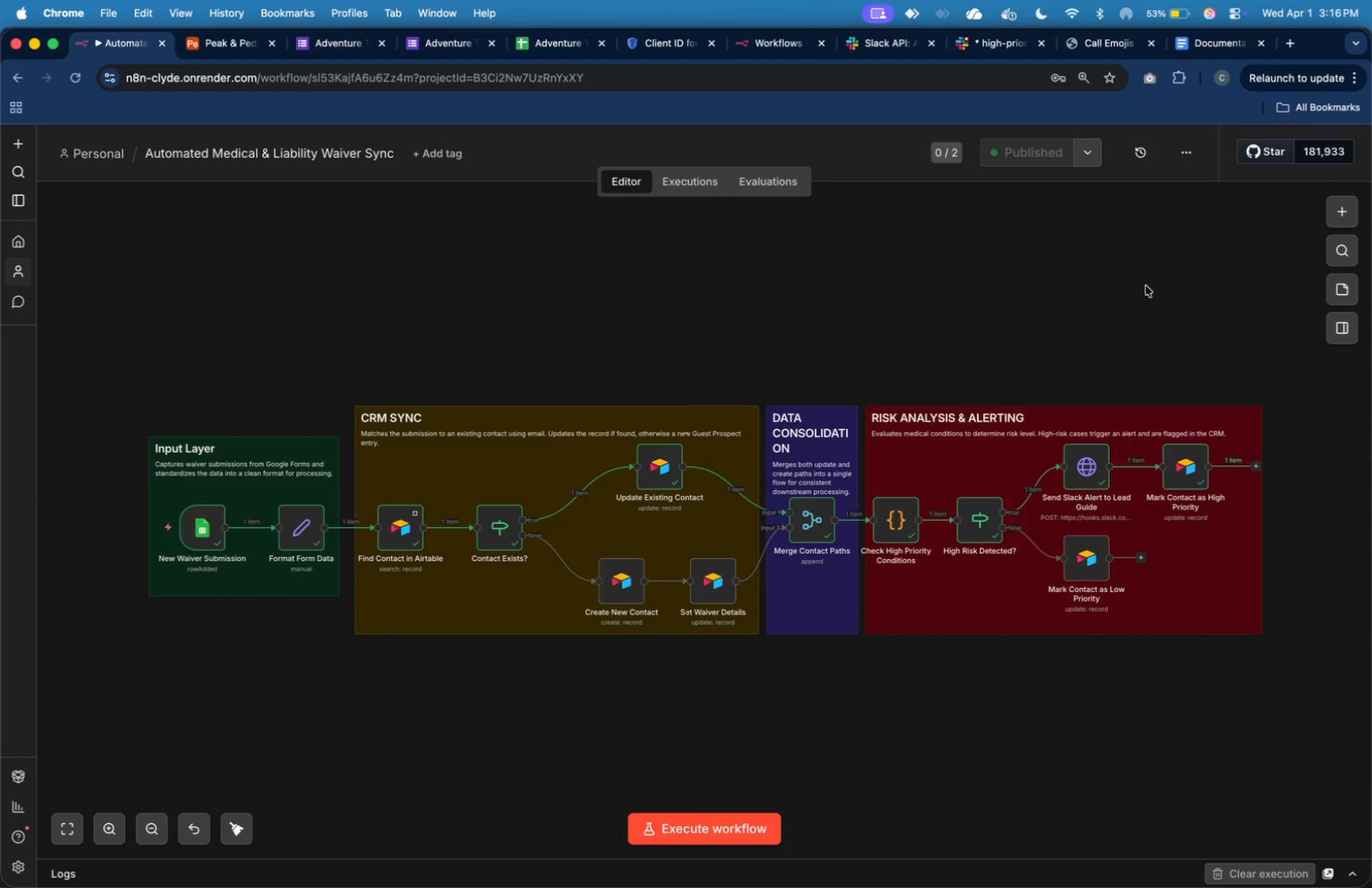 
mouse_move([1214, 64])
 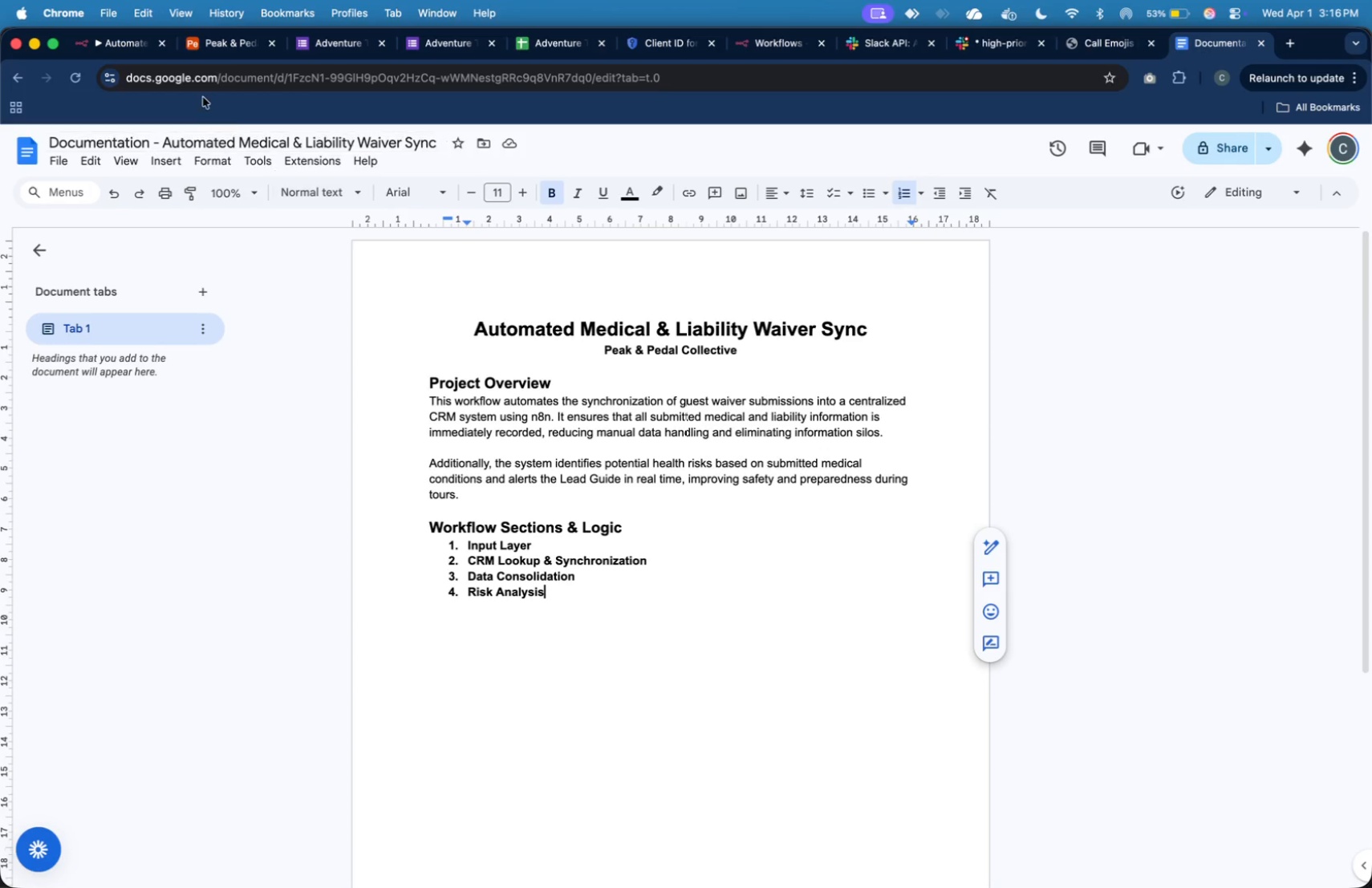 
left_click([135, 40])
 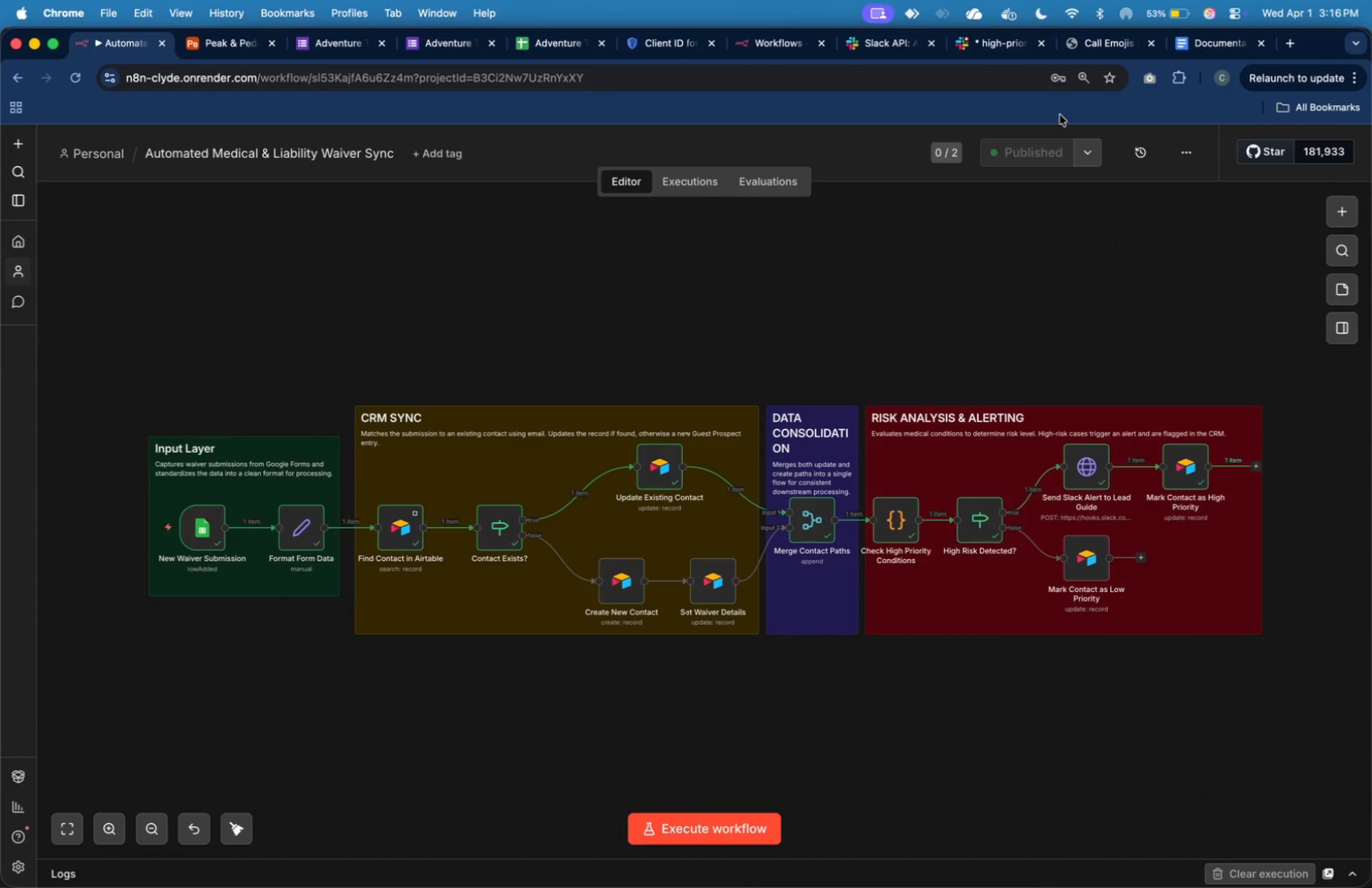 
left_click([1203, 43])
 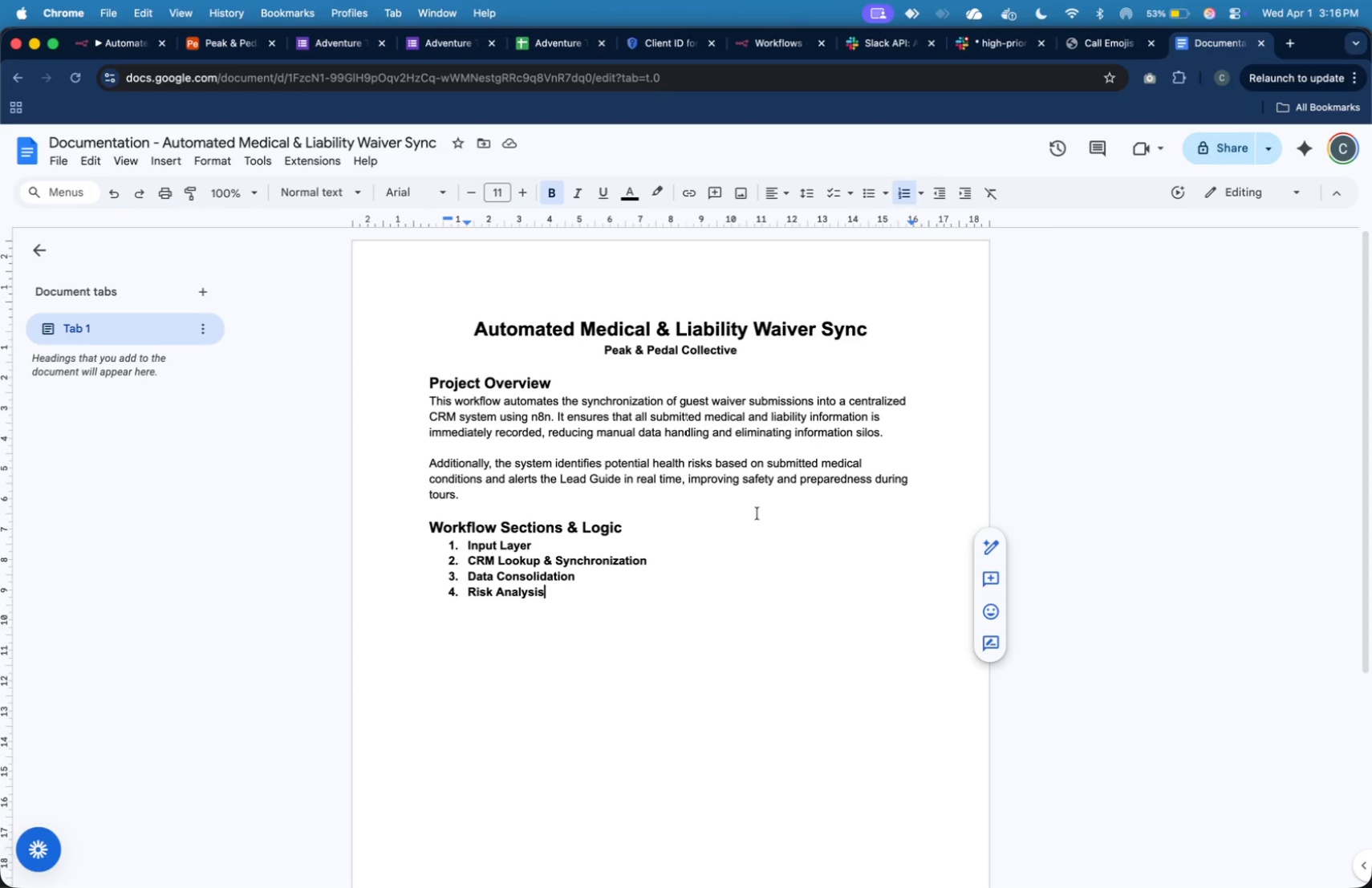 
key(Space)
 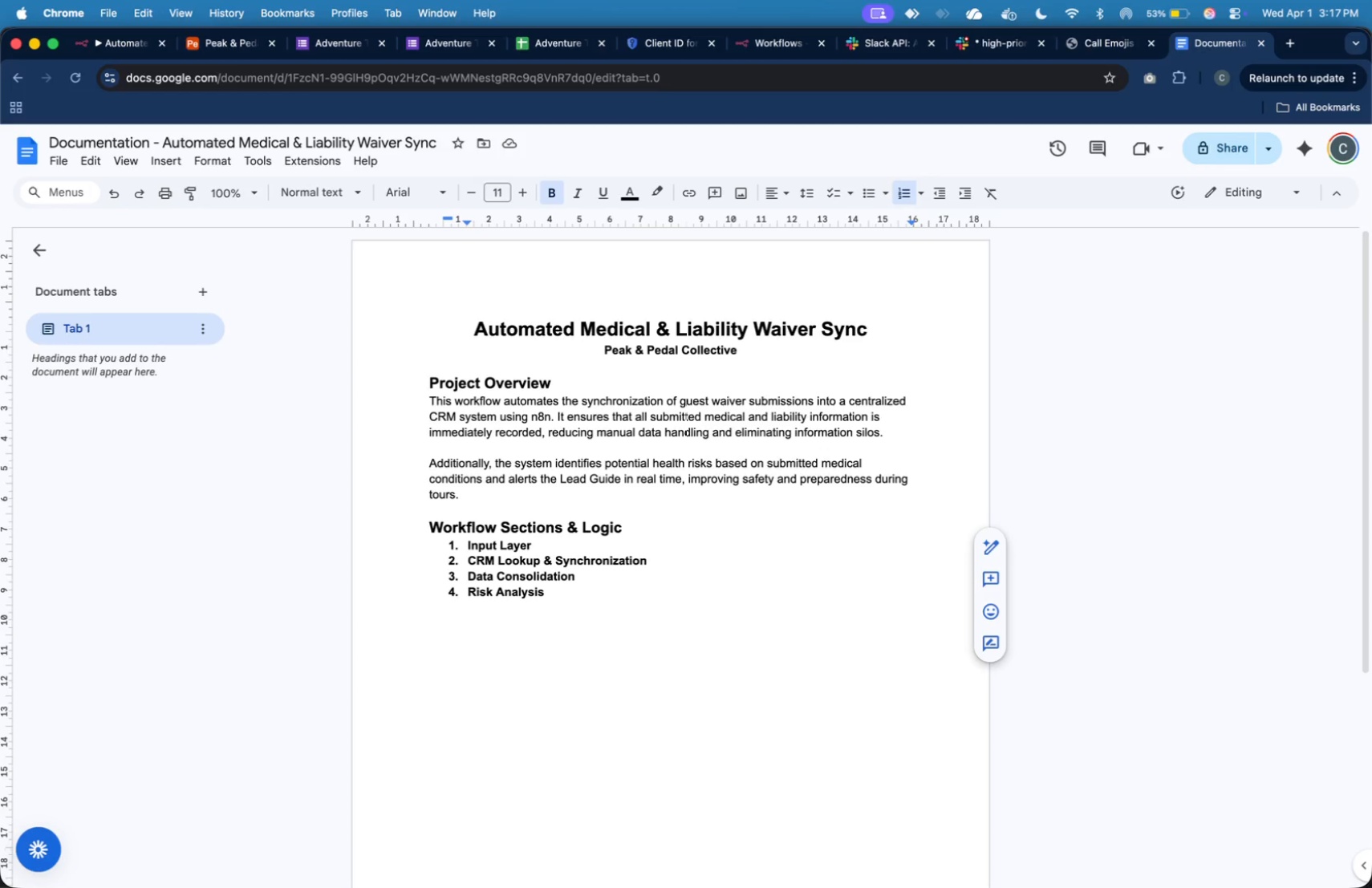 
wait(16.71)
 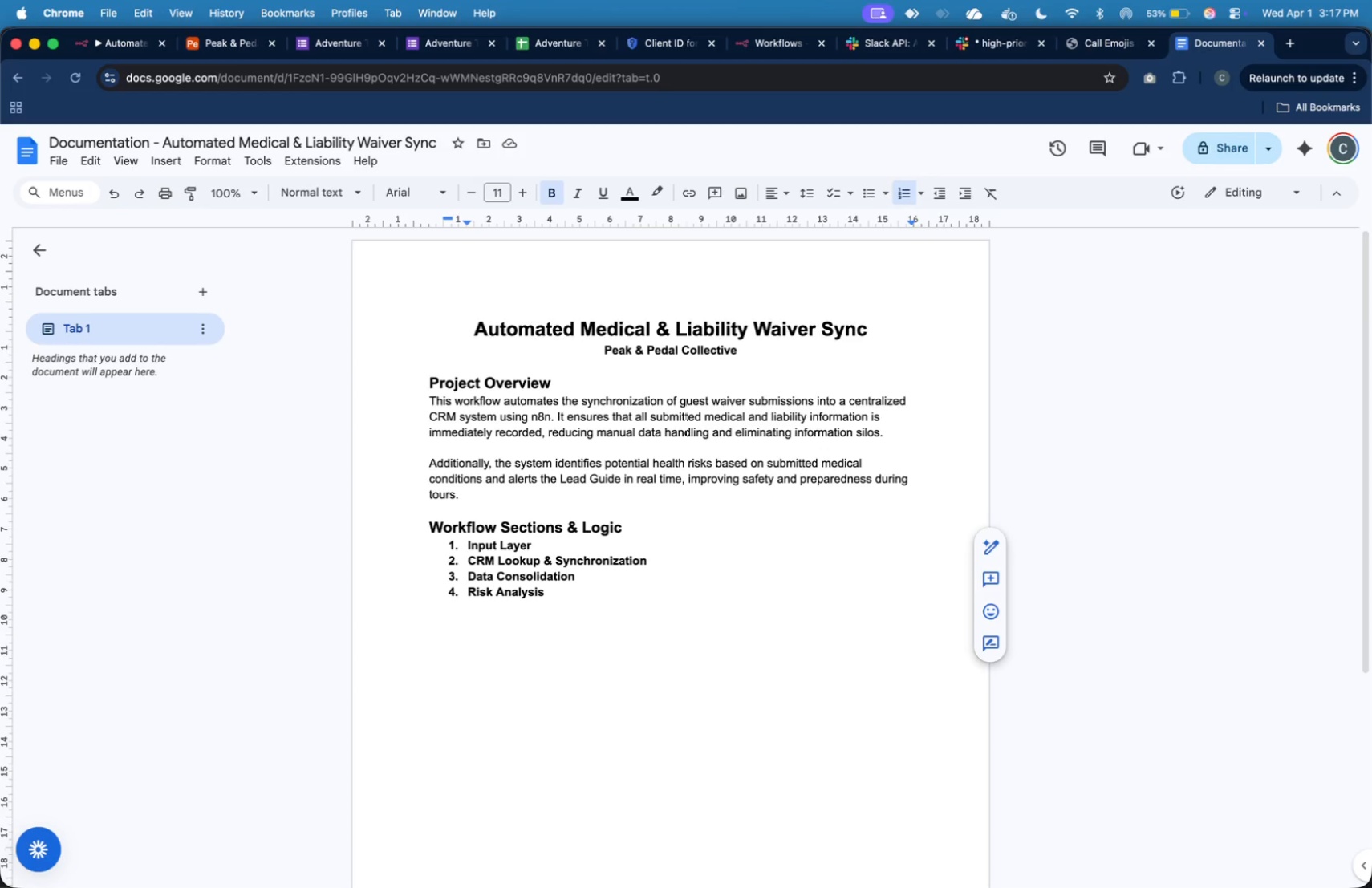 
left_click([1195, 541])
 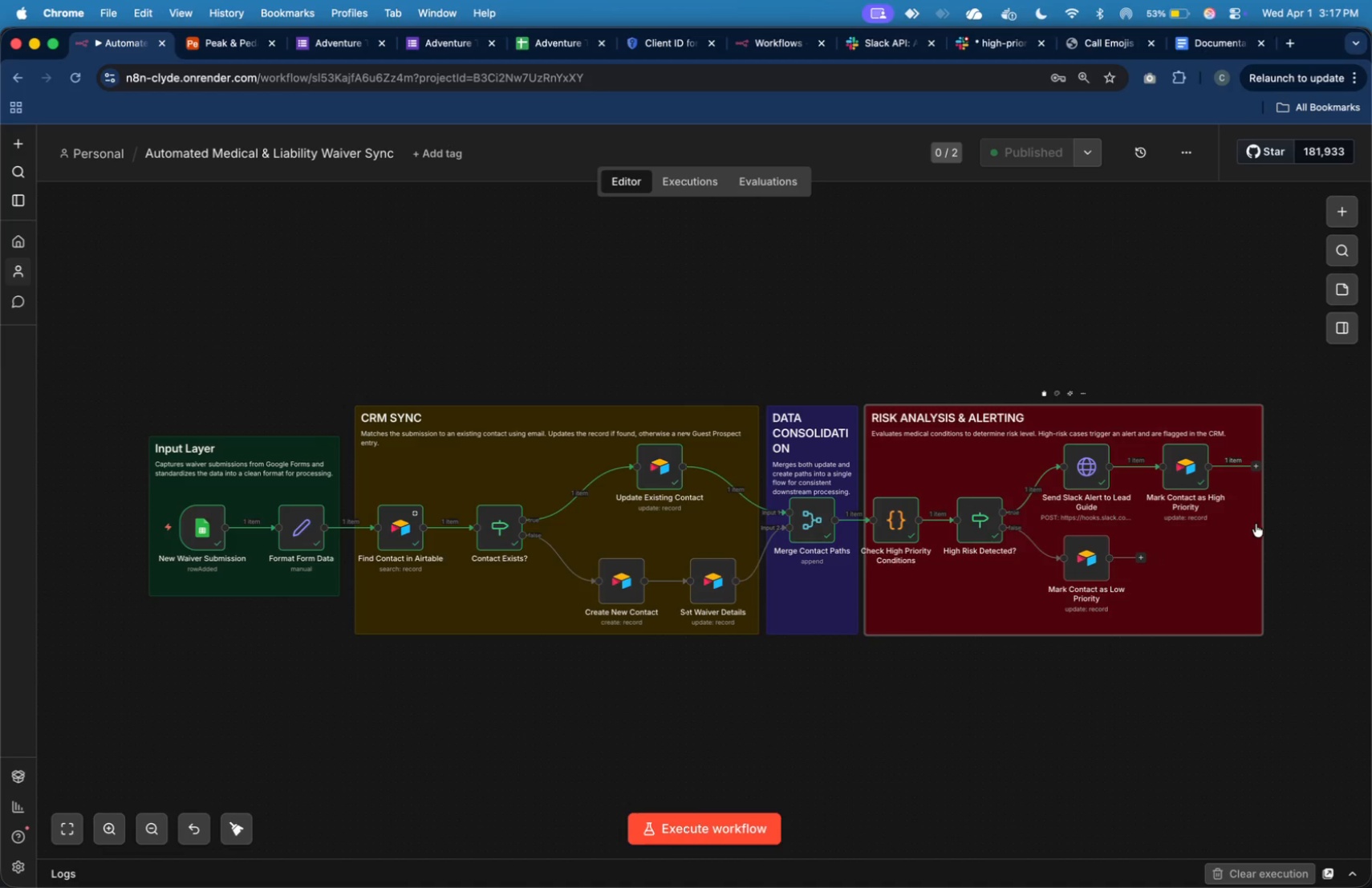 
left_click_drag(start_coordinate=[1260, 526], to_coordinate=[1013, 529])
 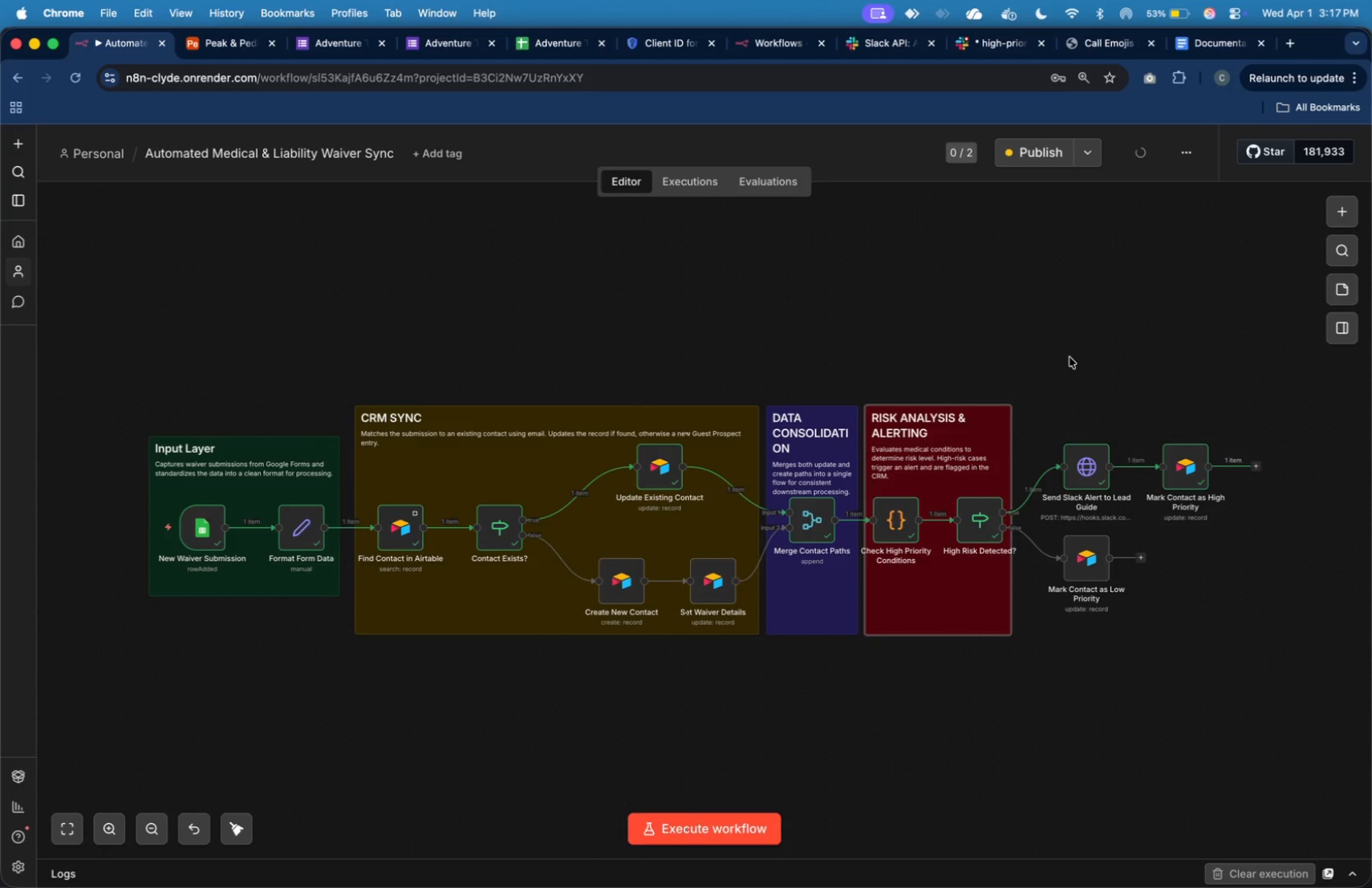 
left_click([1126, 336])
 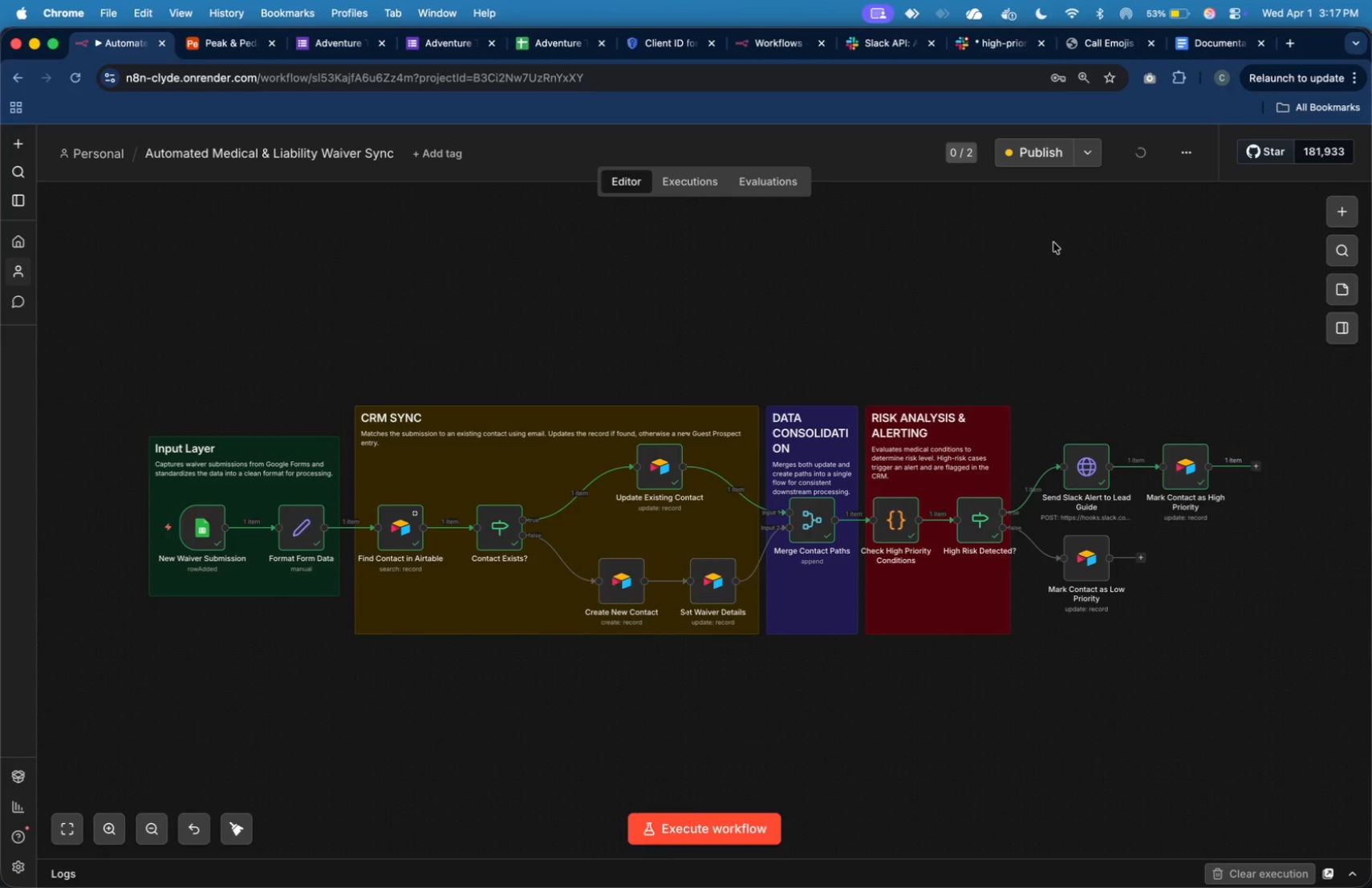 
right_click([1082, 335])
 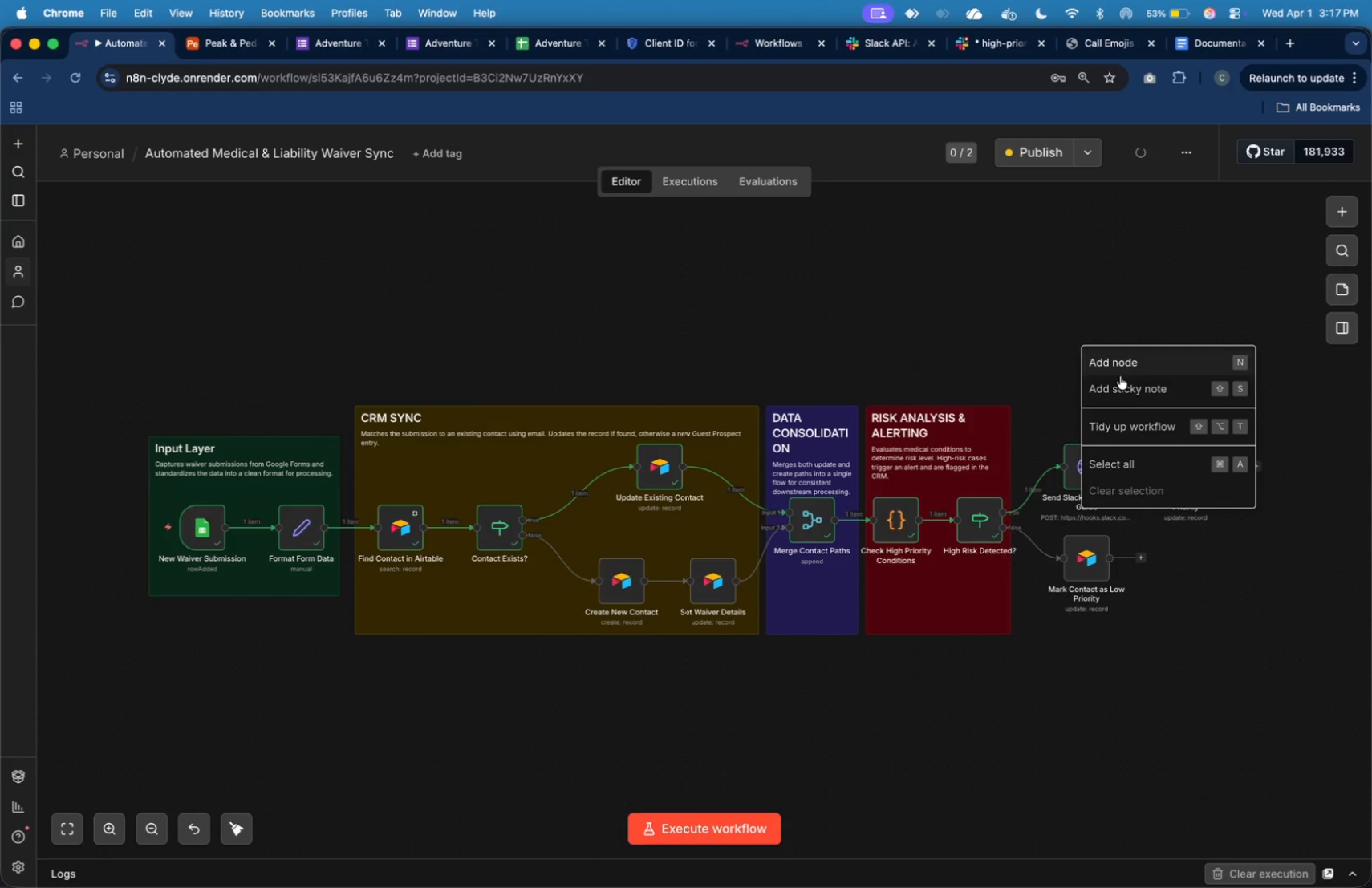 
left_click([1120, 376])
 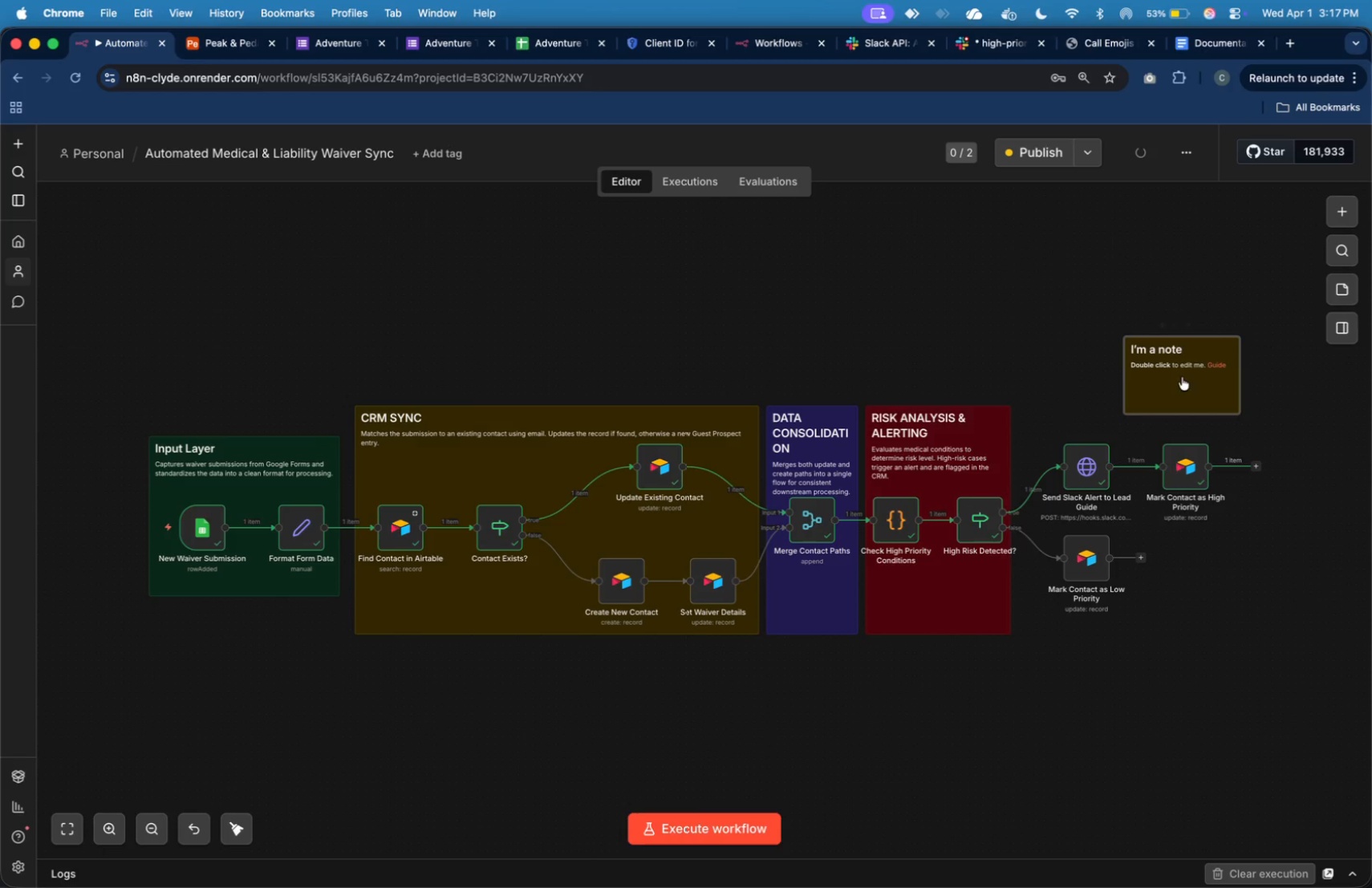 
left_click_drag(start_coordinate=[1195, 387], to_coordinate=[1090, 459])
 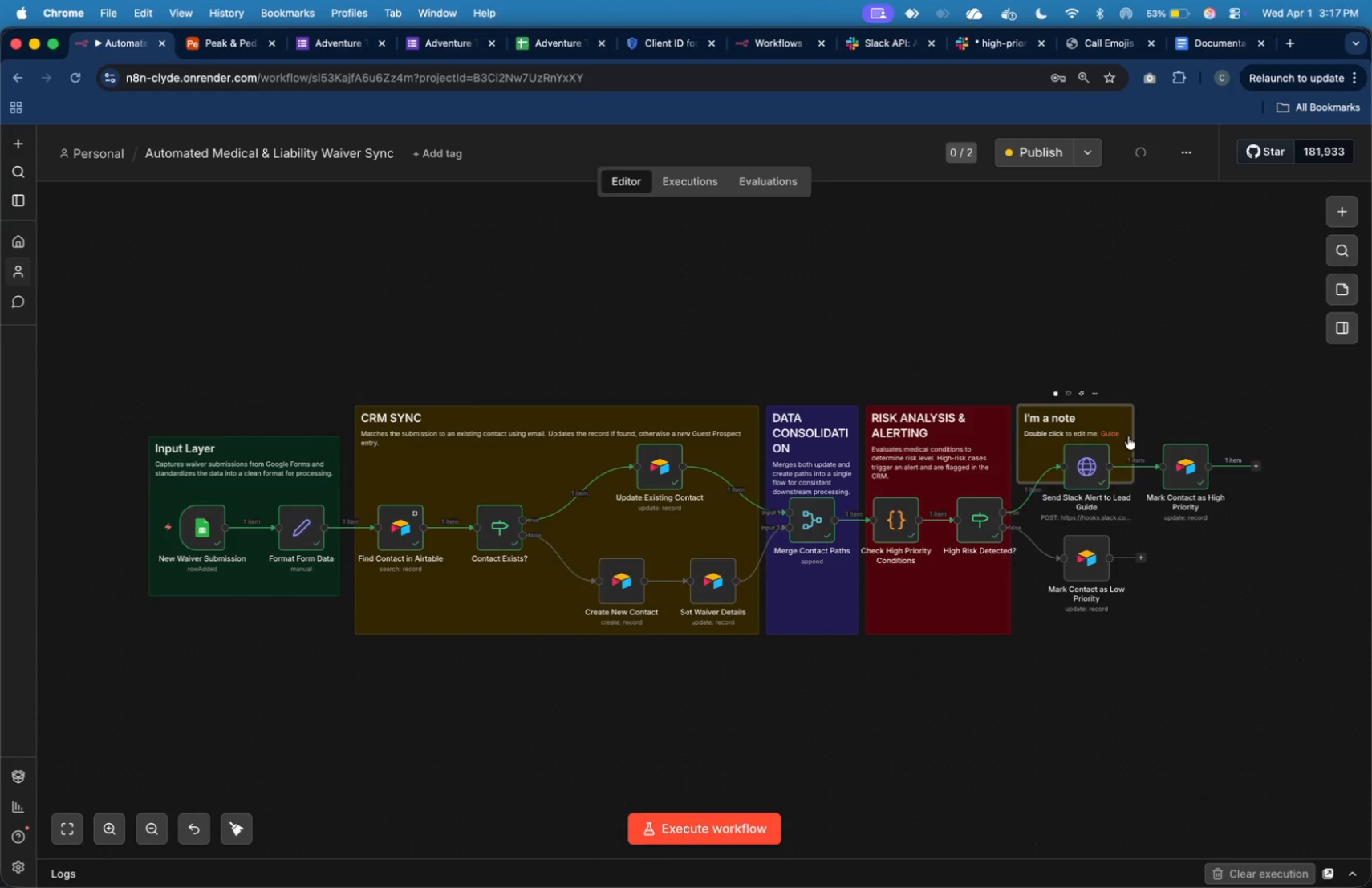 
left_click_drag(start_coordinate=[1130, 436], to_coordinate=[1237, 440])
 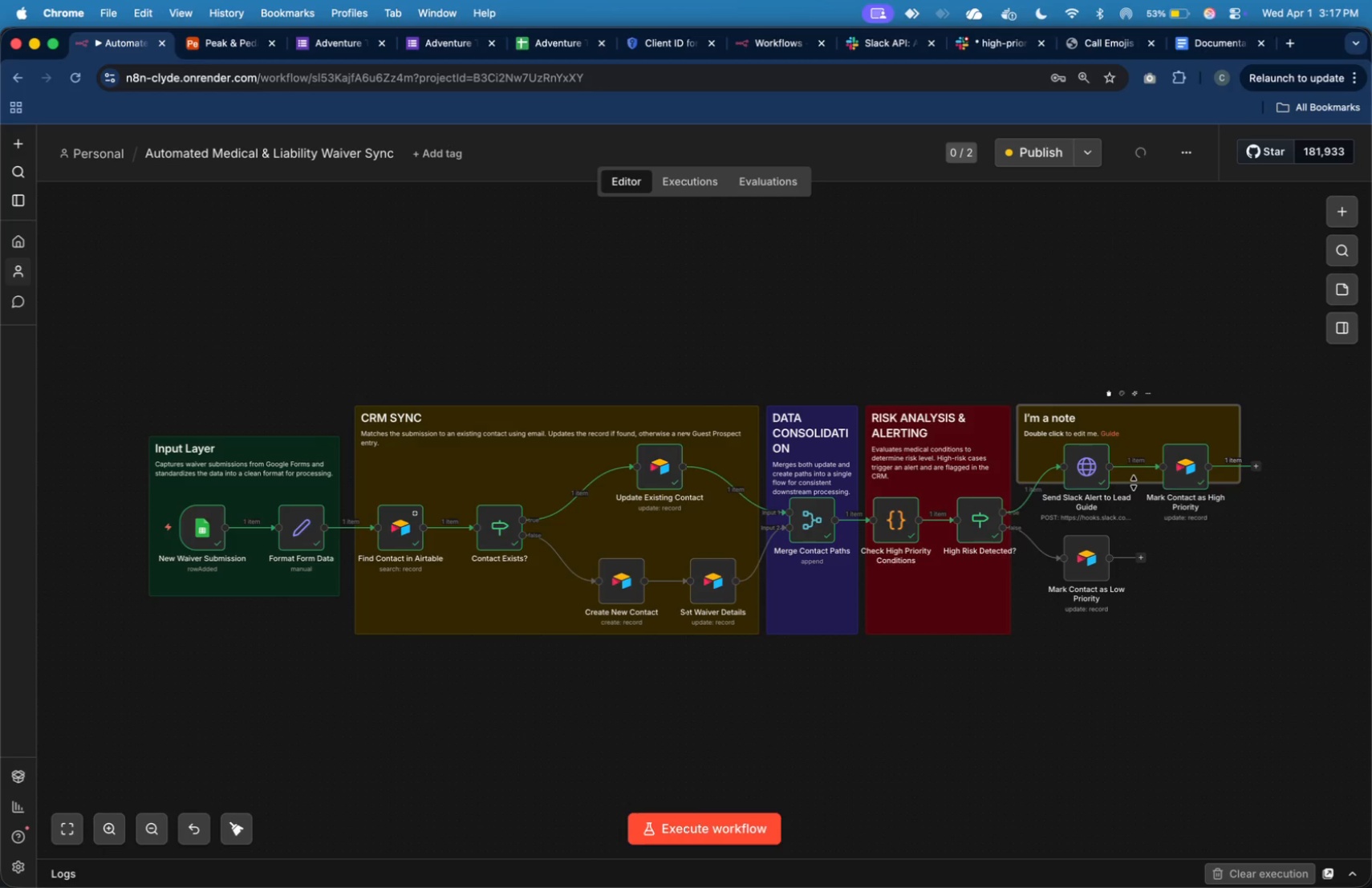 
left_click_drag(start_coordinate=[1134, 483], to_coordinate=[1150, 623])
 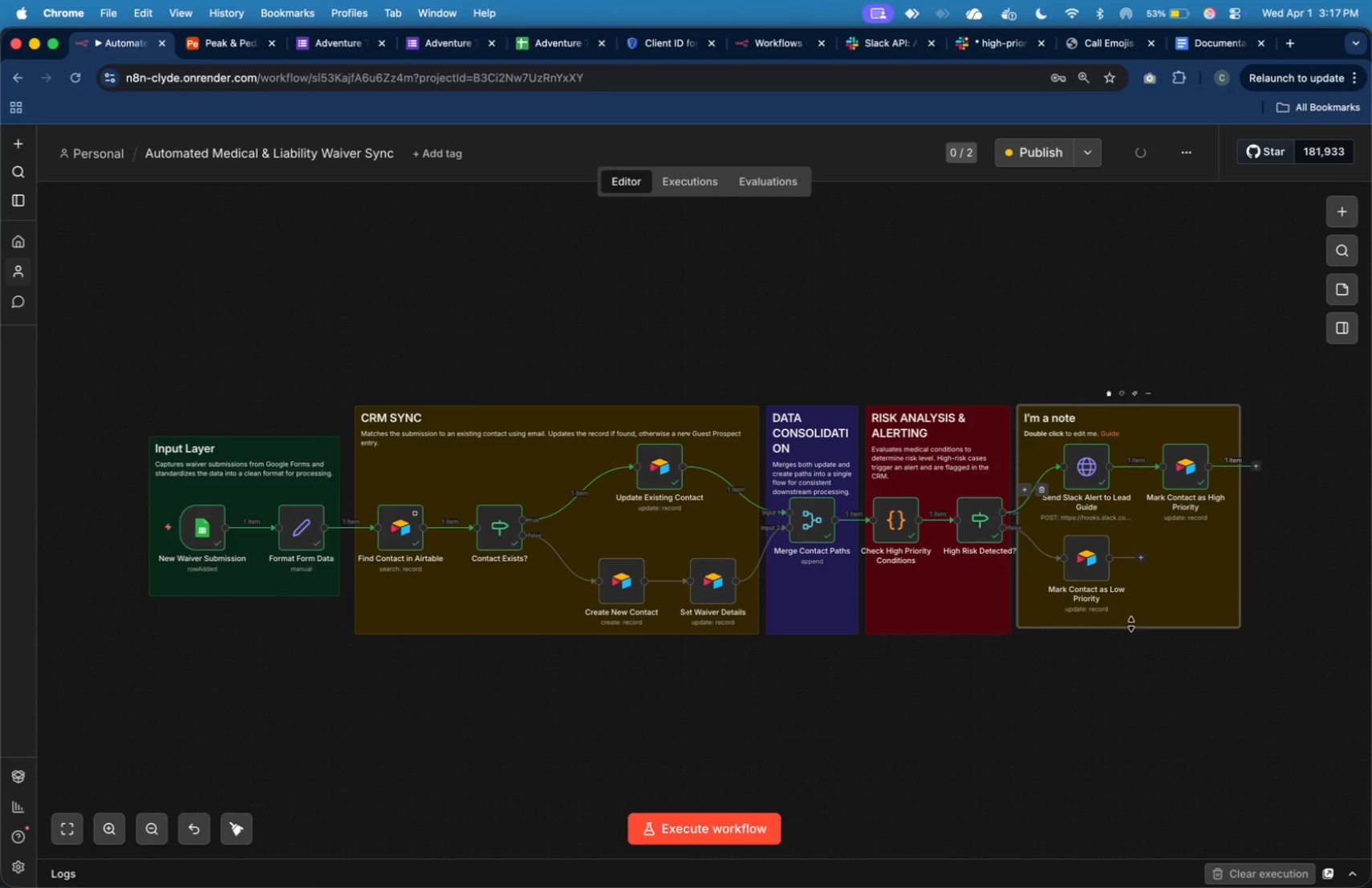 
left_click_drag(start_coordinate=[1133, 626], to_coordinate=[1135, 634])
 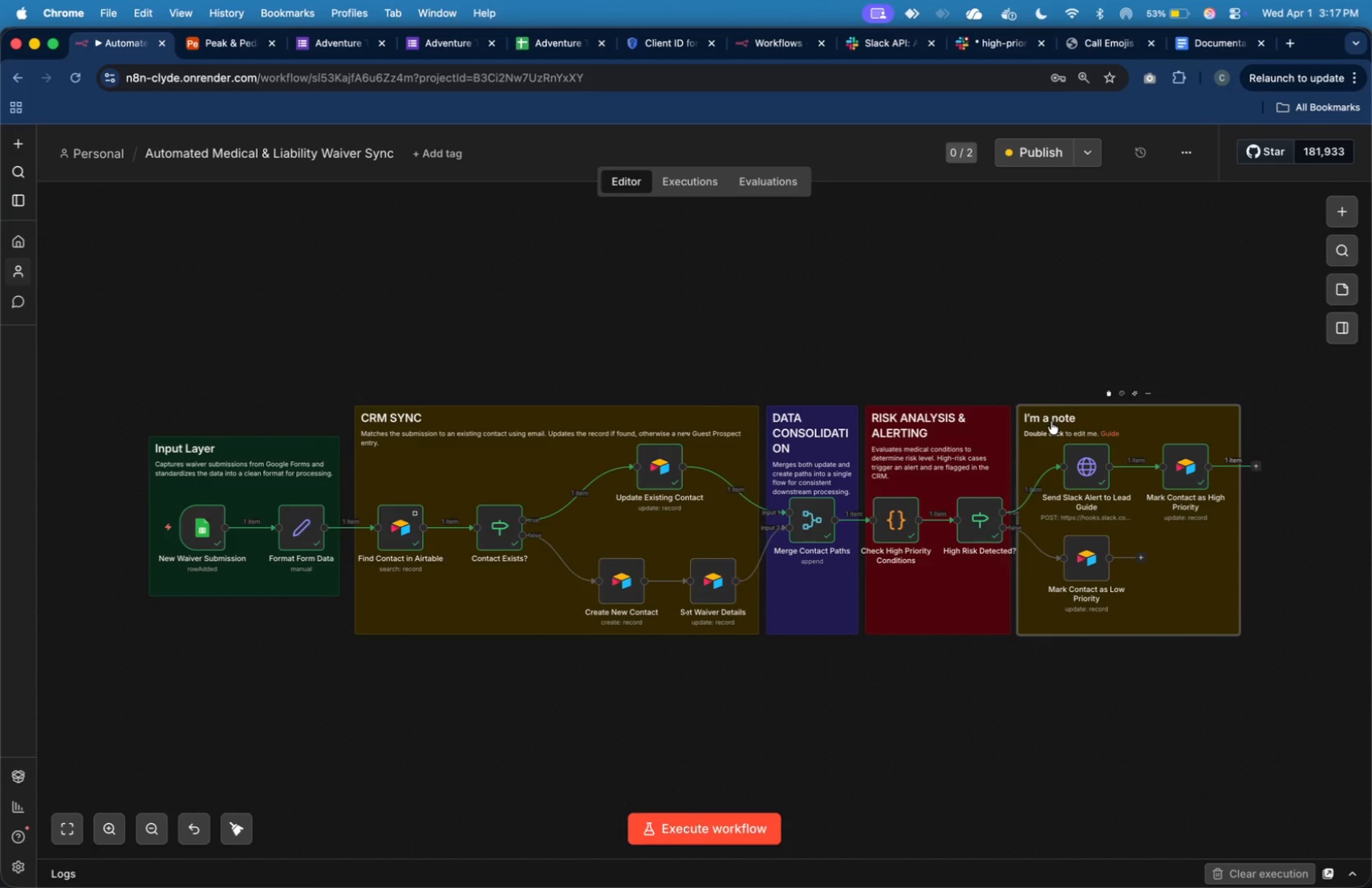 
double_click([1051, 421])
 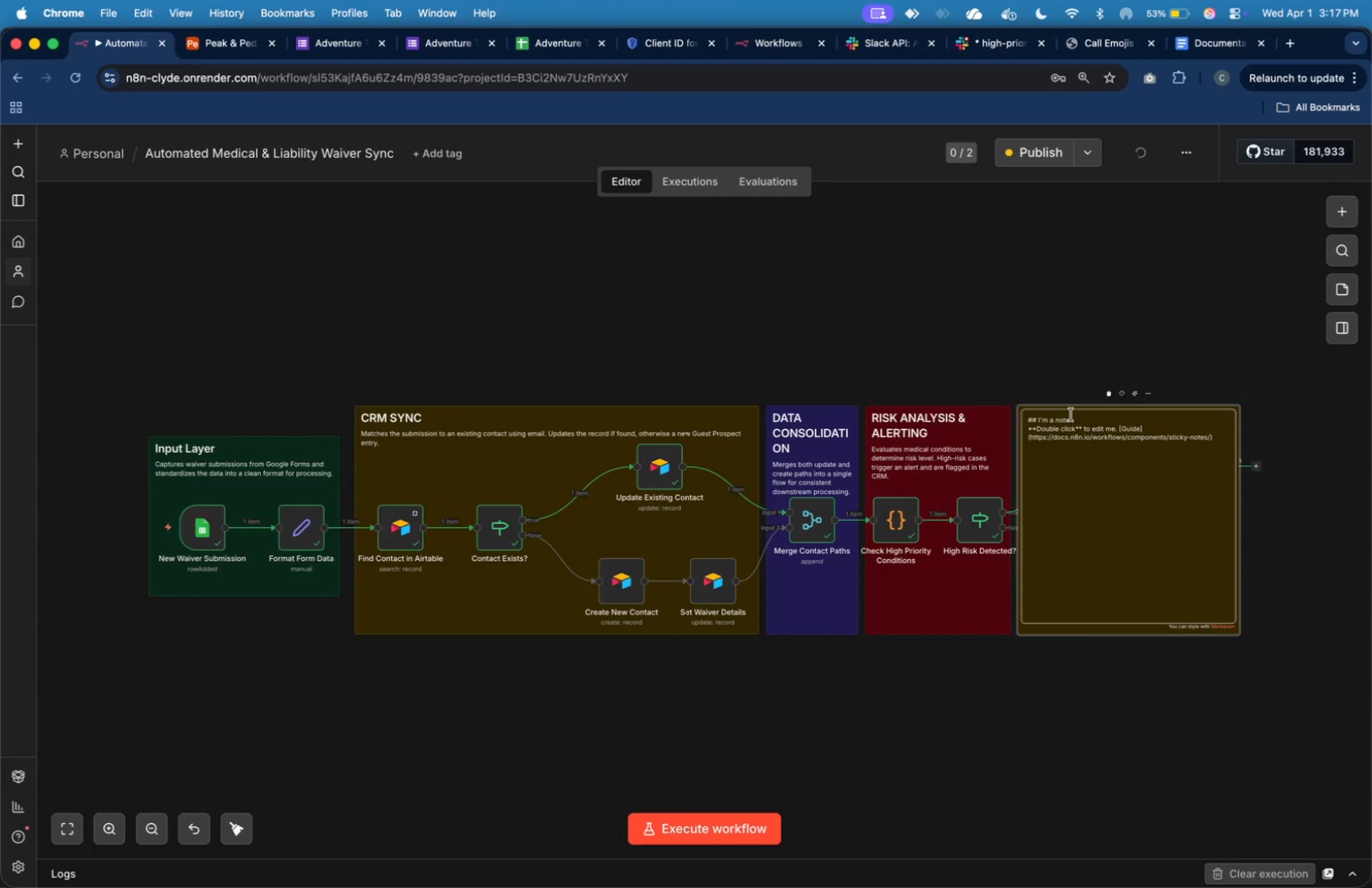 
left_click_drag(start_coordinate=[1074, 417], to_coordinate=[1039, 416])
 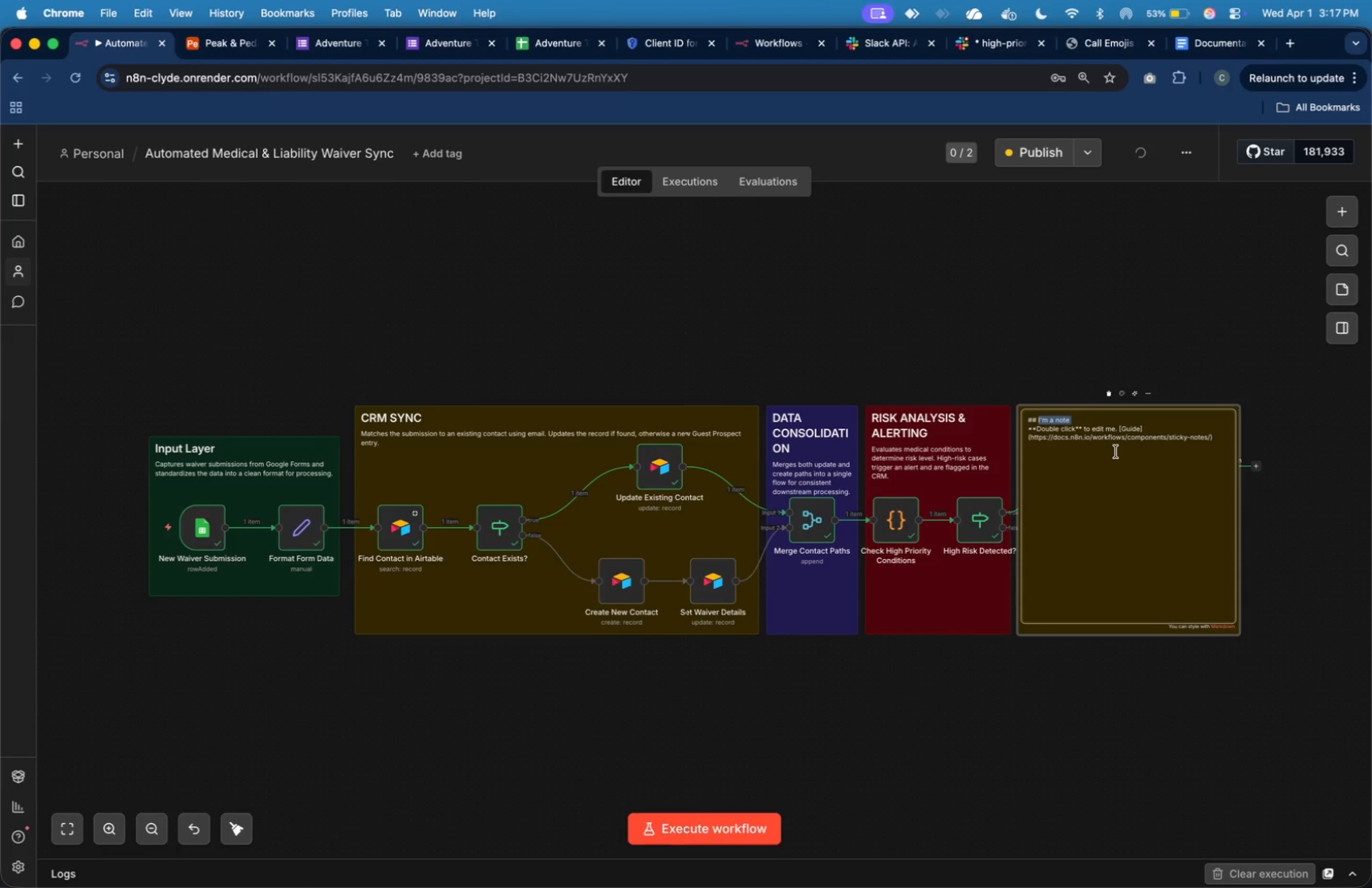 
type(Alerting )
key(Backspace)
key(Backspace)
key(Backspace)
key(Backspace)
key(Backspace)
key(Backspace)
key(Backspace)
key(Backspace)
type(LERTING & CRM UPDATE)
 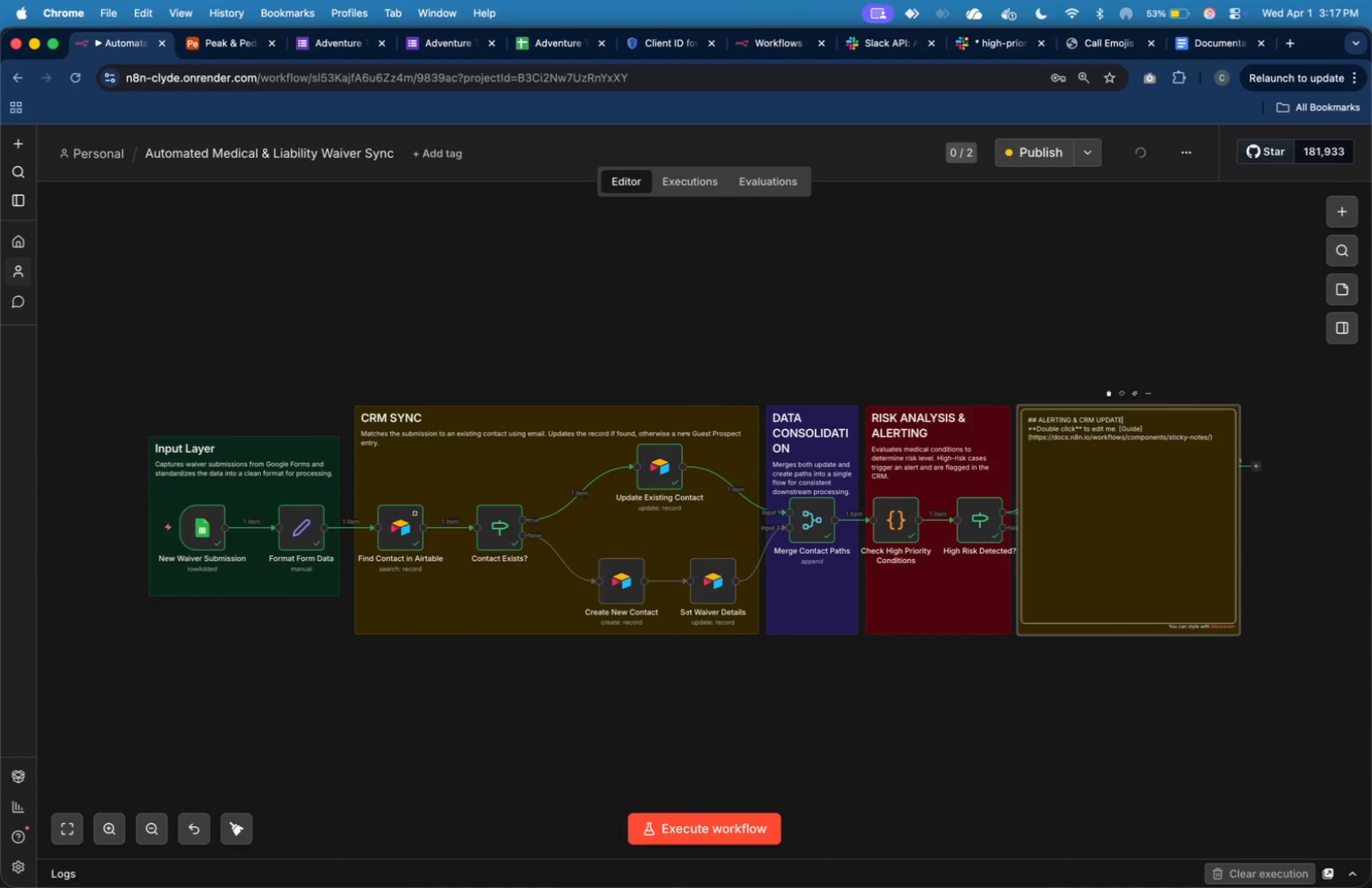 
left_click([927, 450])
 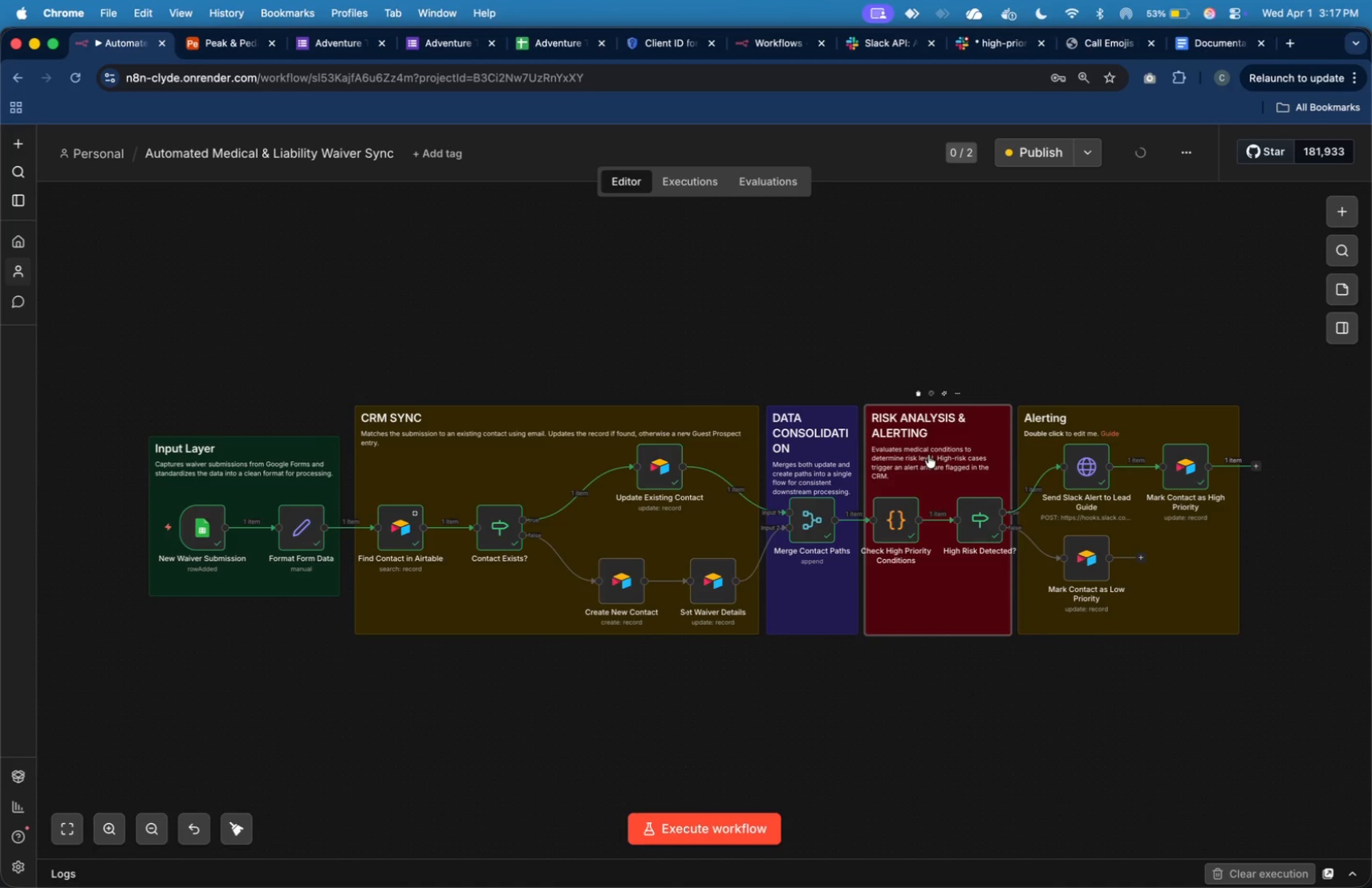 
double_click([928, 455])
 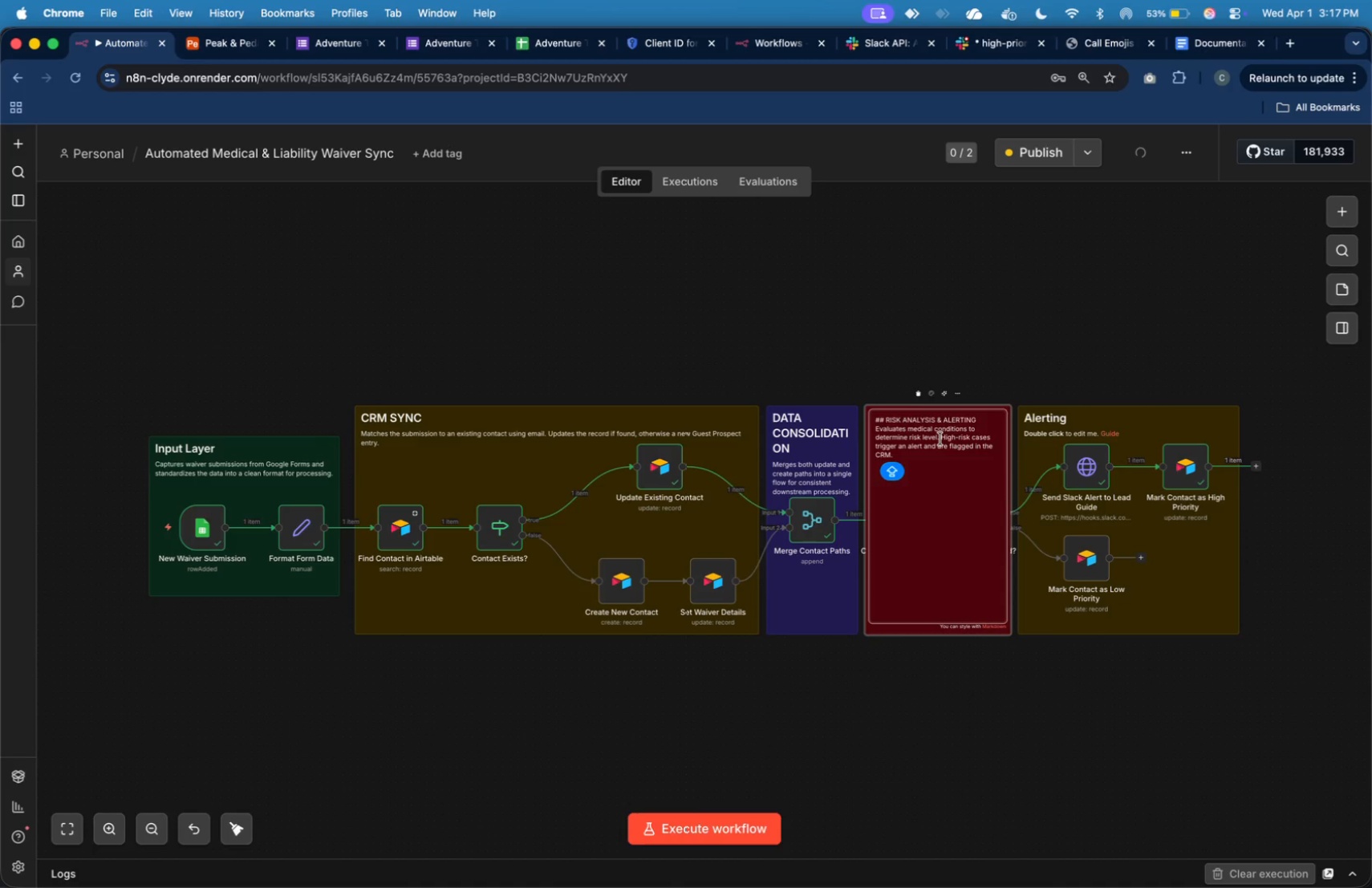 
left_click_drag(start_coordinate=[942, 436], to_coordinate=[939, 452])
 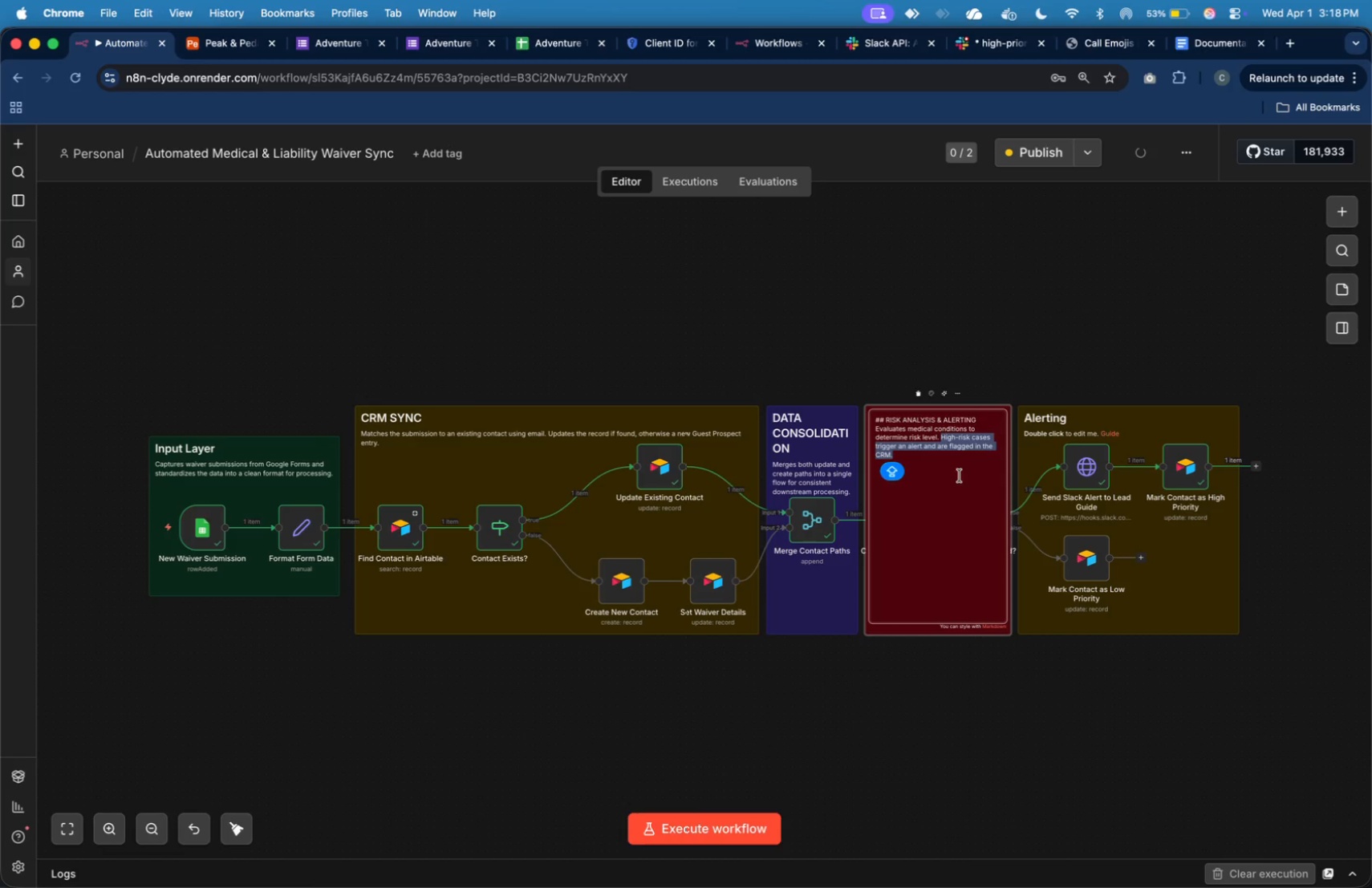 
key(Meta+X)
 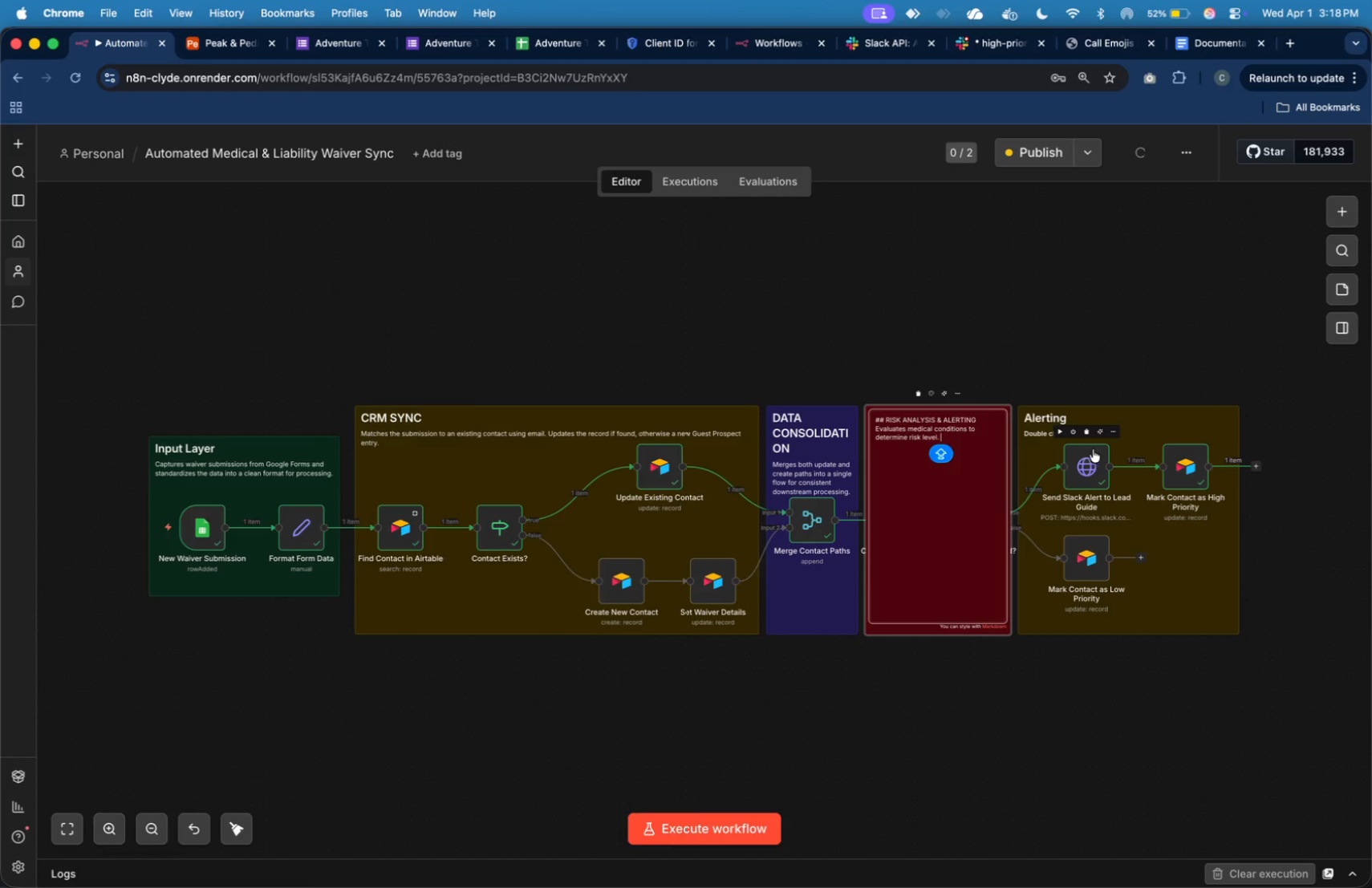 
left_click([1146, 421])
 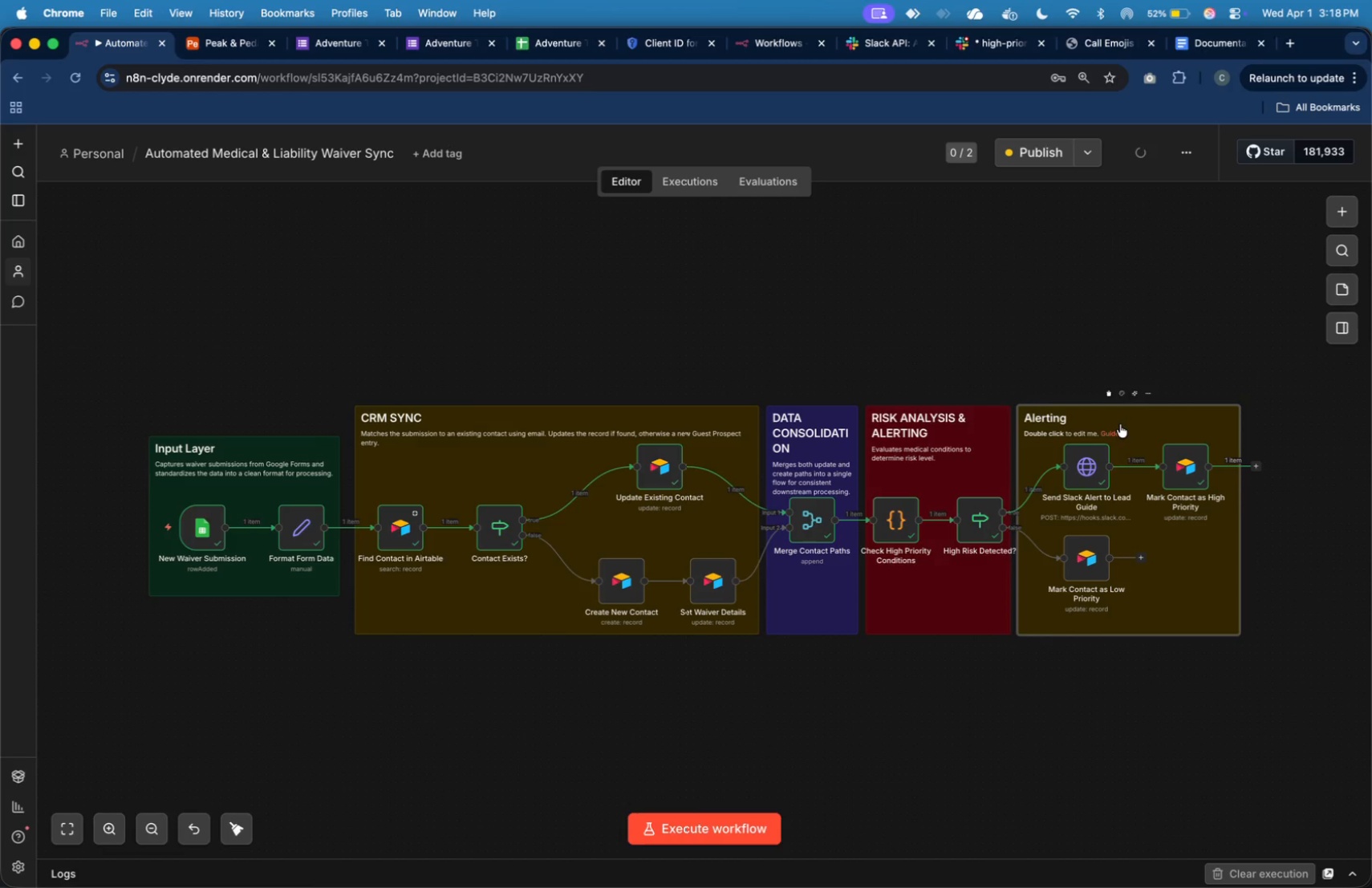 
double_click([1119, 425])
 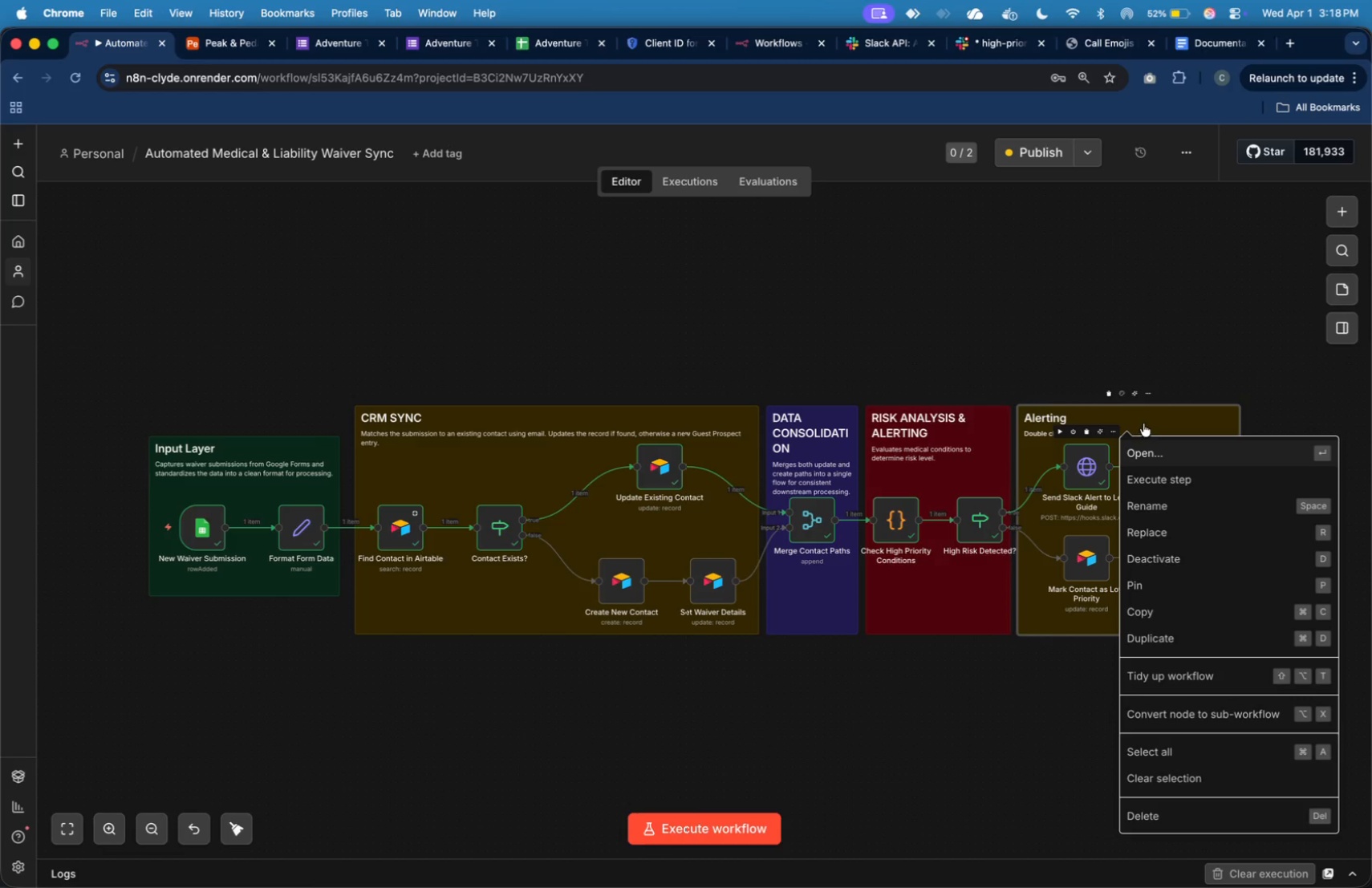 
double_click([1143, 423])
 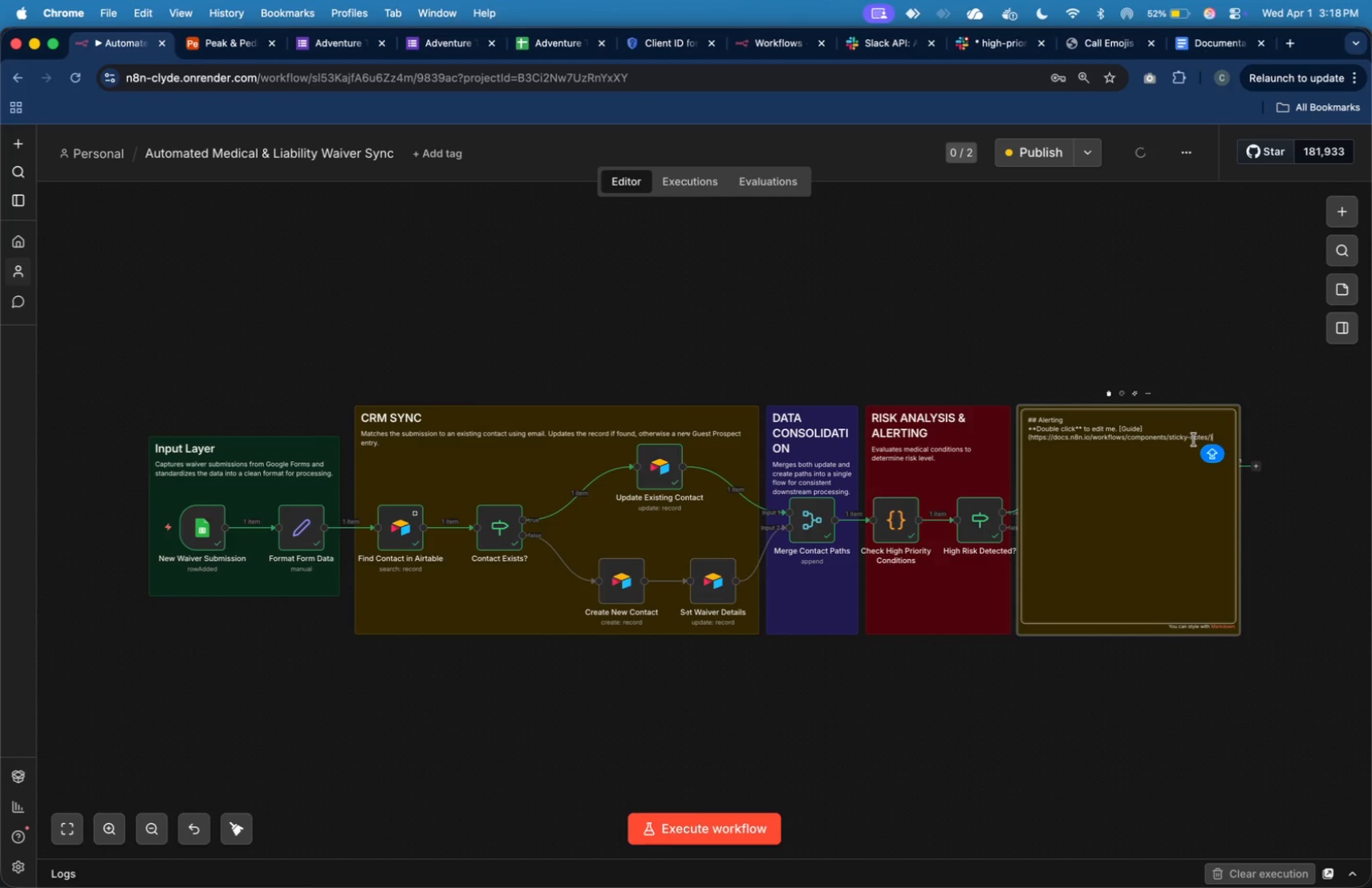 
key(Shift+ArrowUp)
 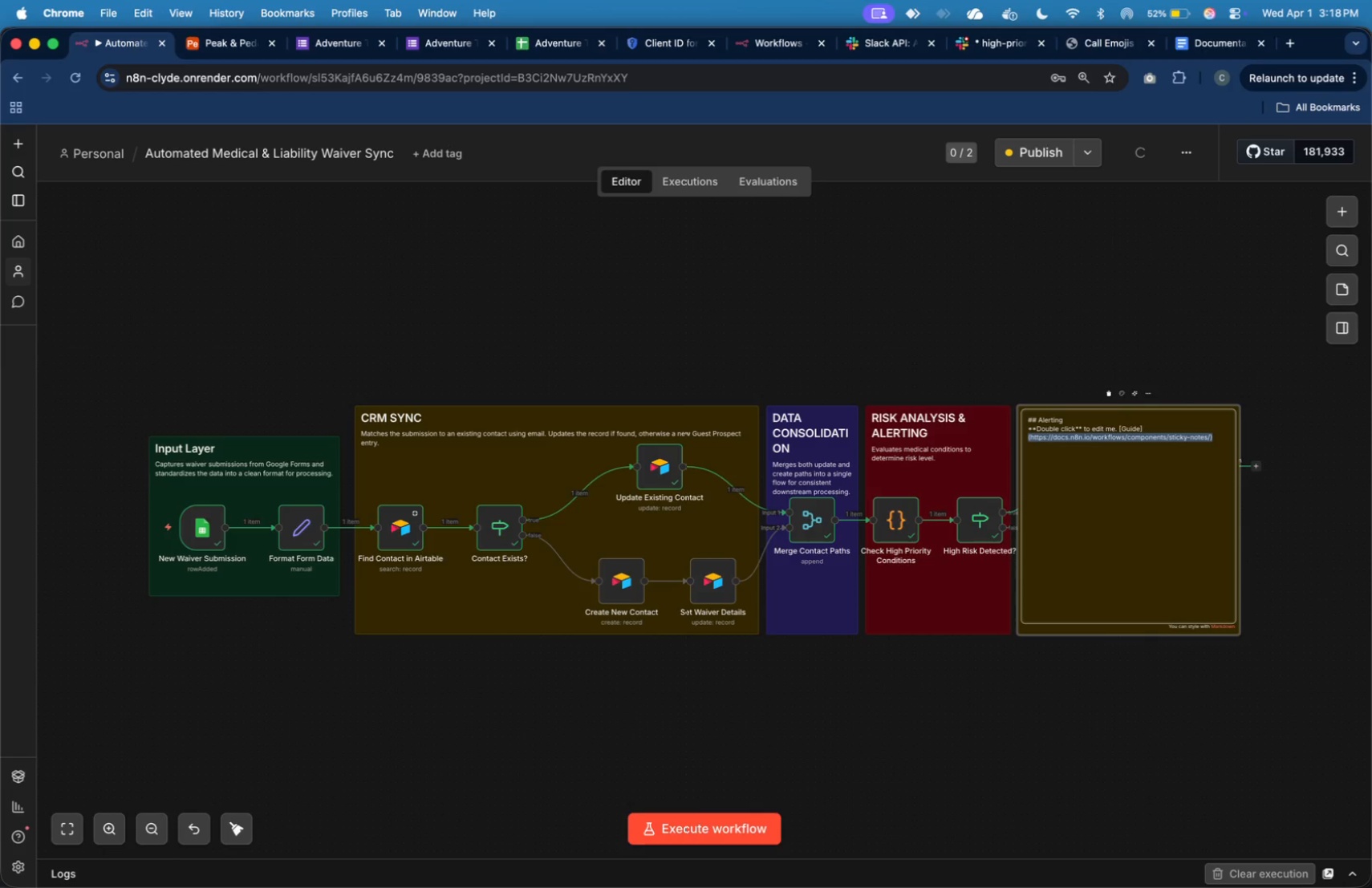 
key(Shift+ArrowUp)
 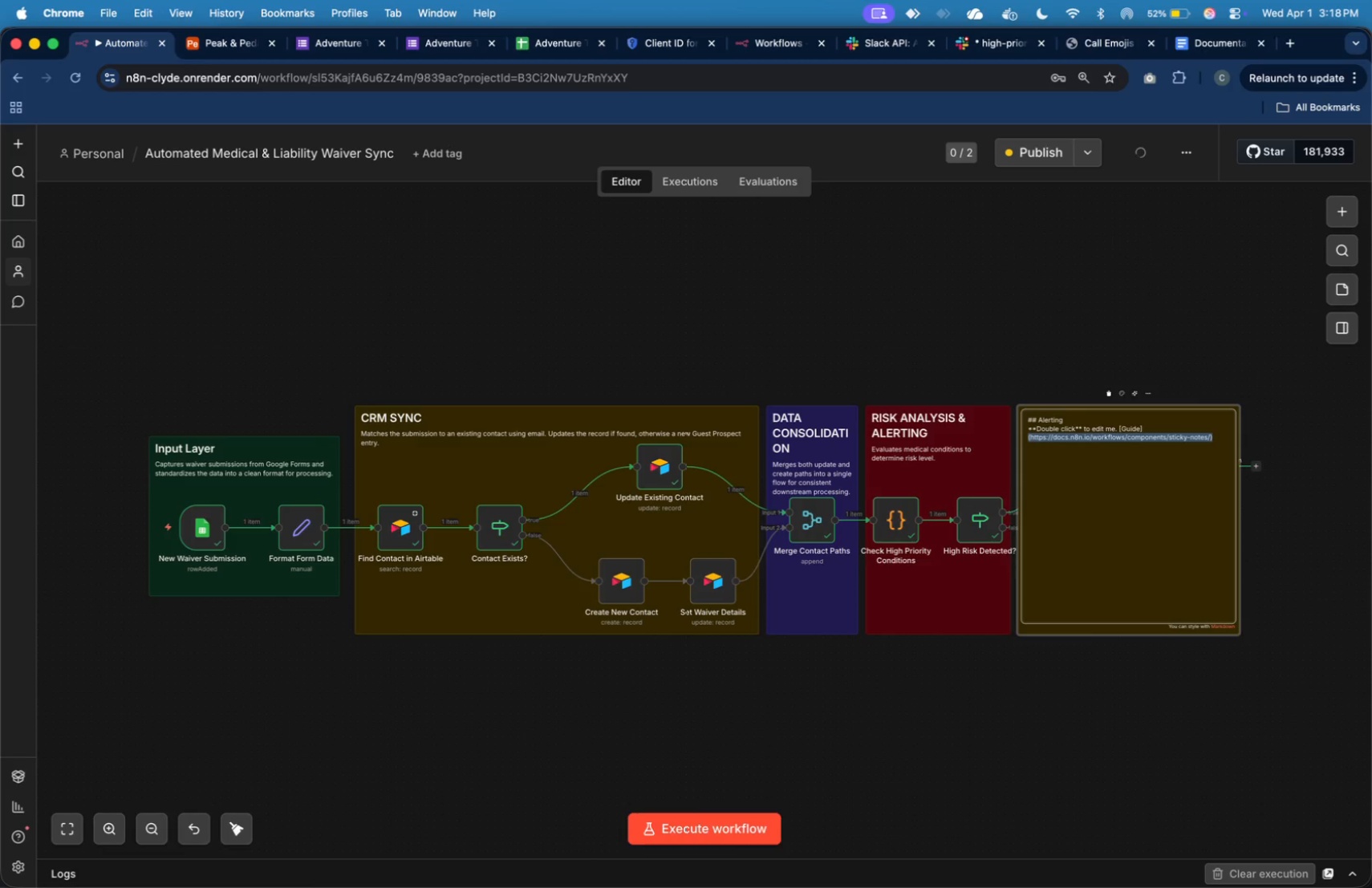 
key(Shift+ArrowUp)
 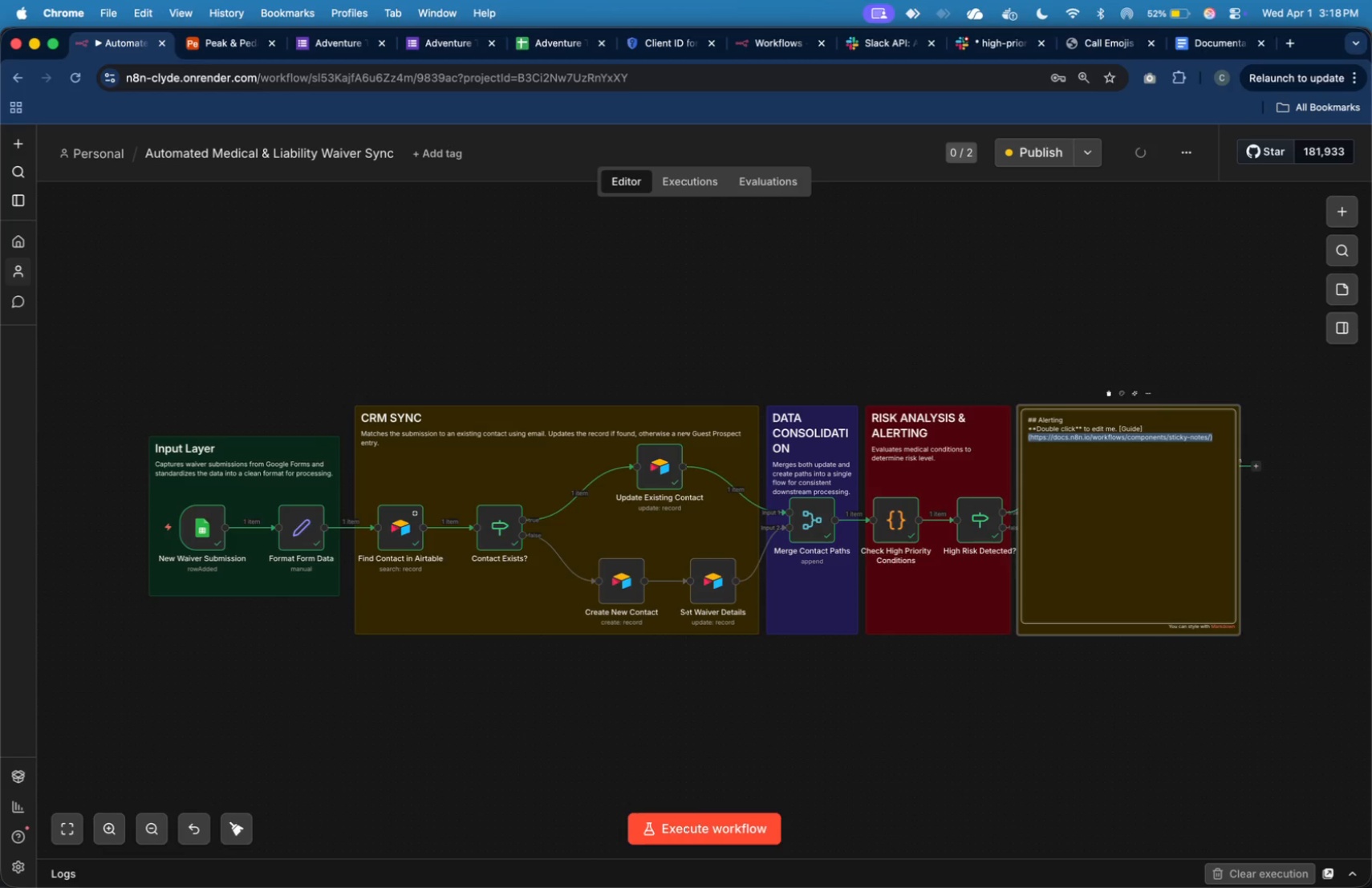 
key(Shift+ArrowUp)
 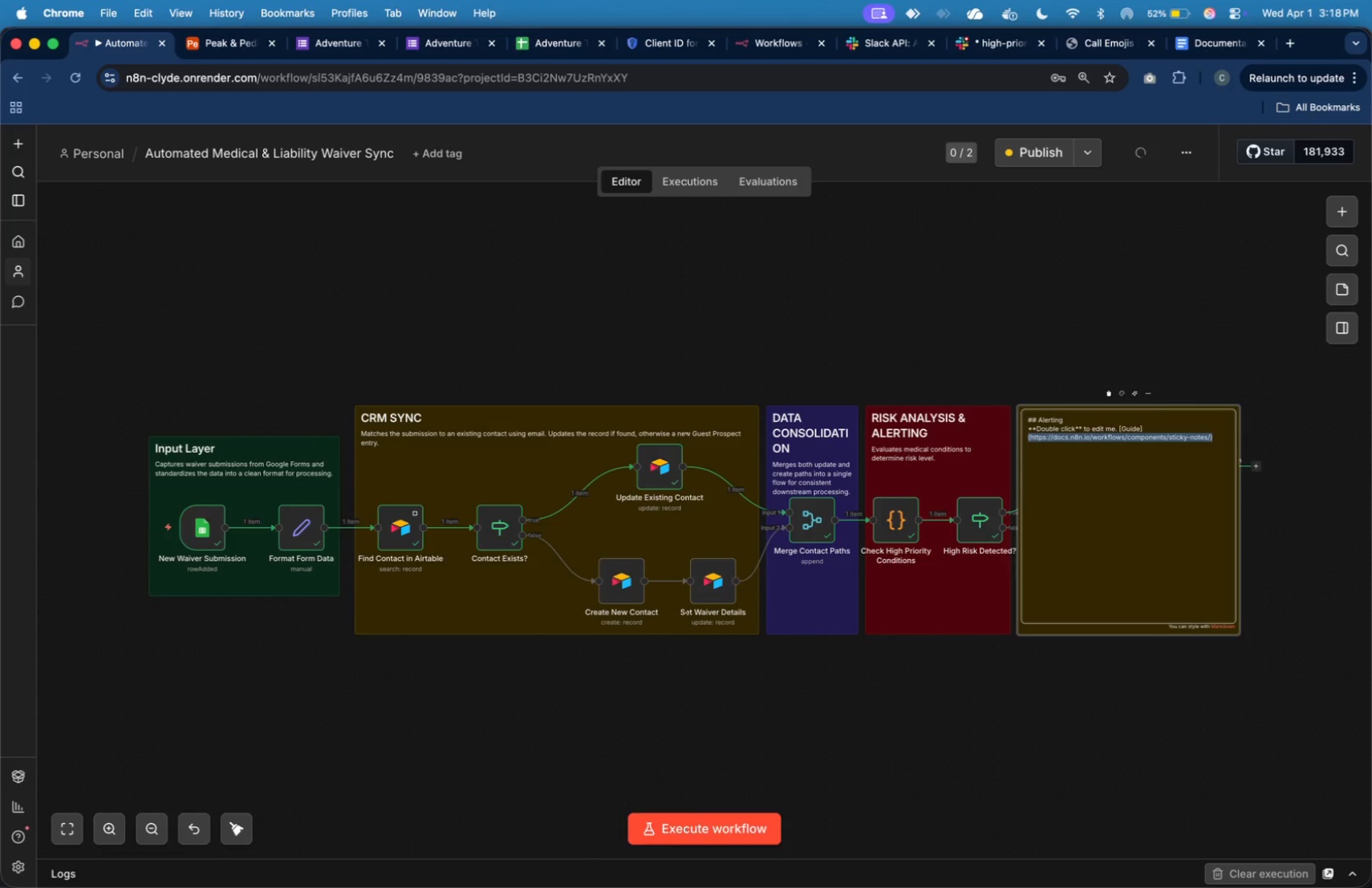 
key(Shift+ArrowRight)
 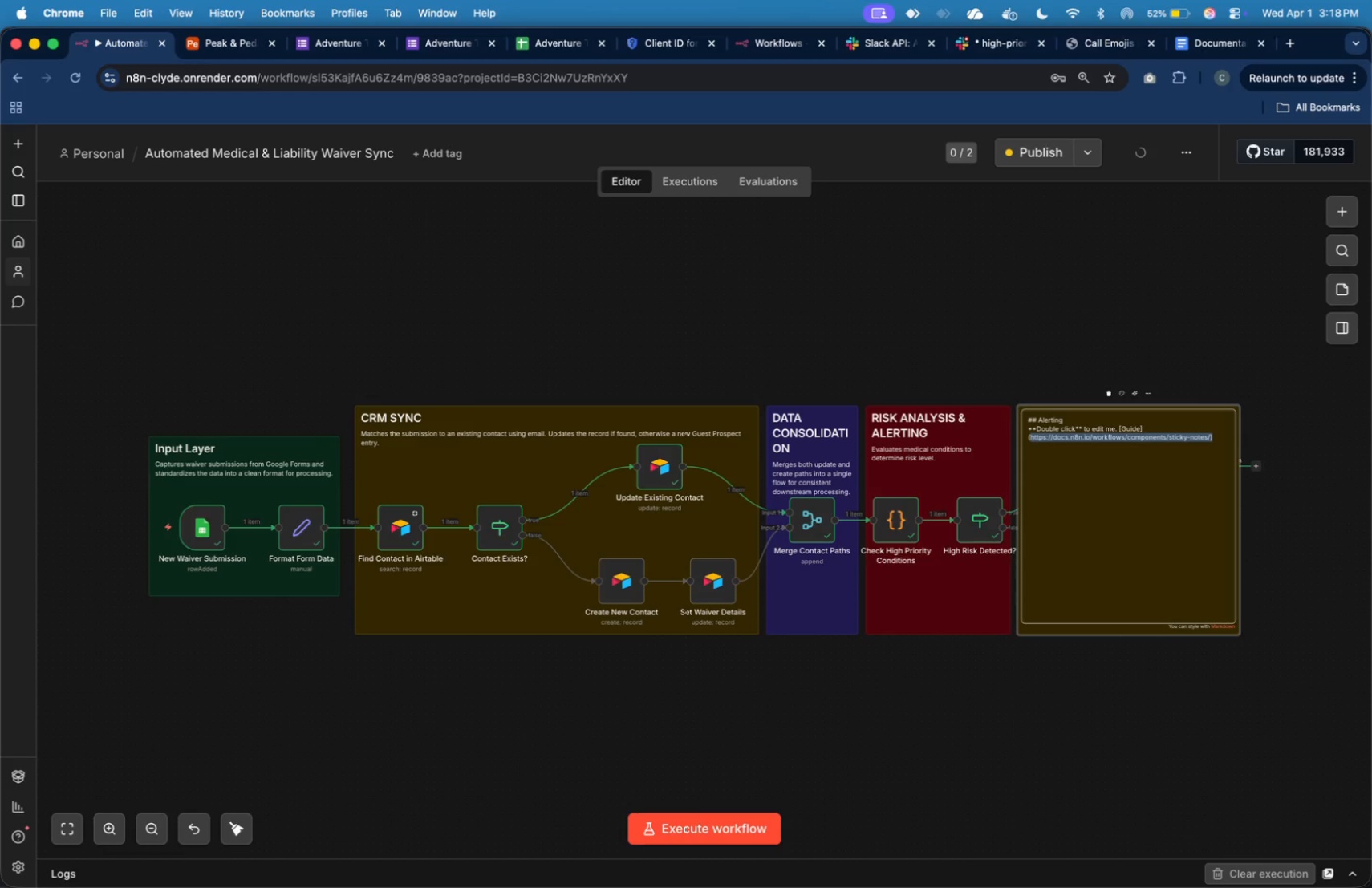 
key(Shift+ArrowRight)
 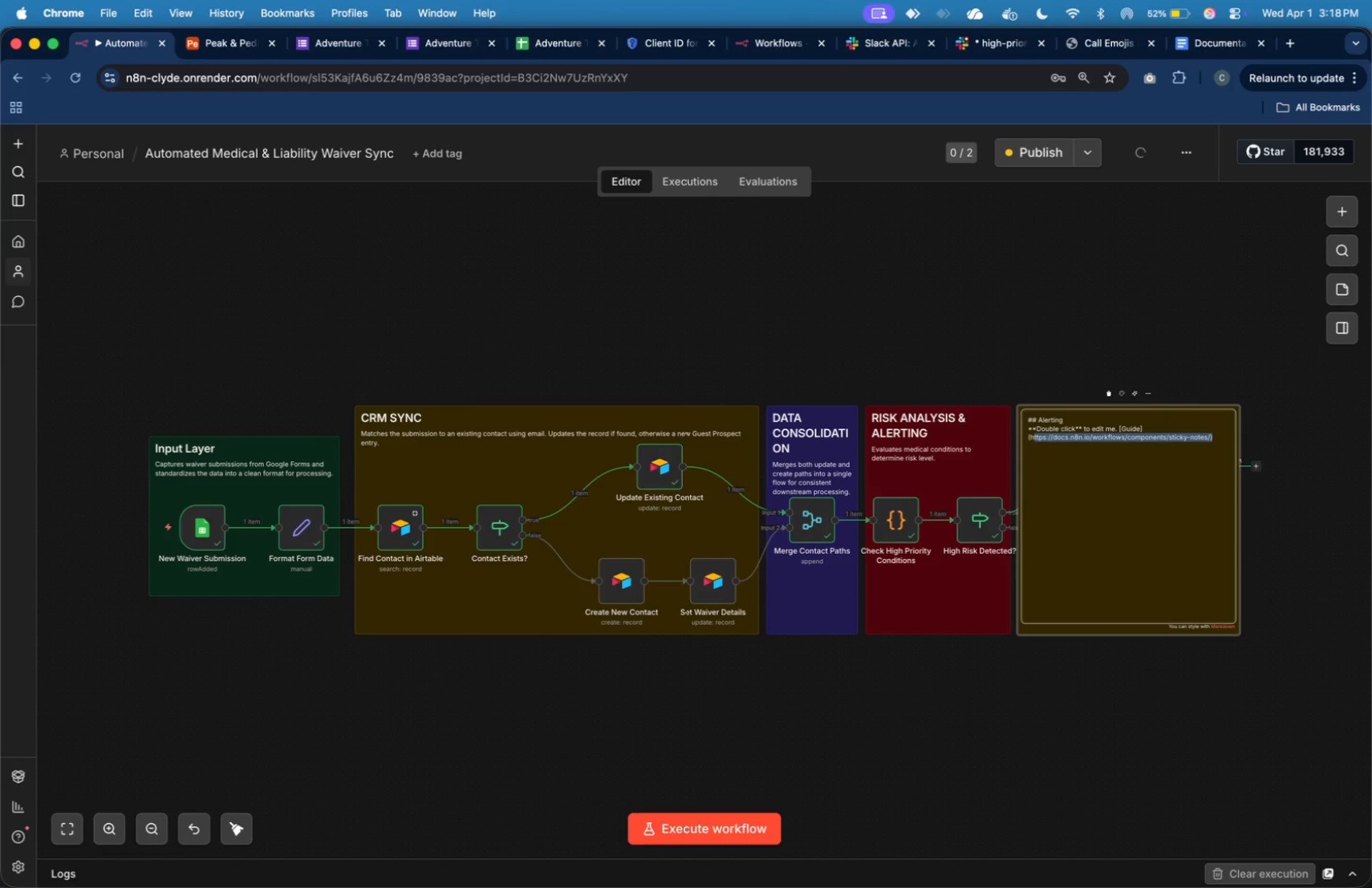 
key(Shift+ArrowUp)
 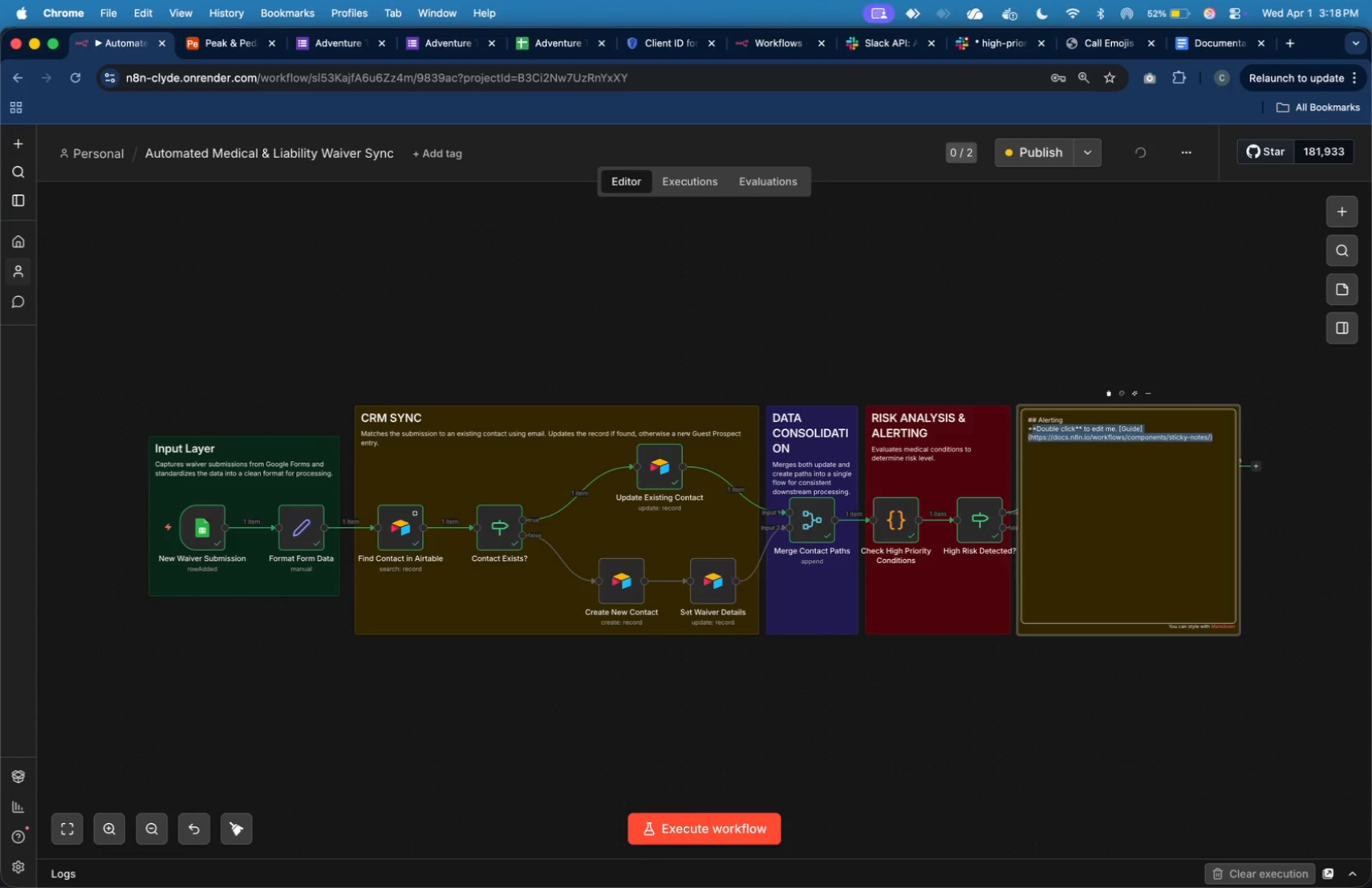 
key(Shift+ArrowUp)
 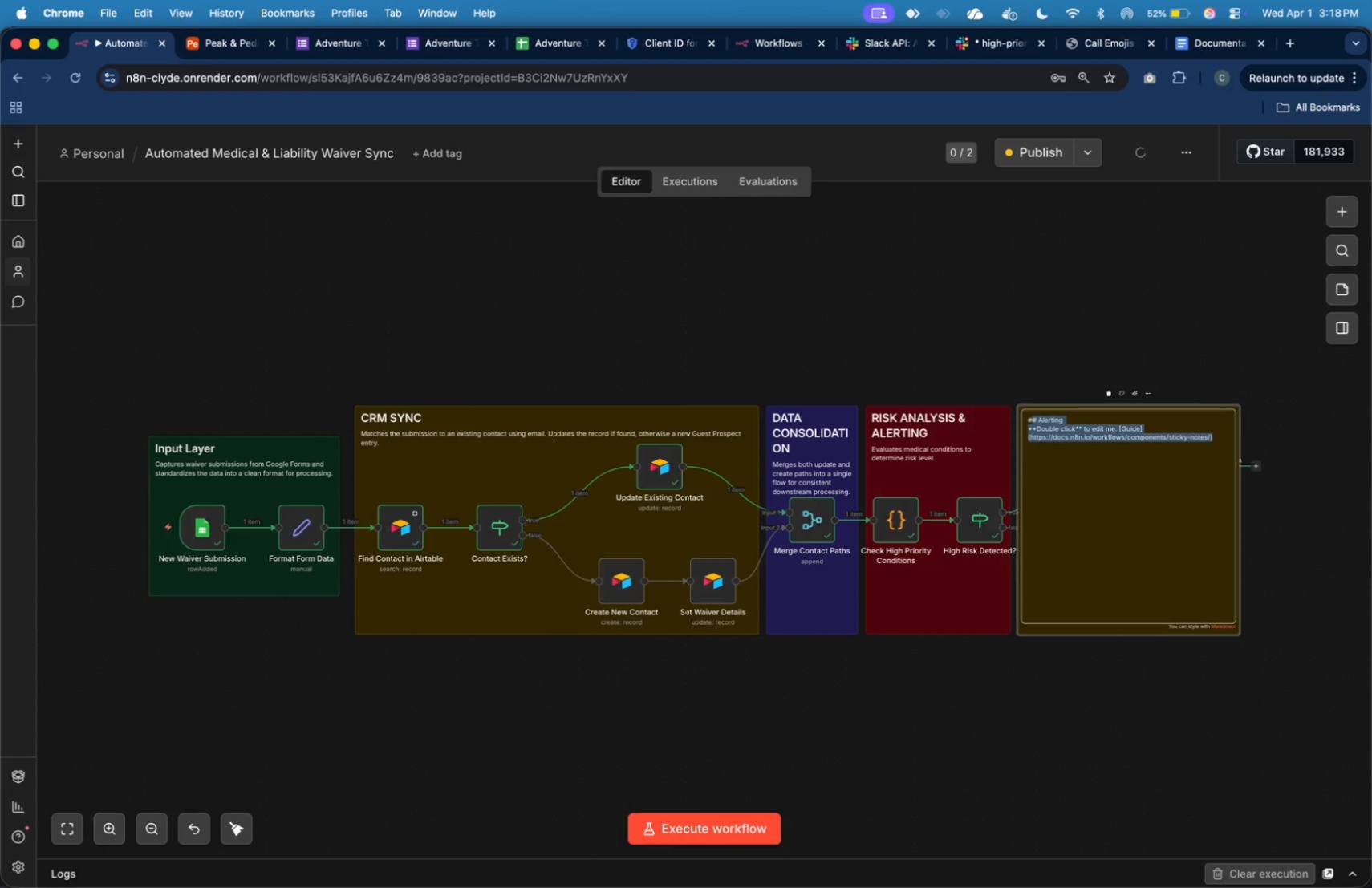 
key(Shift+ArrowRight)
 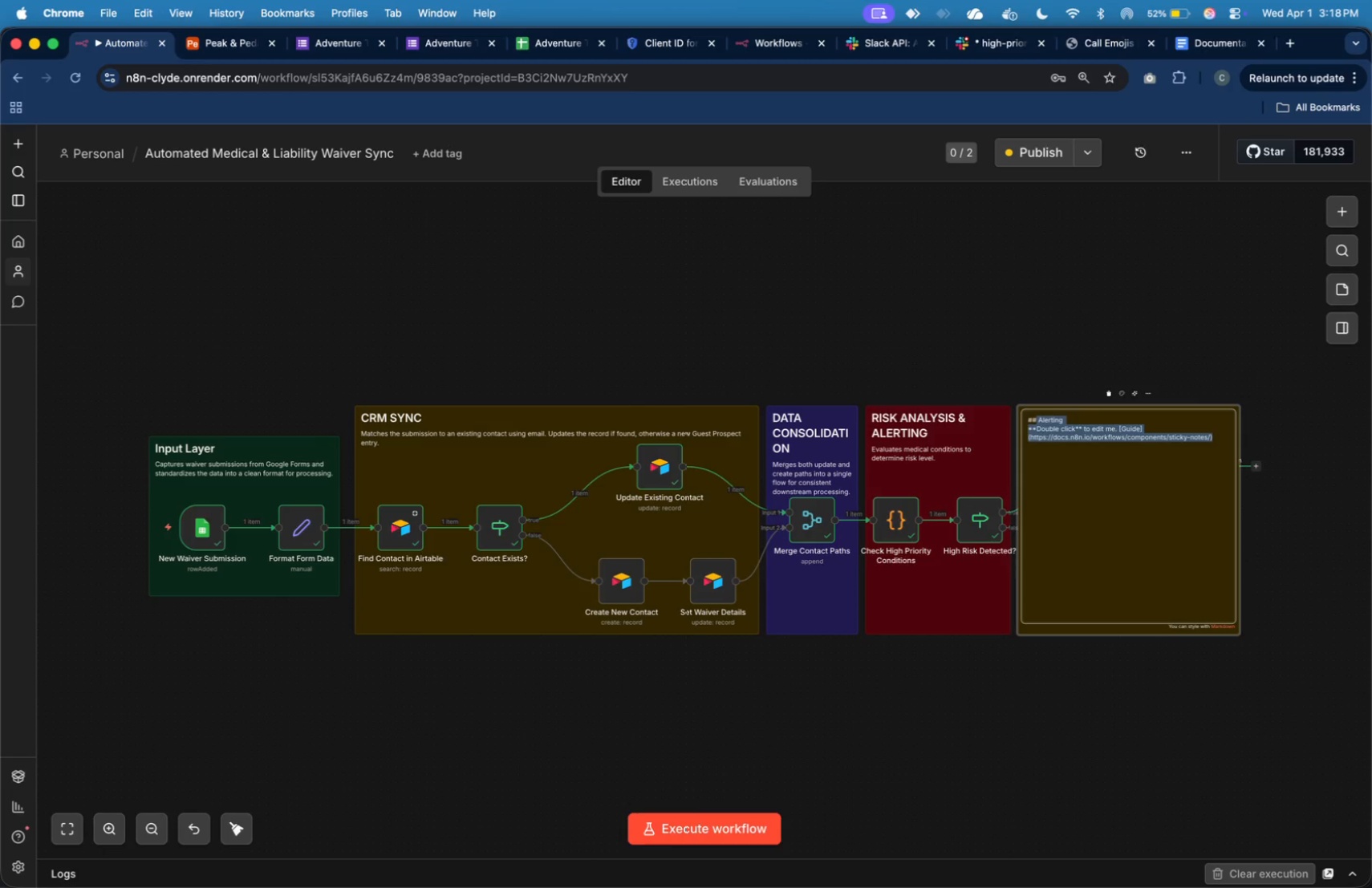 
key(Shift+ArrowDown)
 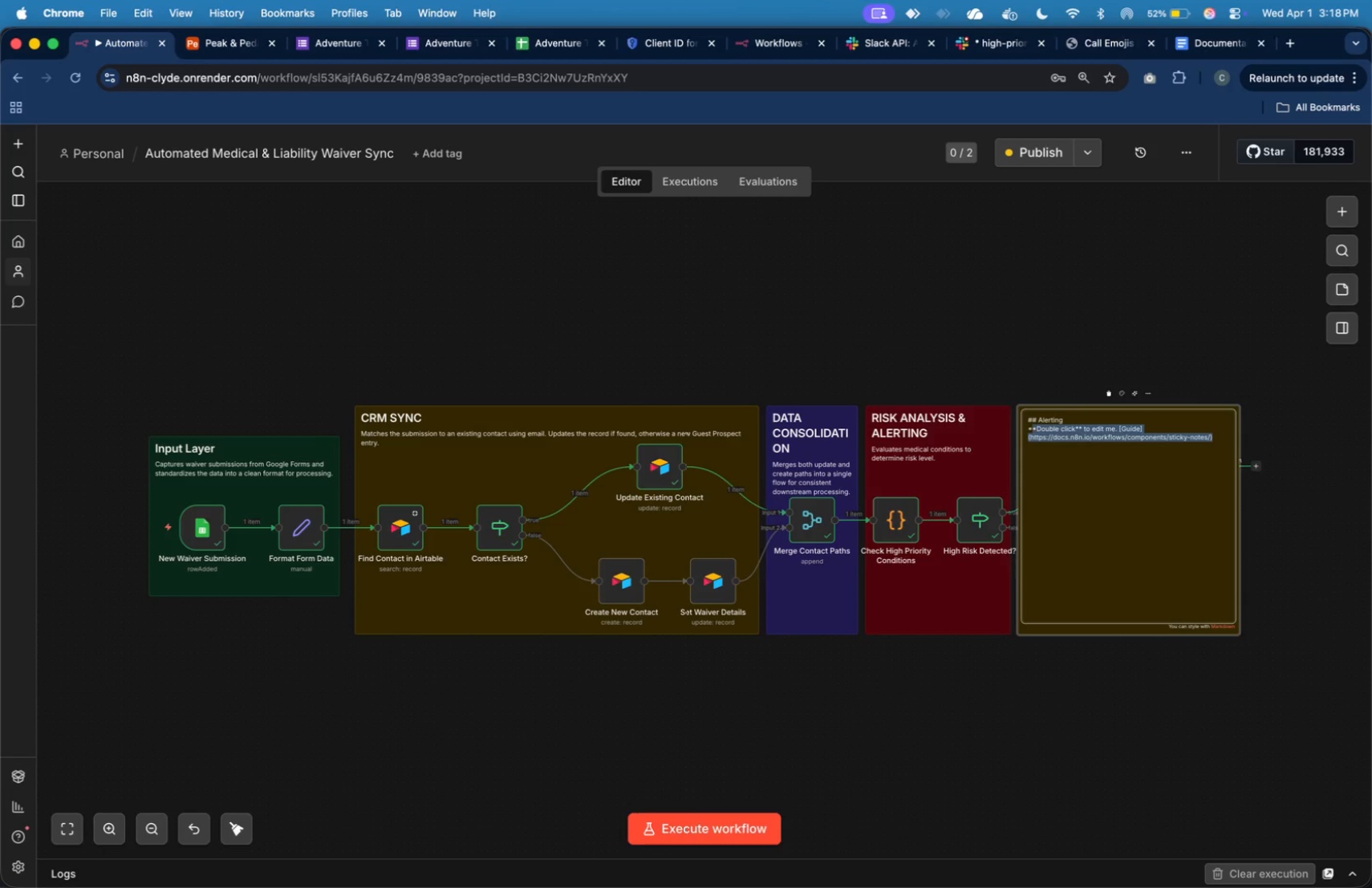 
key(Shift+ArrowLeft)
 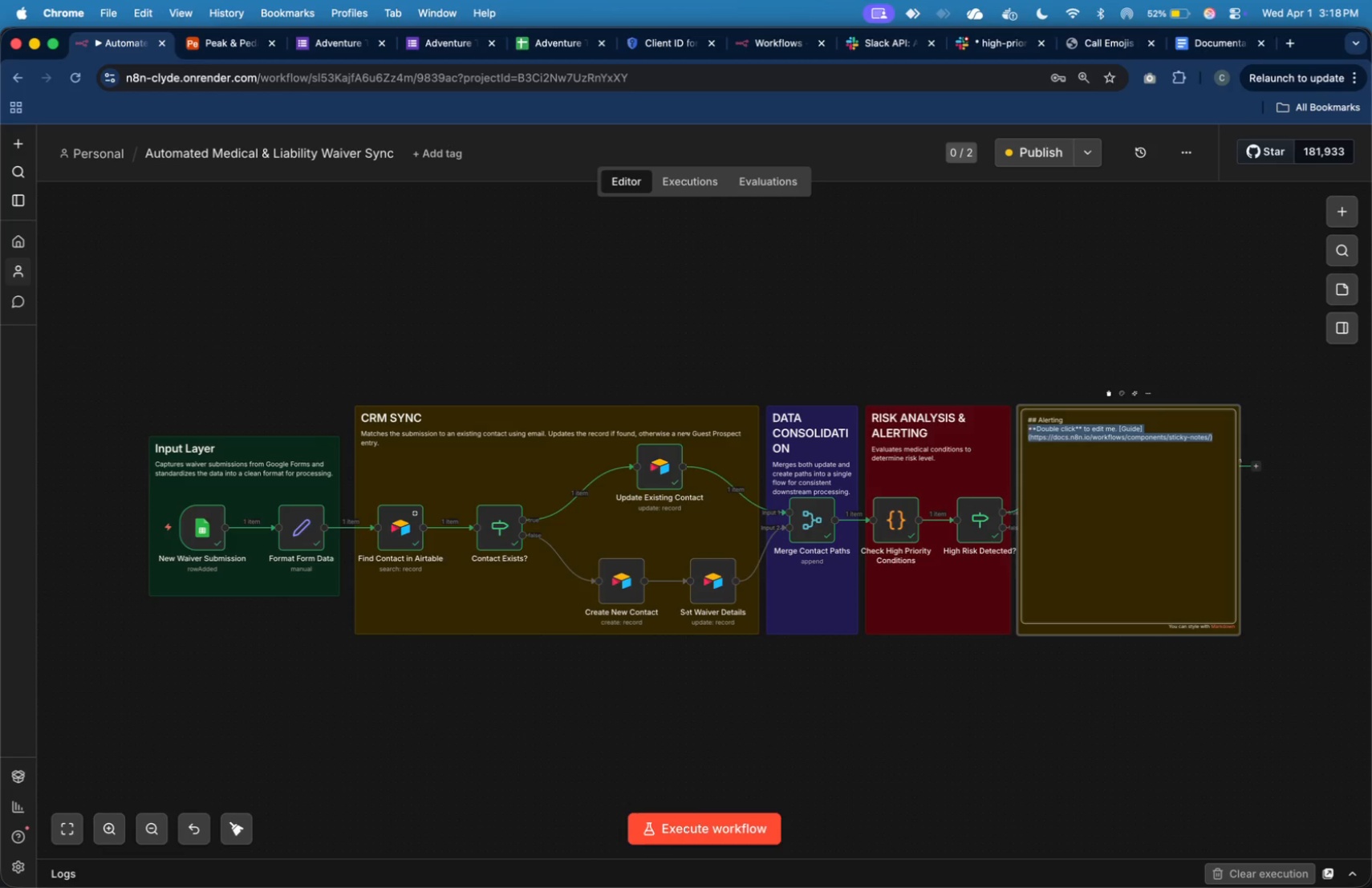 
key(Shift+ArrowLeft)
 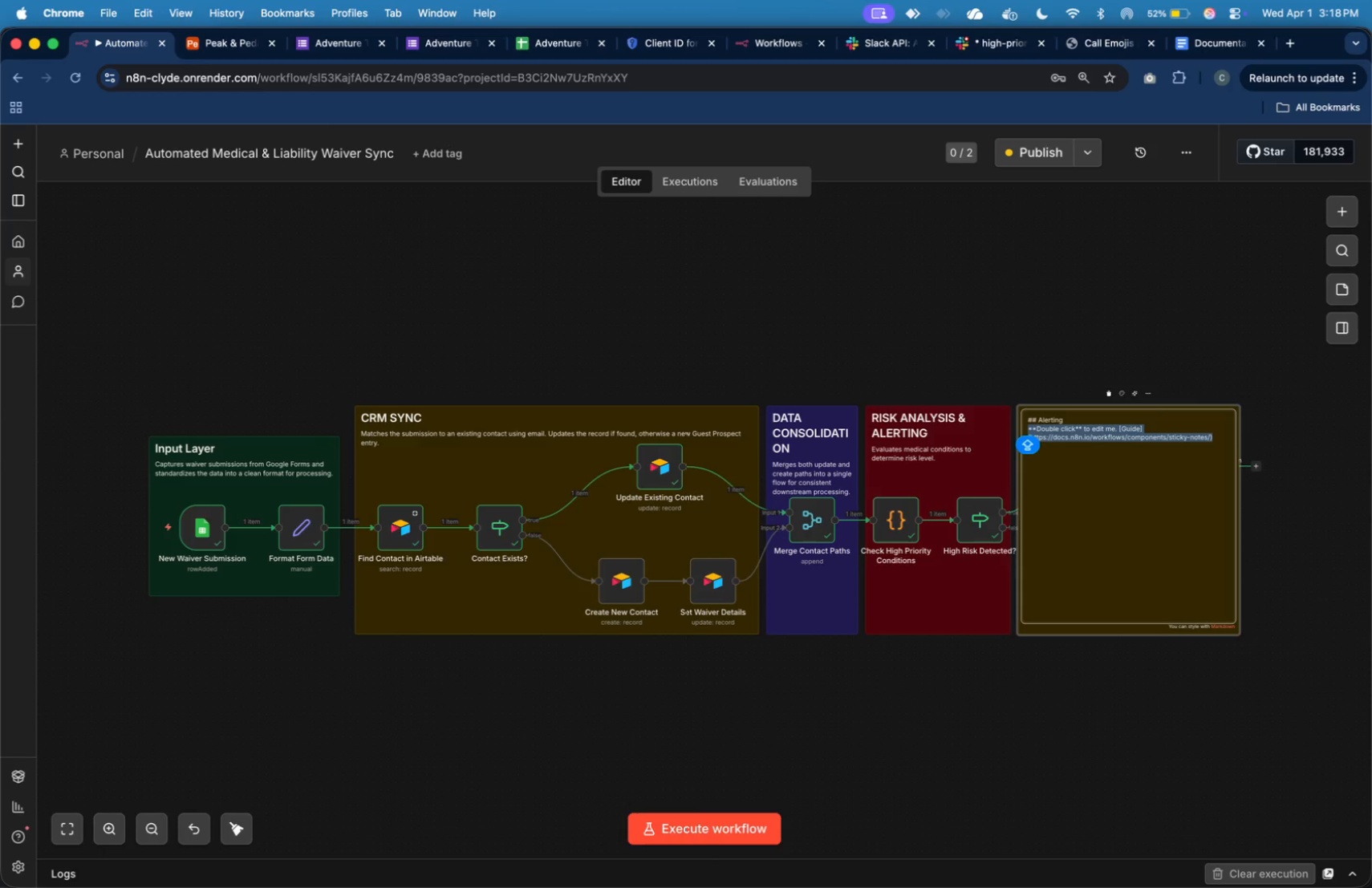 
key(Meta+V)
 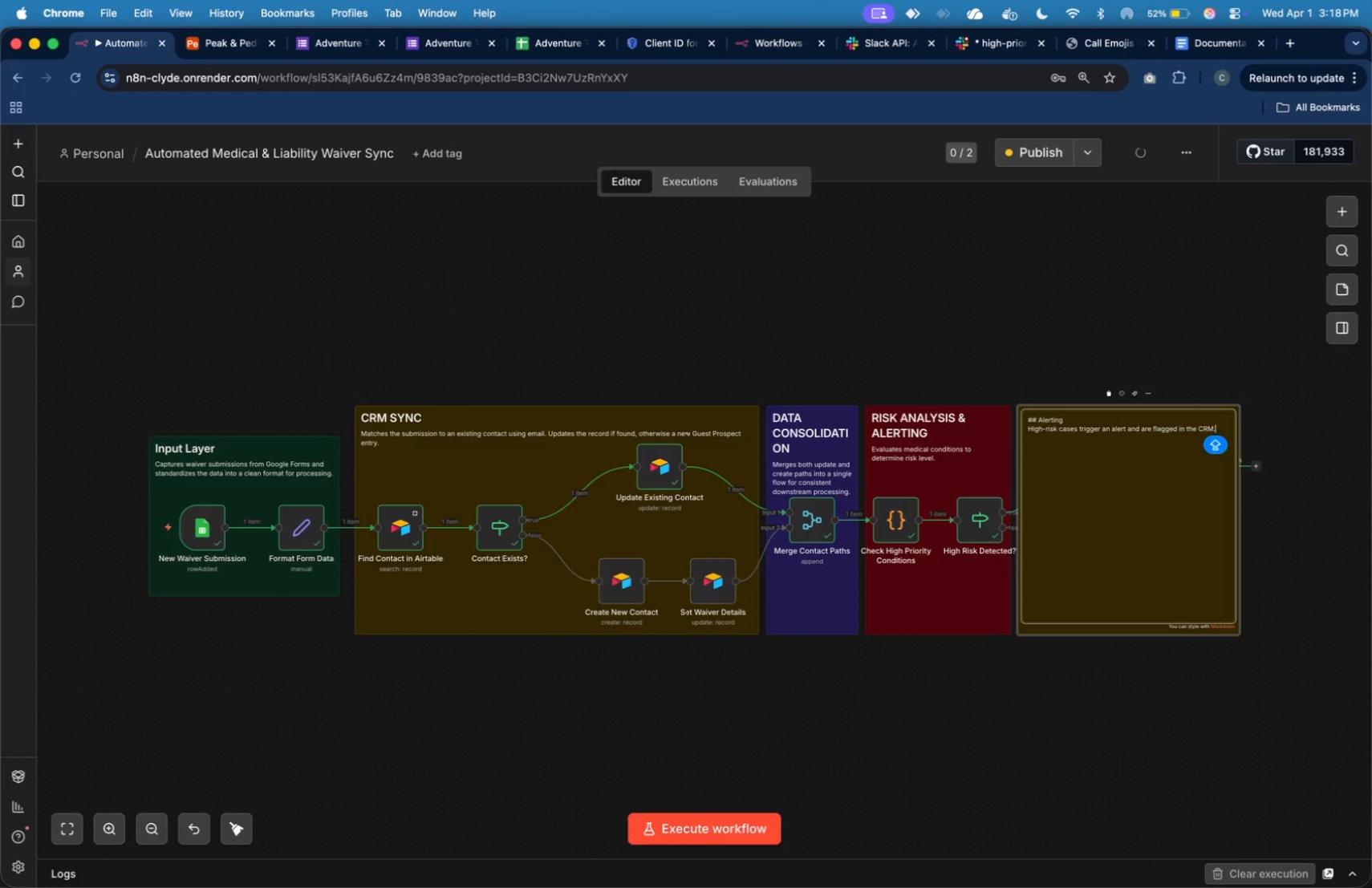 
type( lOW-RISK )
key(Backspace)
key(Backspace)
key(Backspace)
key(Backspace)
key(Backspace)
key(Backspace)
key(Backspace)
key(Backspace)
type(ow-risk cases are meanwhile re-flagged a)
key(Backspace)
type(in the CRM ())
 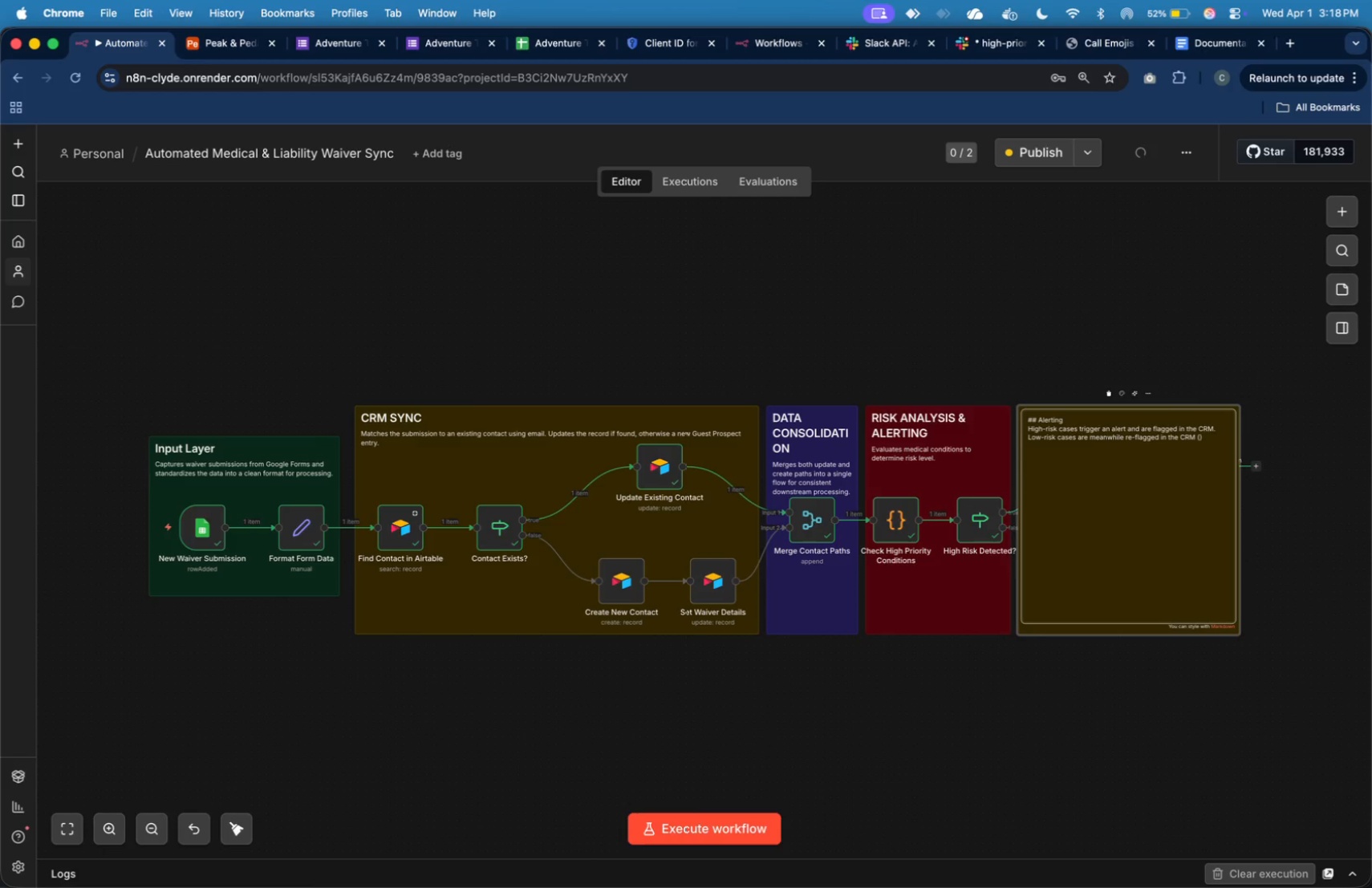 
key(ArrowLeft)
 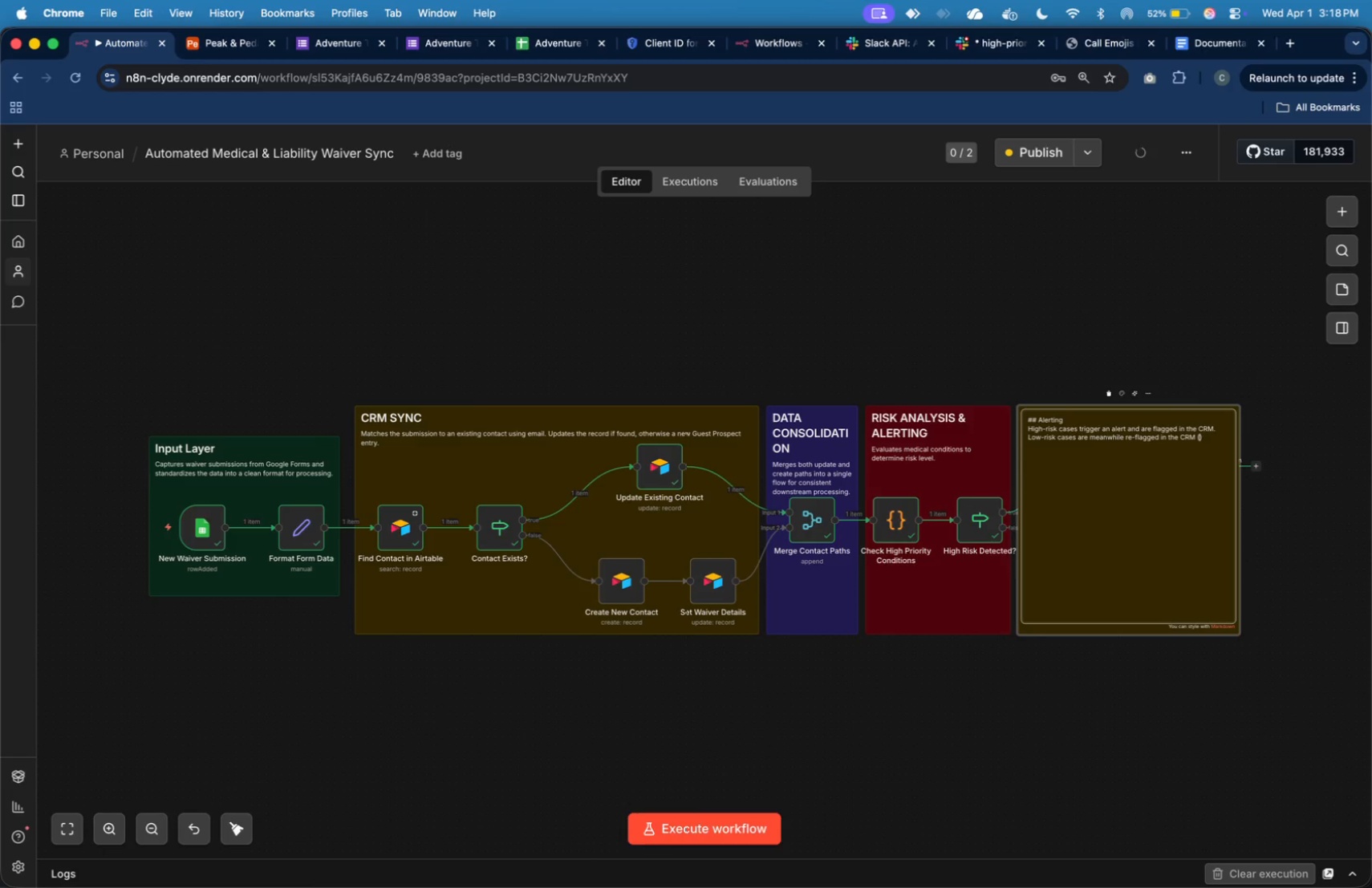 
type(in case of duplicate )
 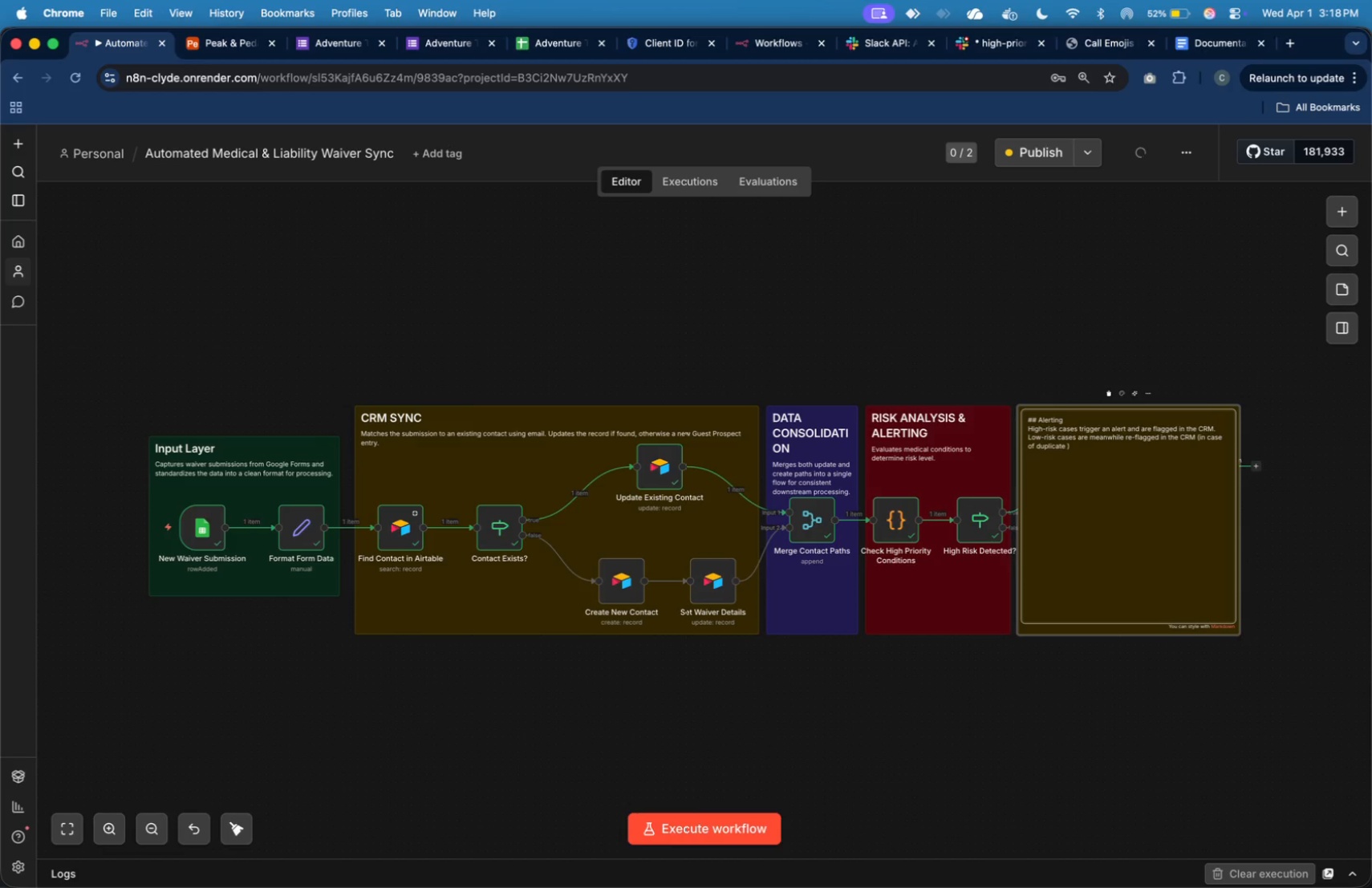 
type(submissions)
 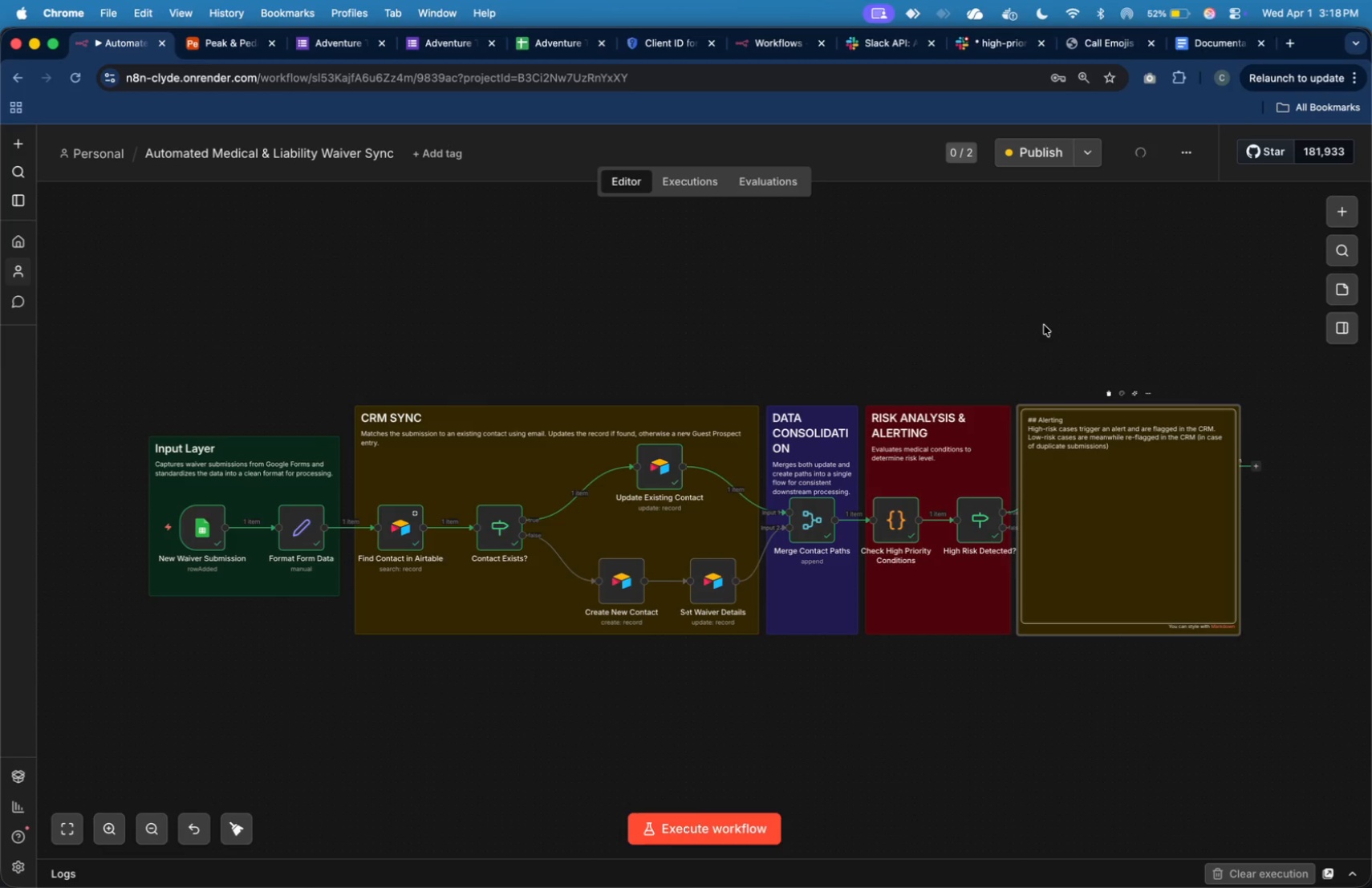 
type(, the latest one will be considered)
 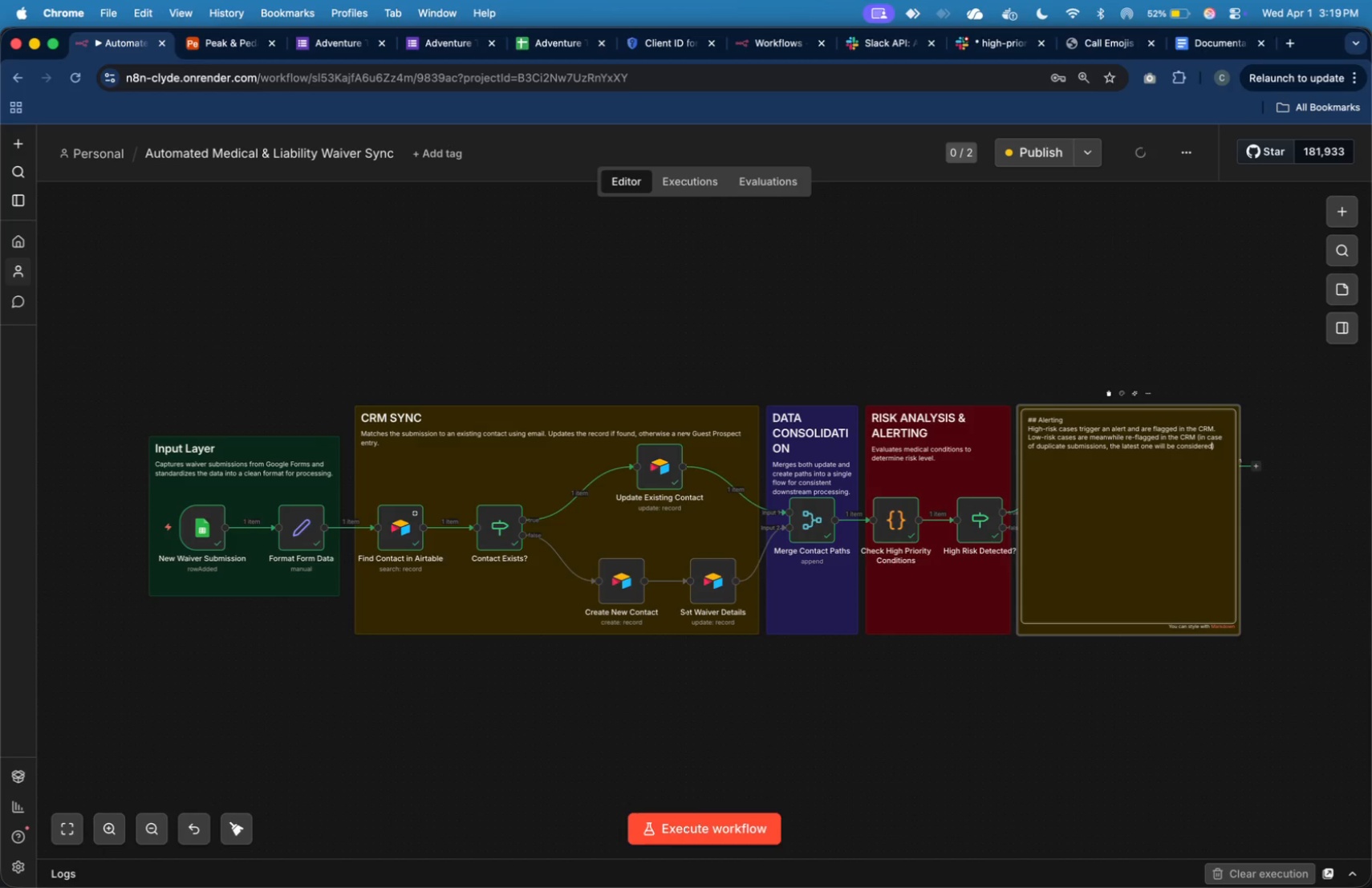 
key(ArrowUp)
 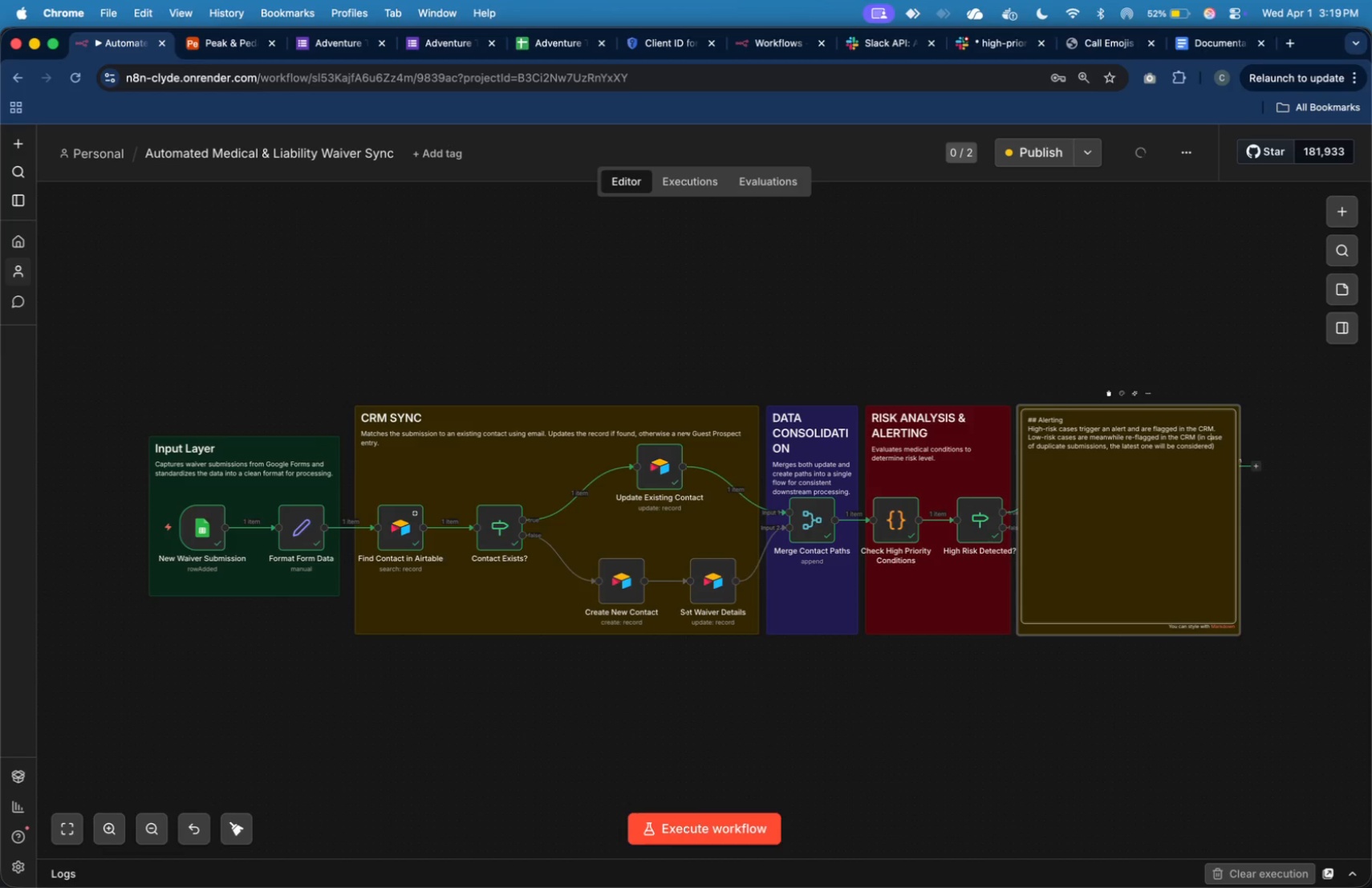 
key(ArrowLeft)
 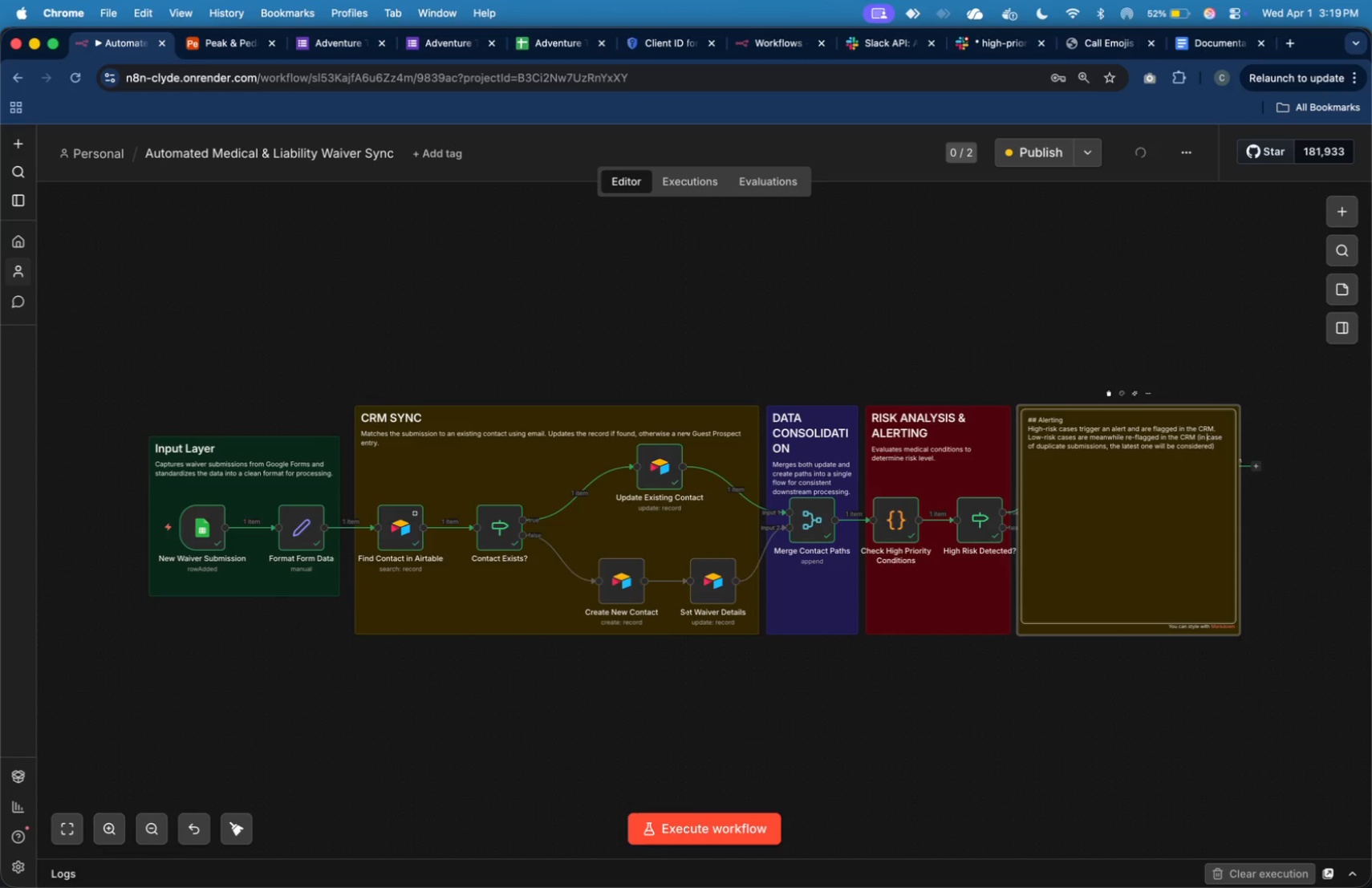 
key(ArrowLeft)
 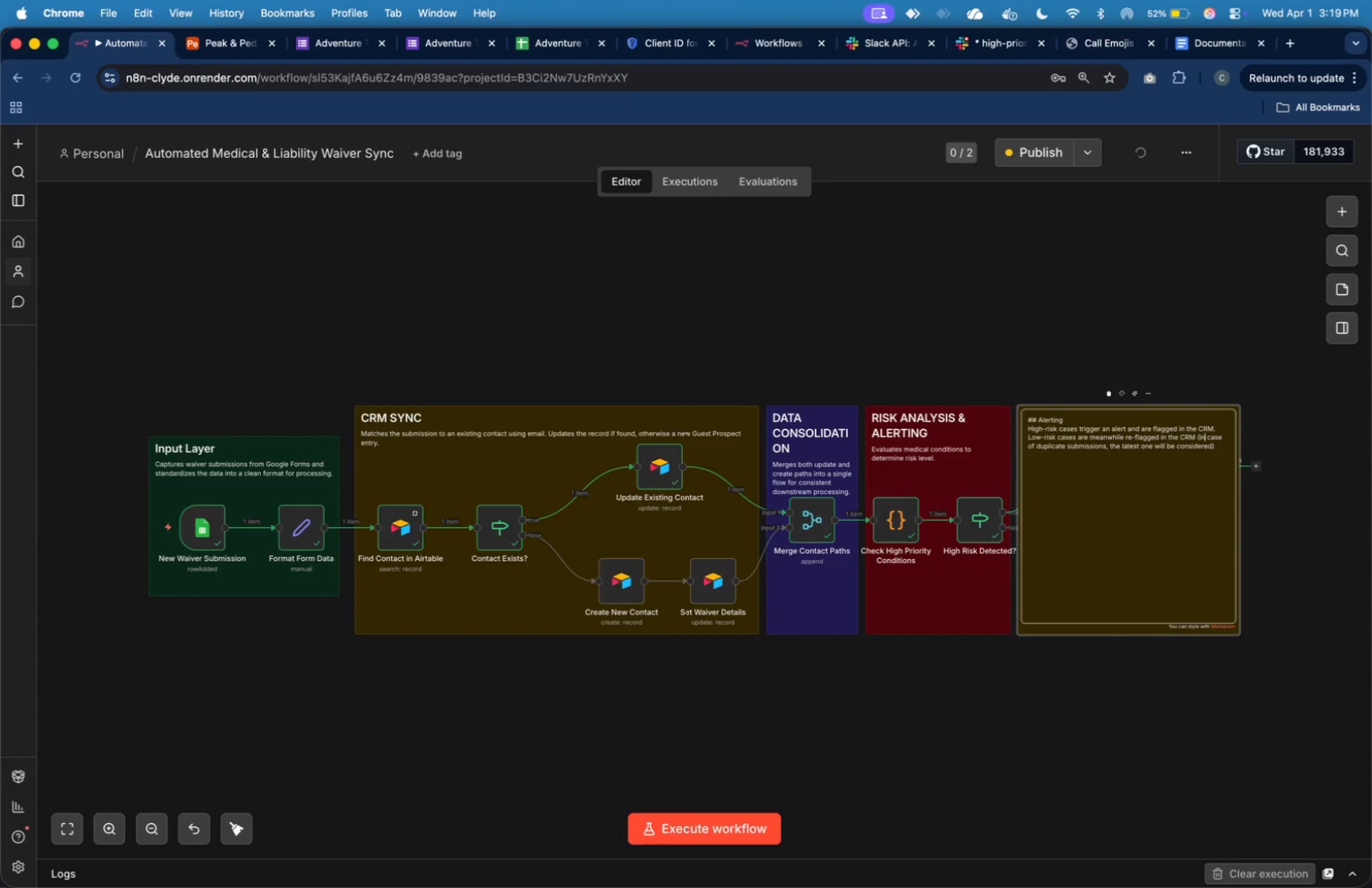 
key(ArrowLeft)
 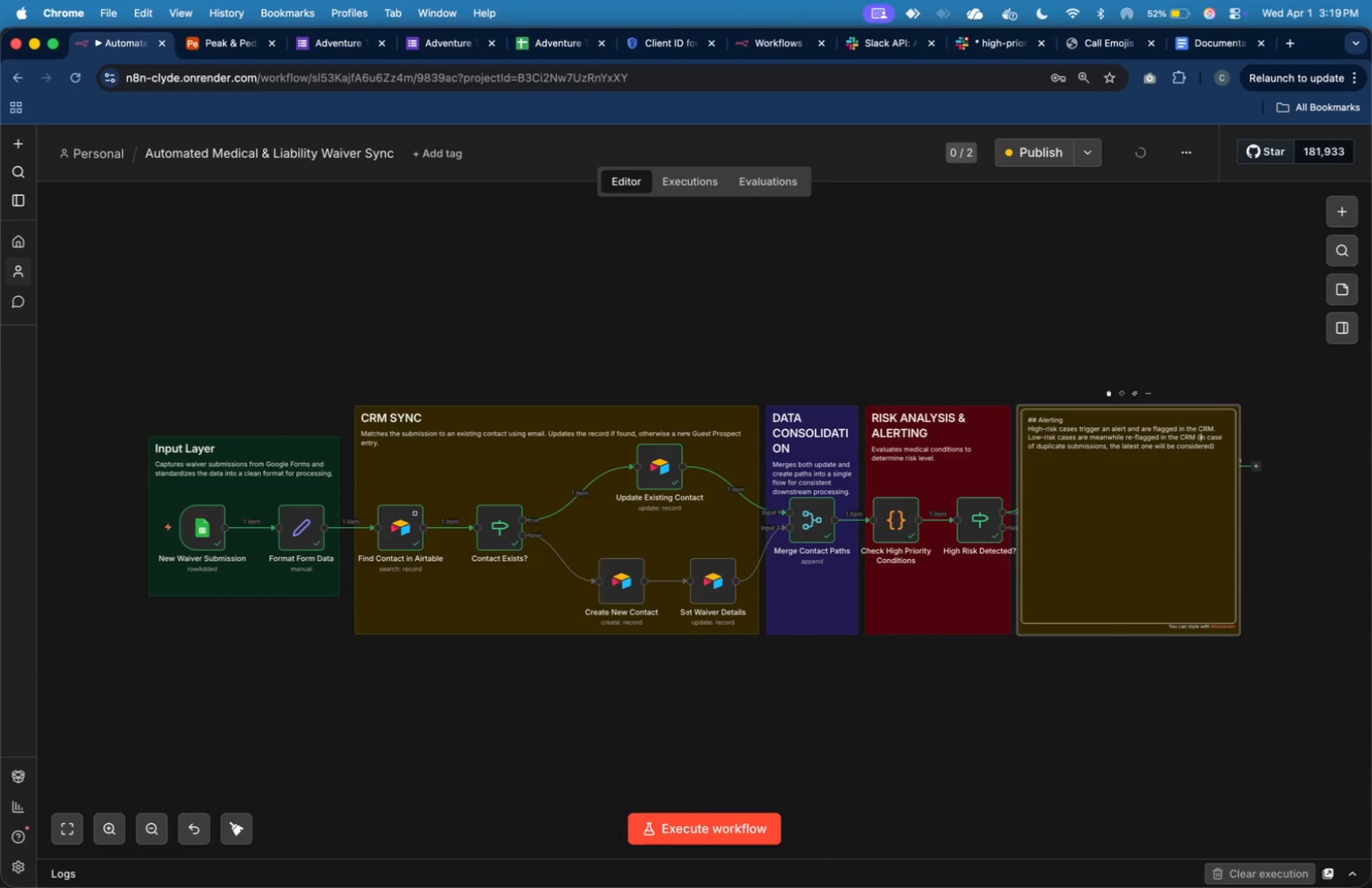 
key(ArrowLeft)
 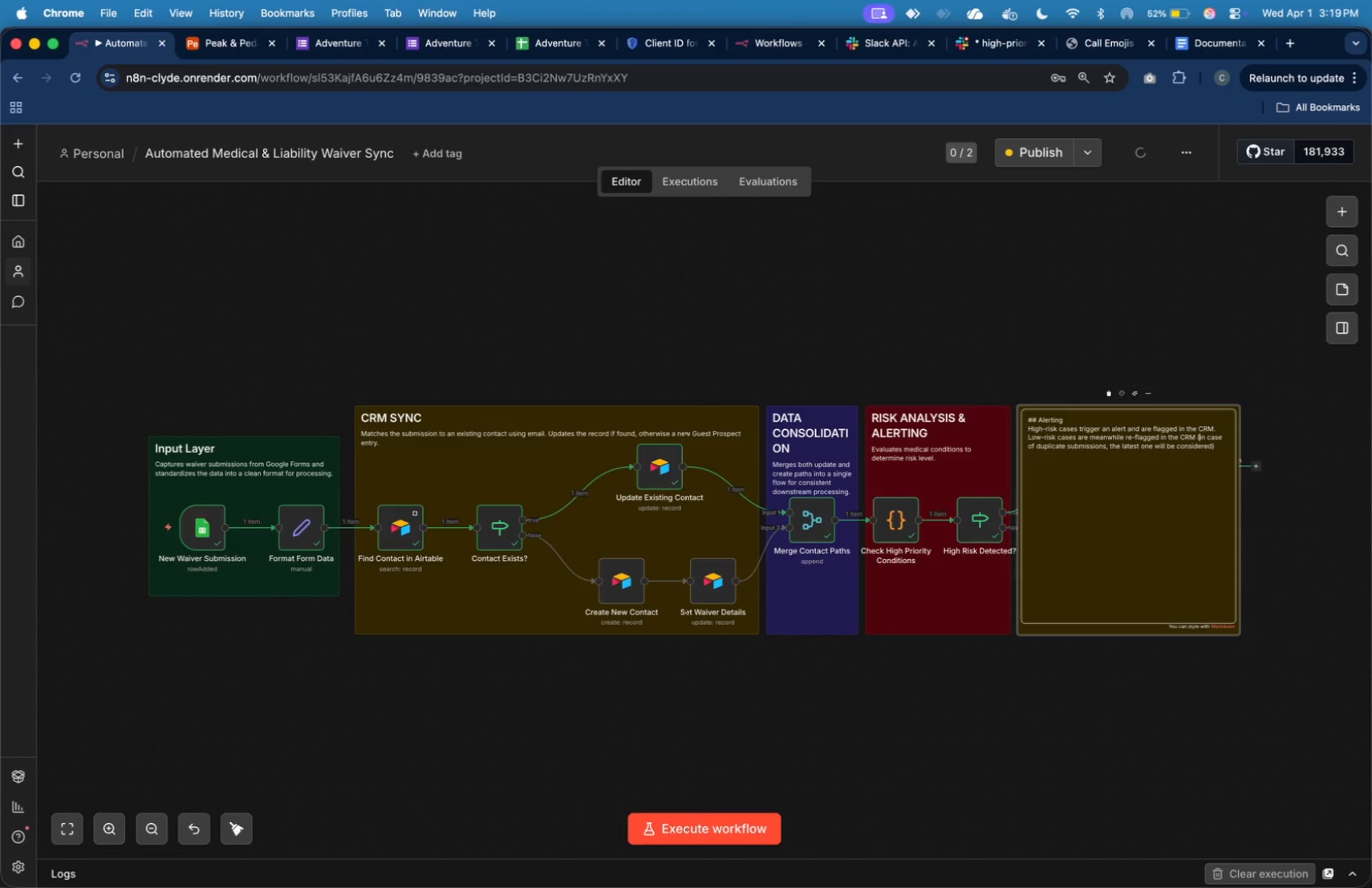 
type(so that )
 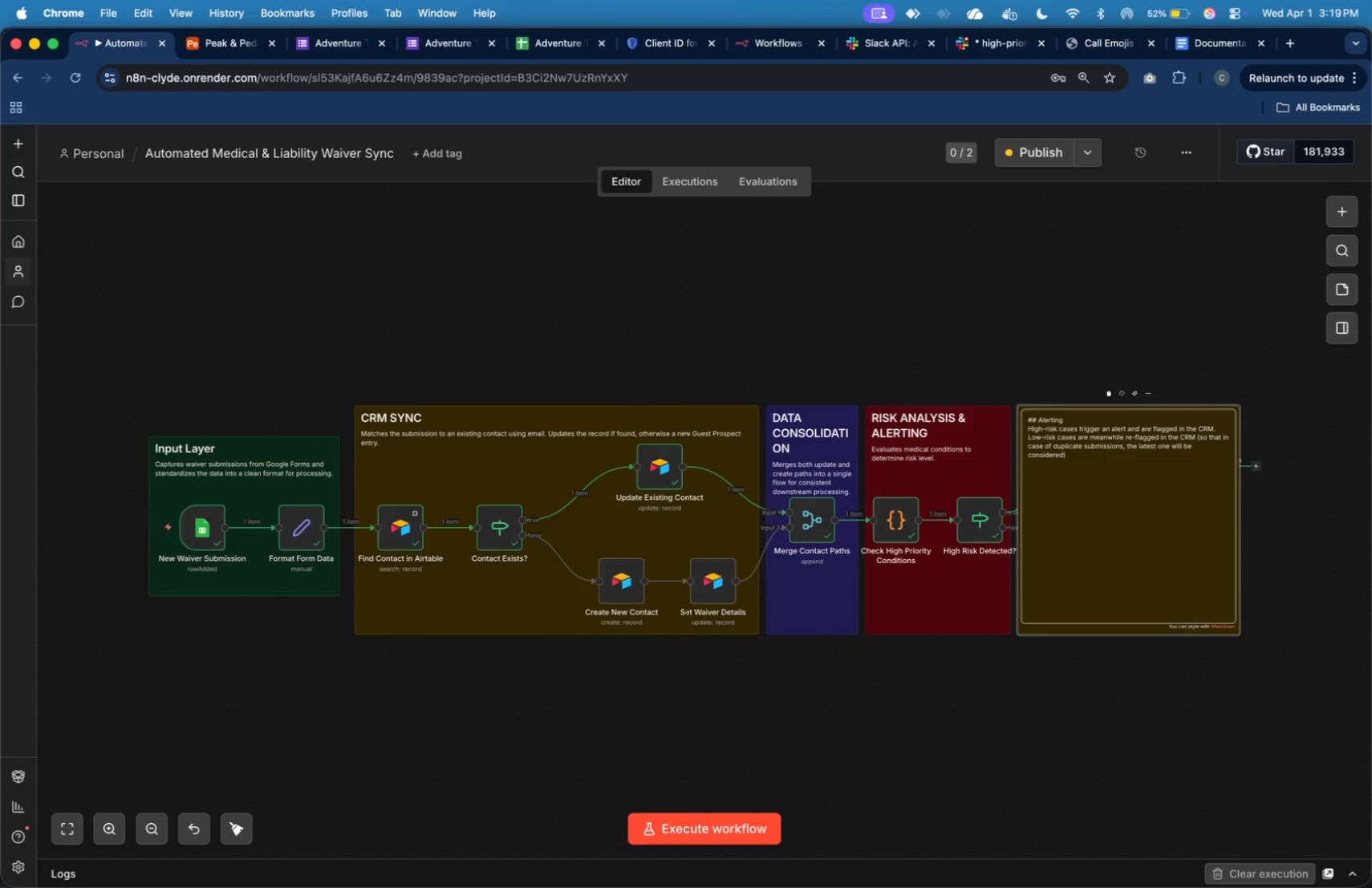 
key(ArrowDown)
 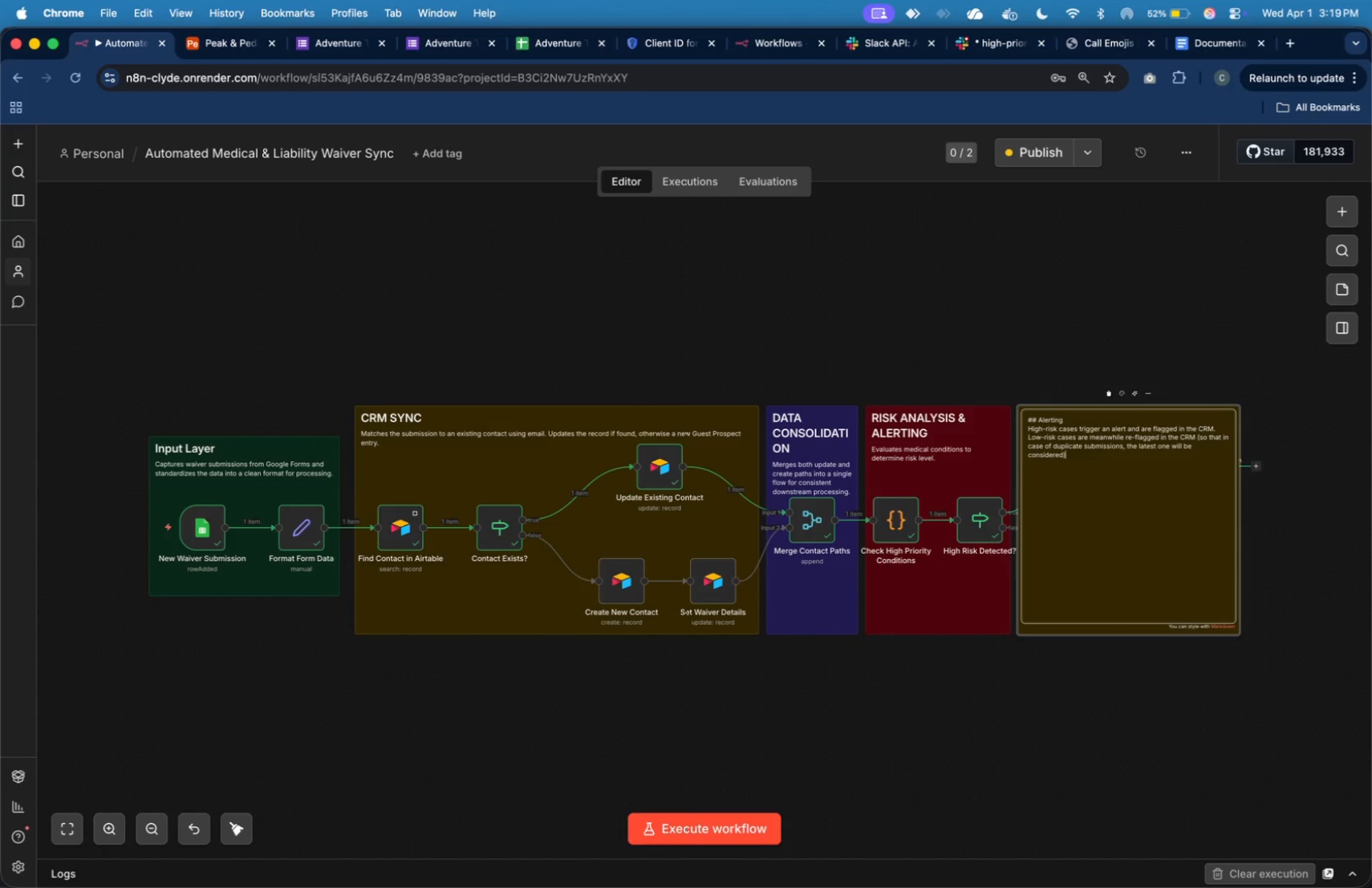 
key(ArrowDown)
 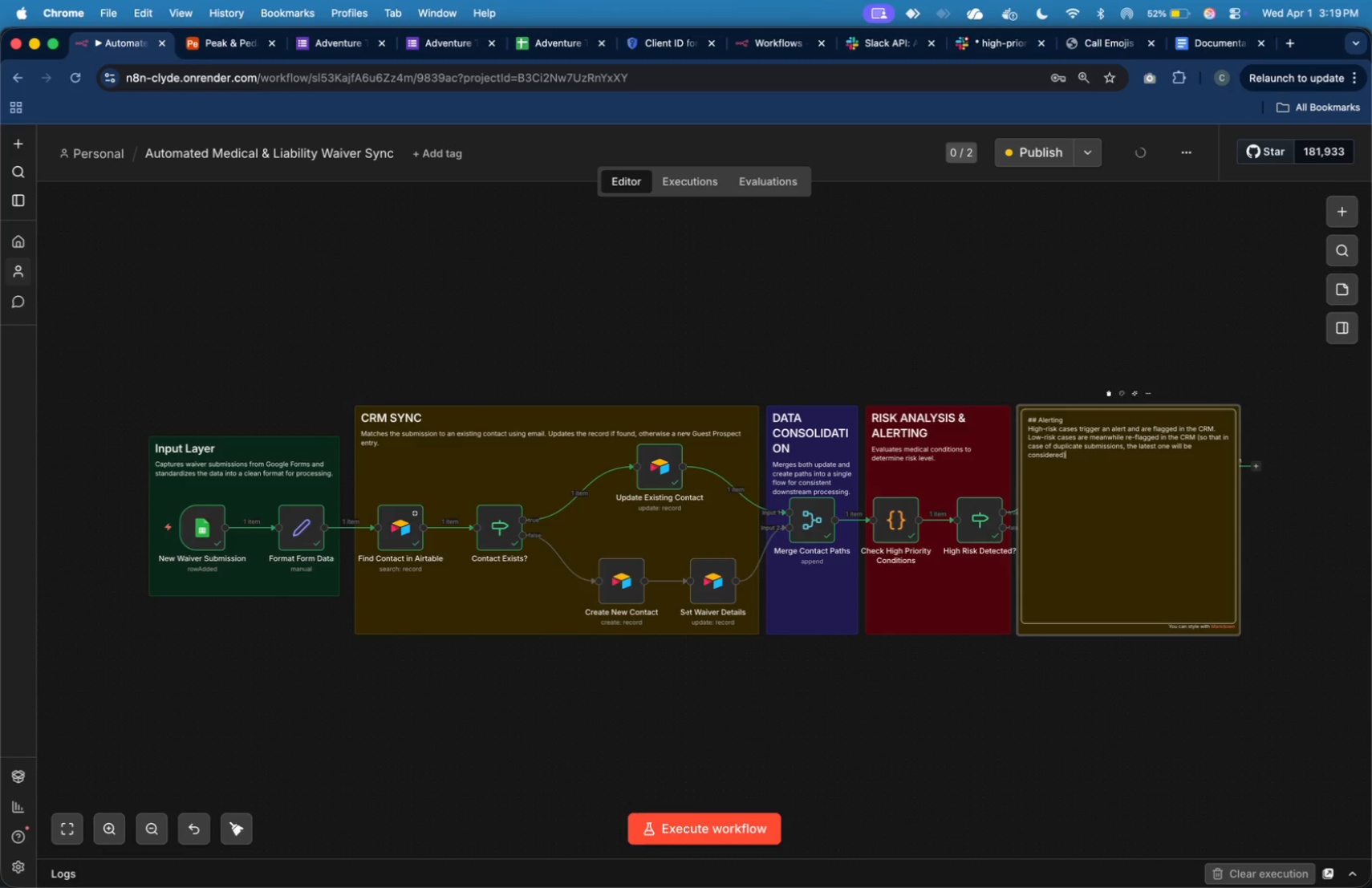 
key(Period)
 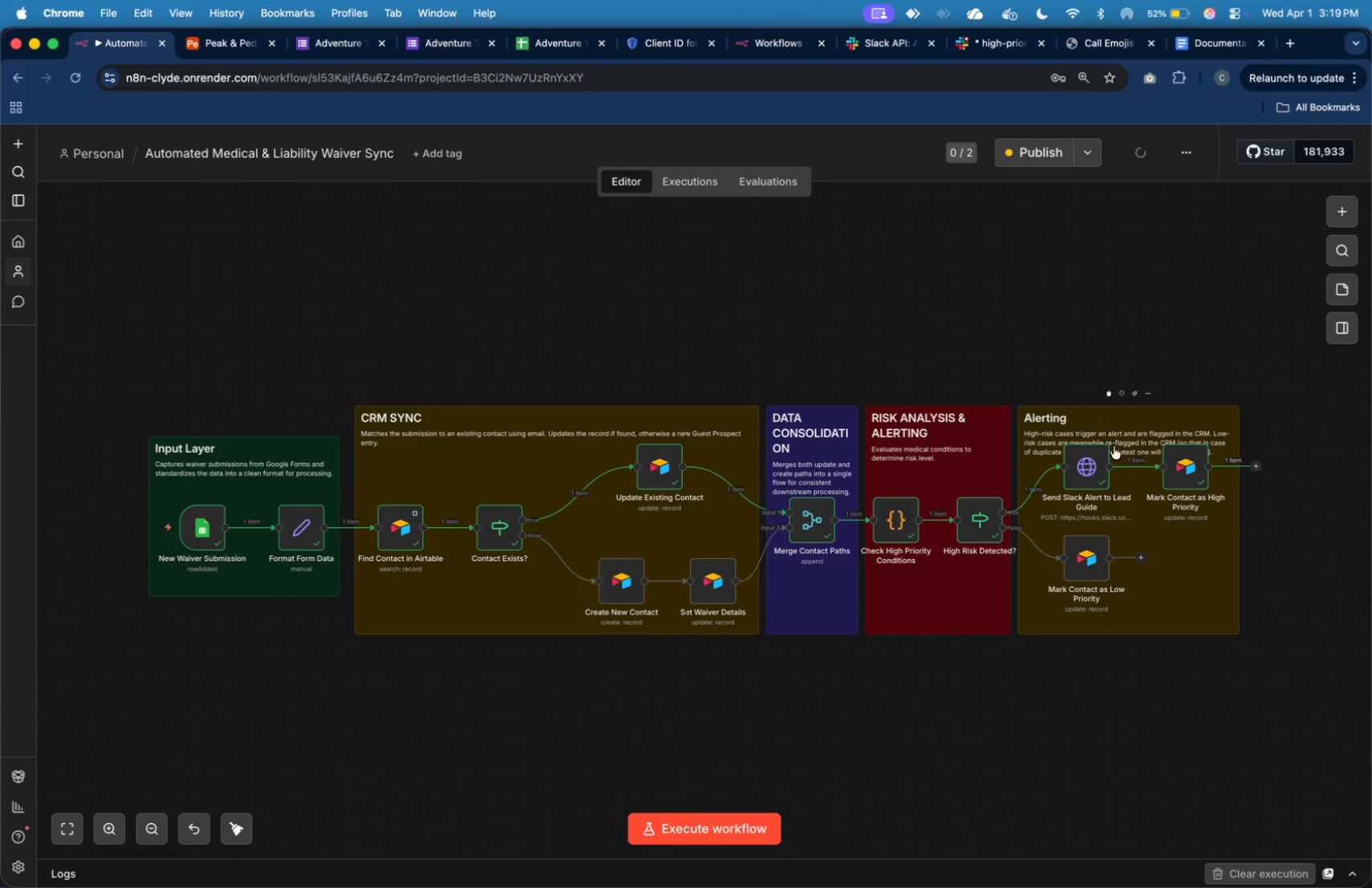 
wait(5.01)
 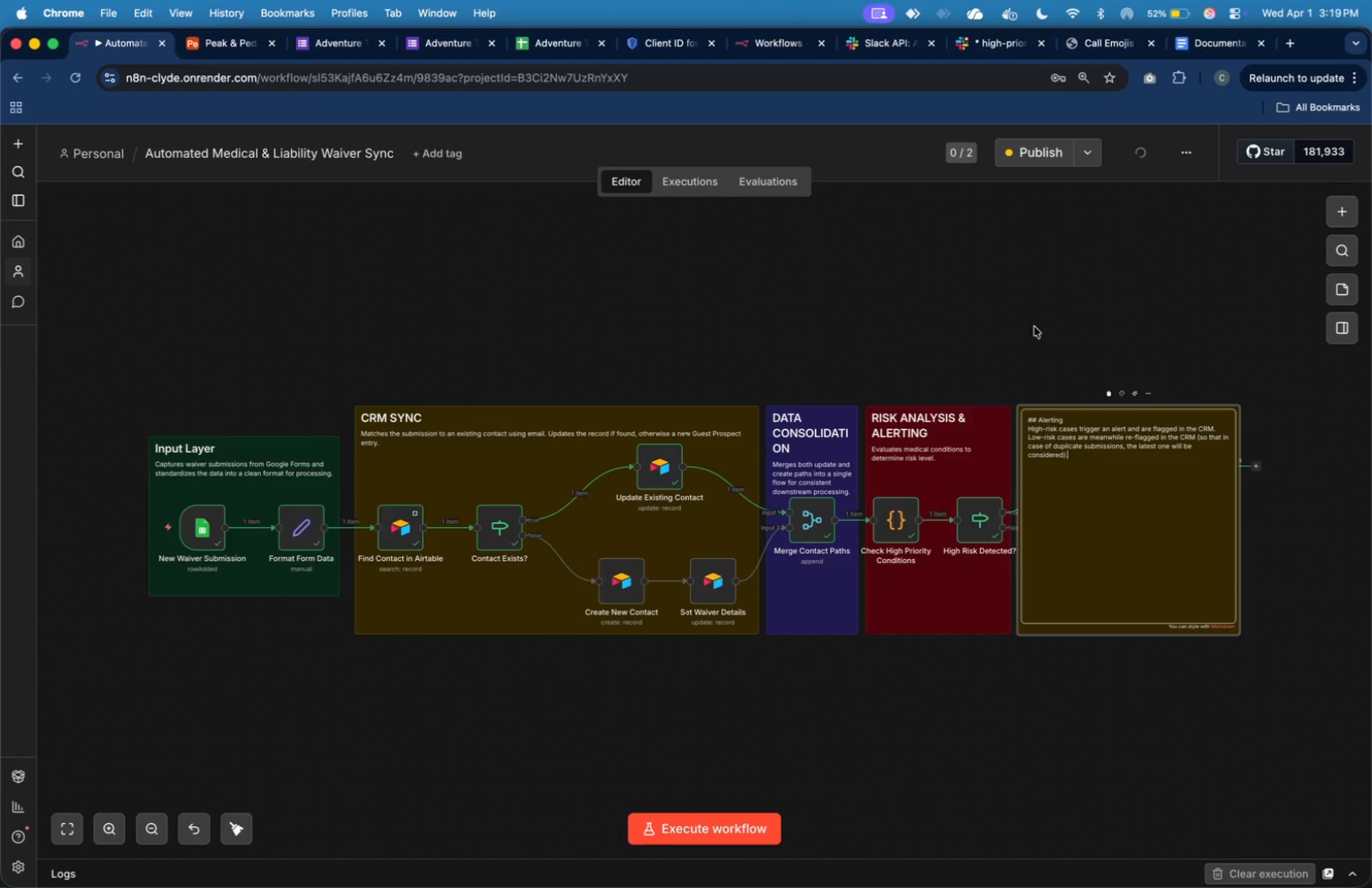 
left_click_drag(start_coordinate=[1102, 405], to_coordinate=[1104, 390])
 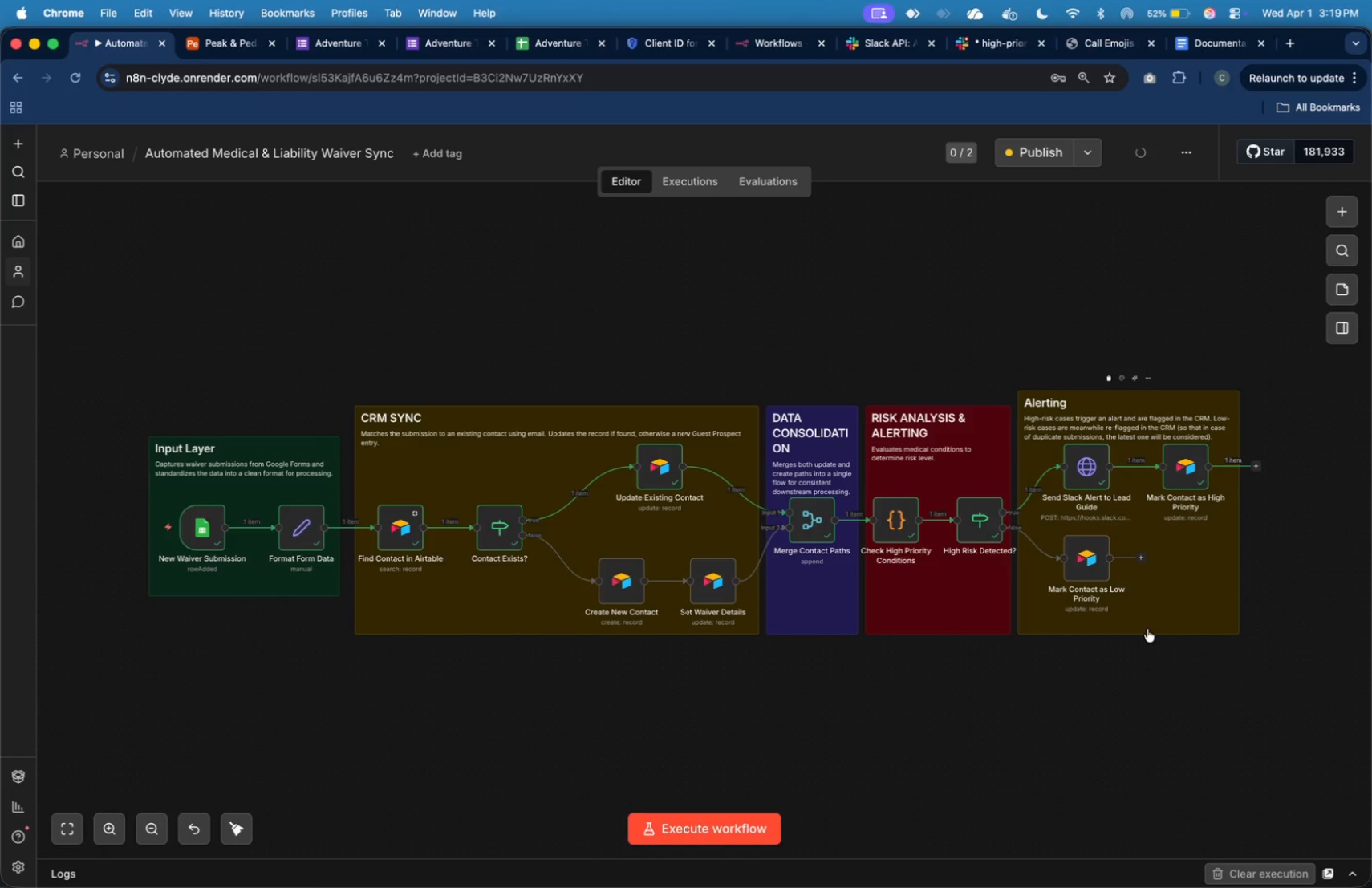 
left_click_drag(start_coordinate=[1144, 633], to_coordinate=[1139, 649])
 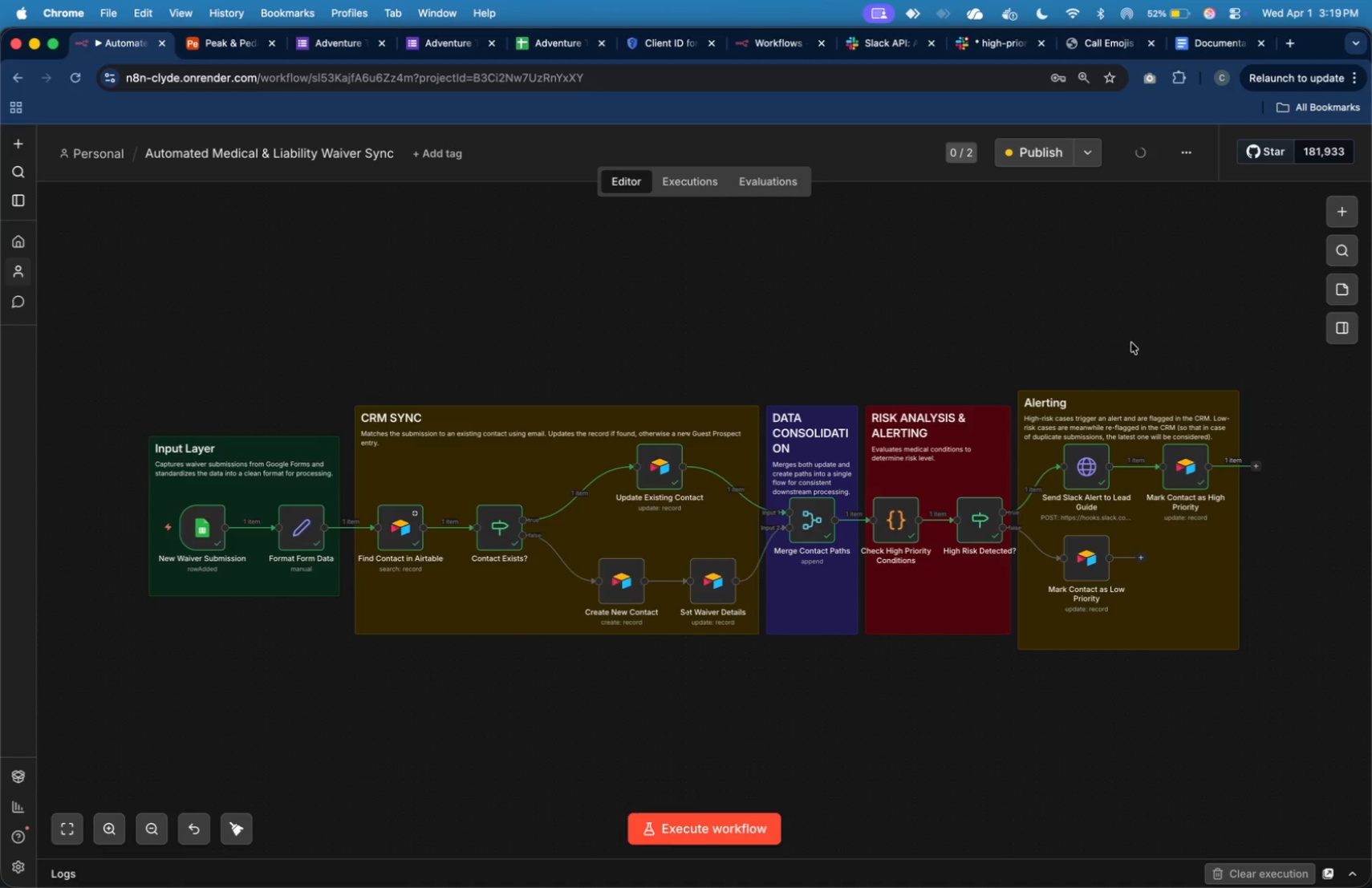 
wait(6.34)
 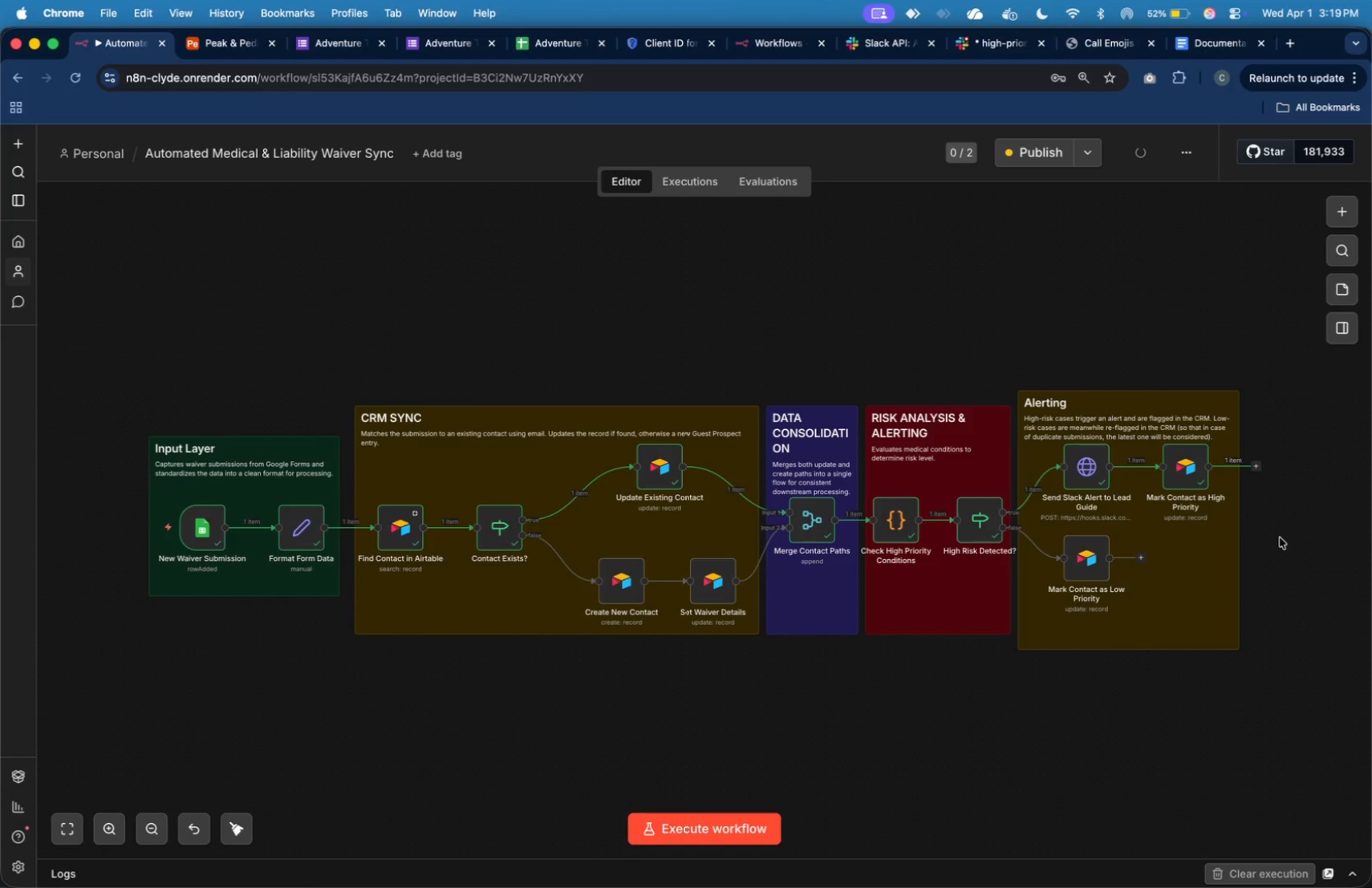 
left_click([1123, 375])
 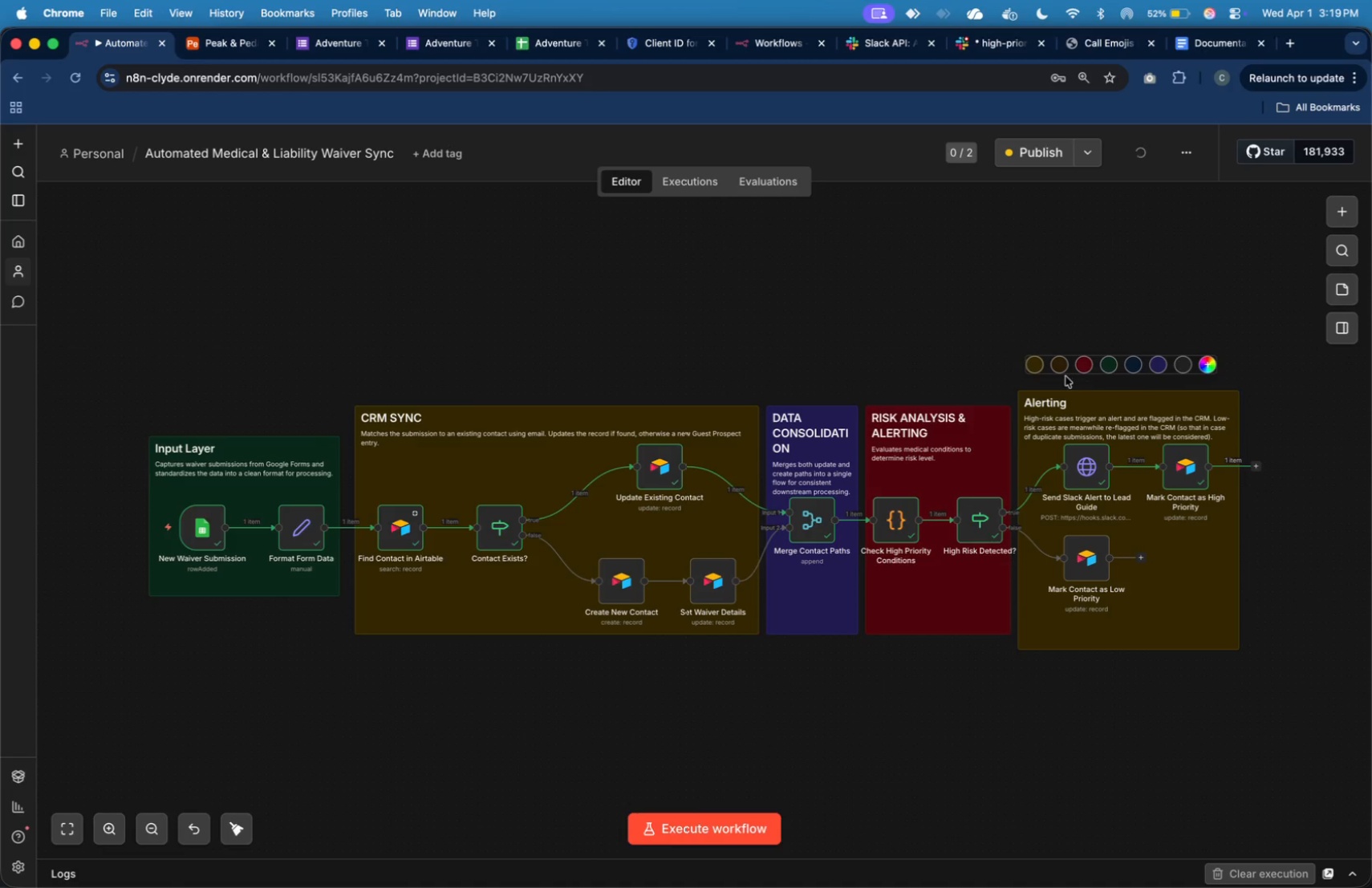 
left_click([1063, 364])
 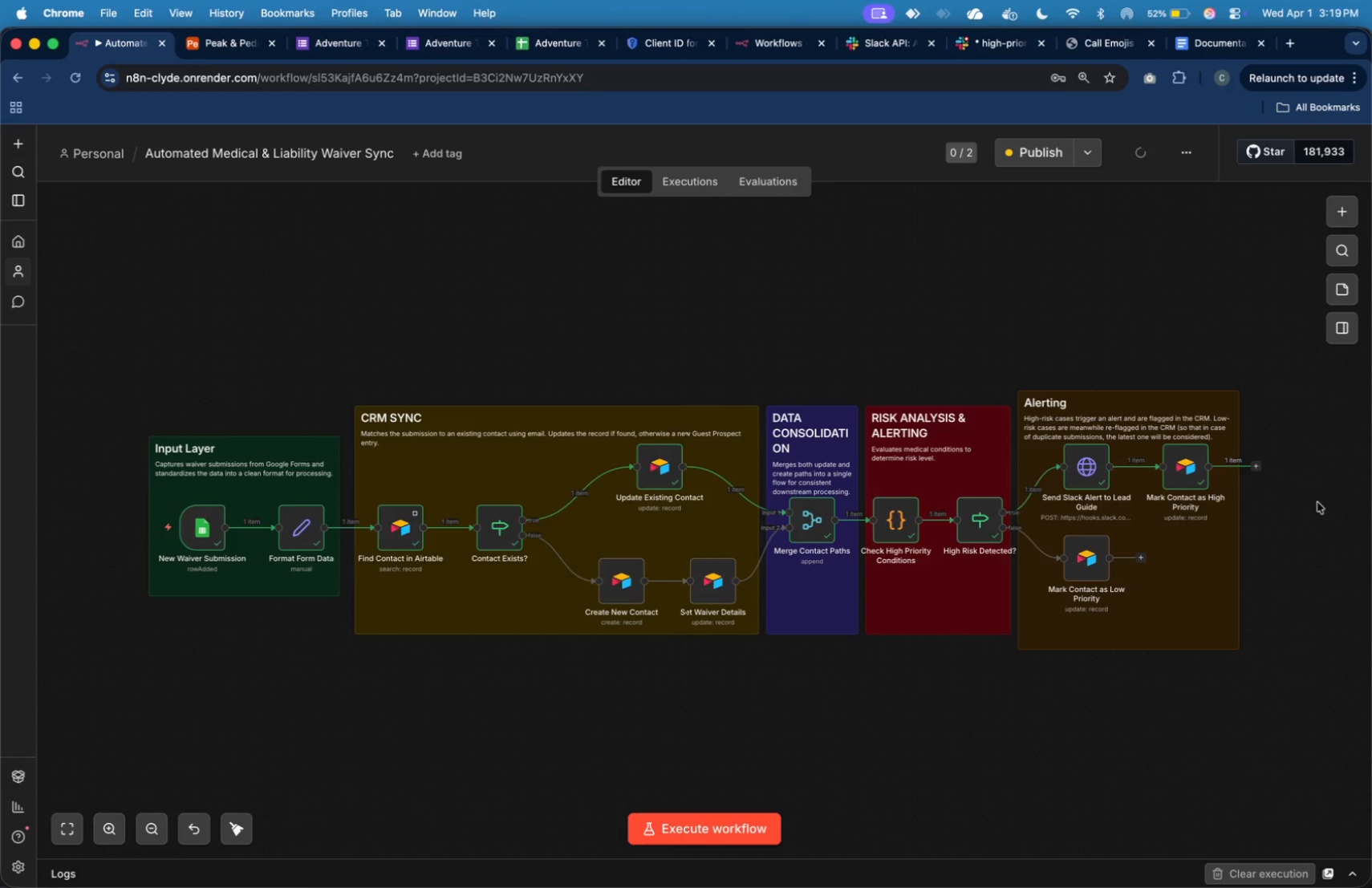 
wait(13.08)
 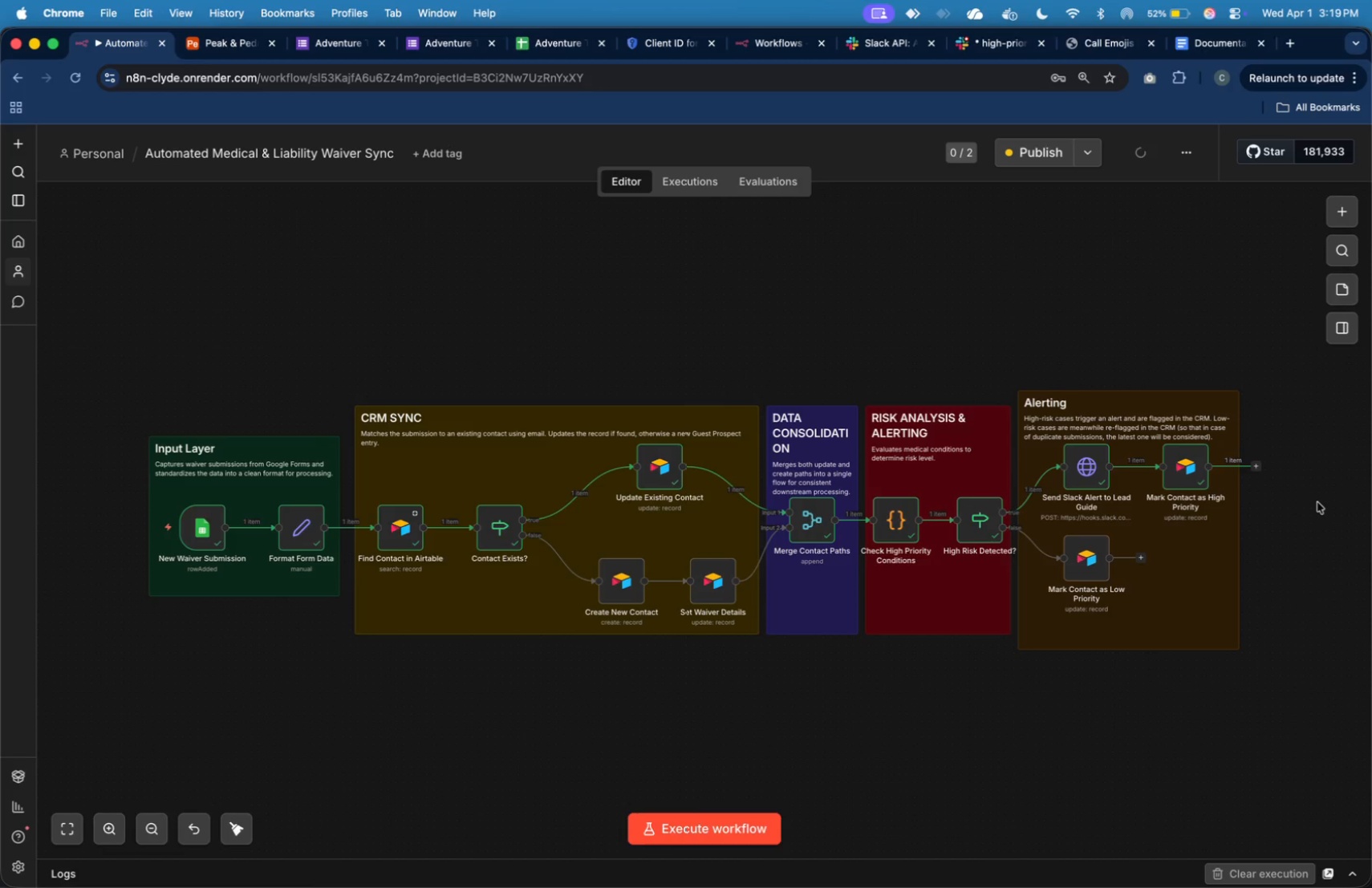 
left_click([1231, 57])
 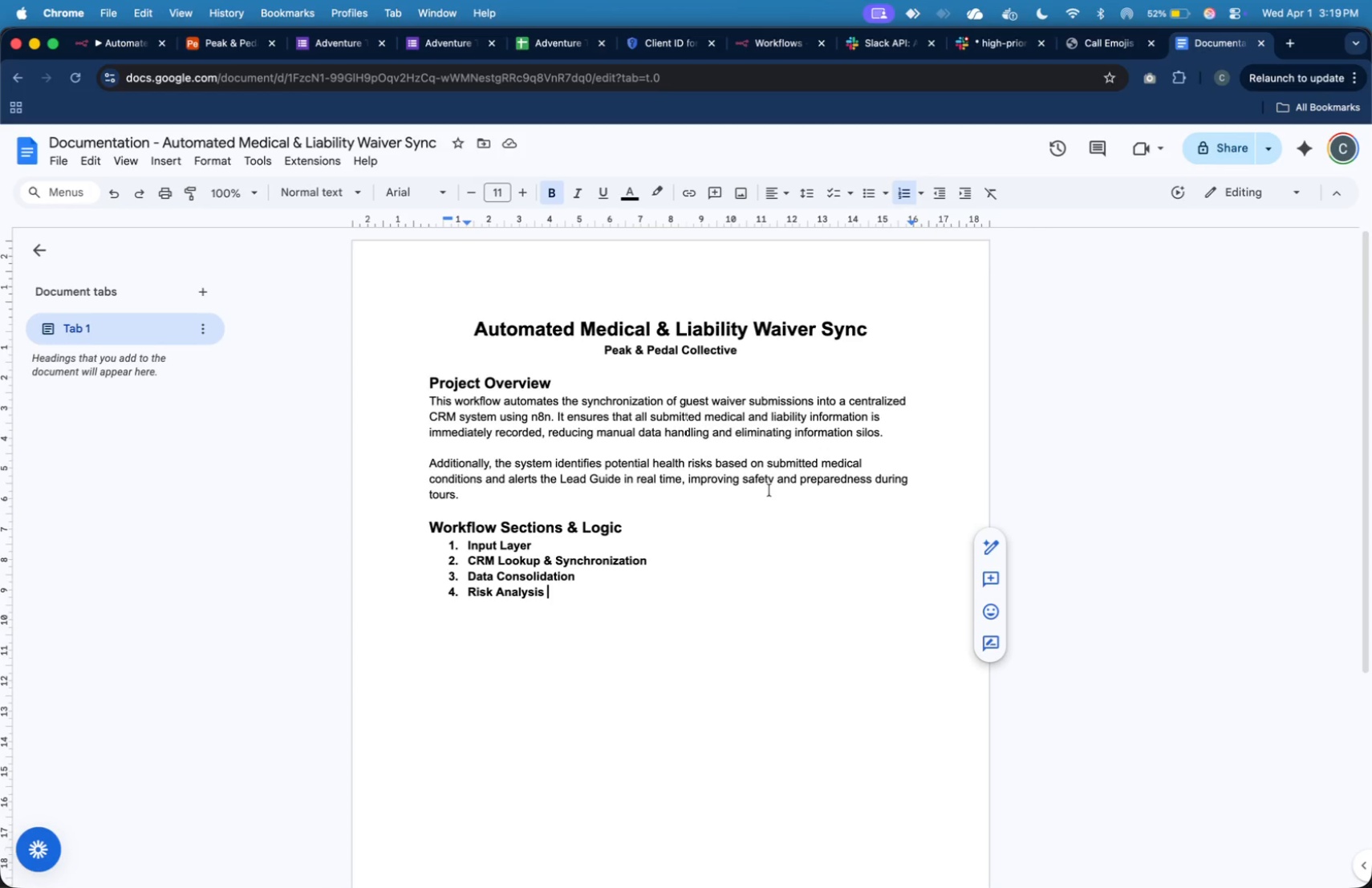 
key(Enter)
 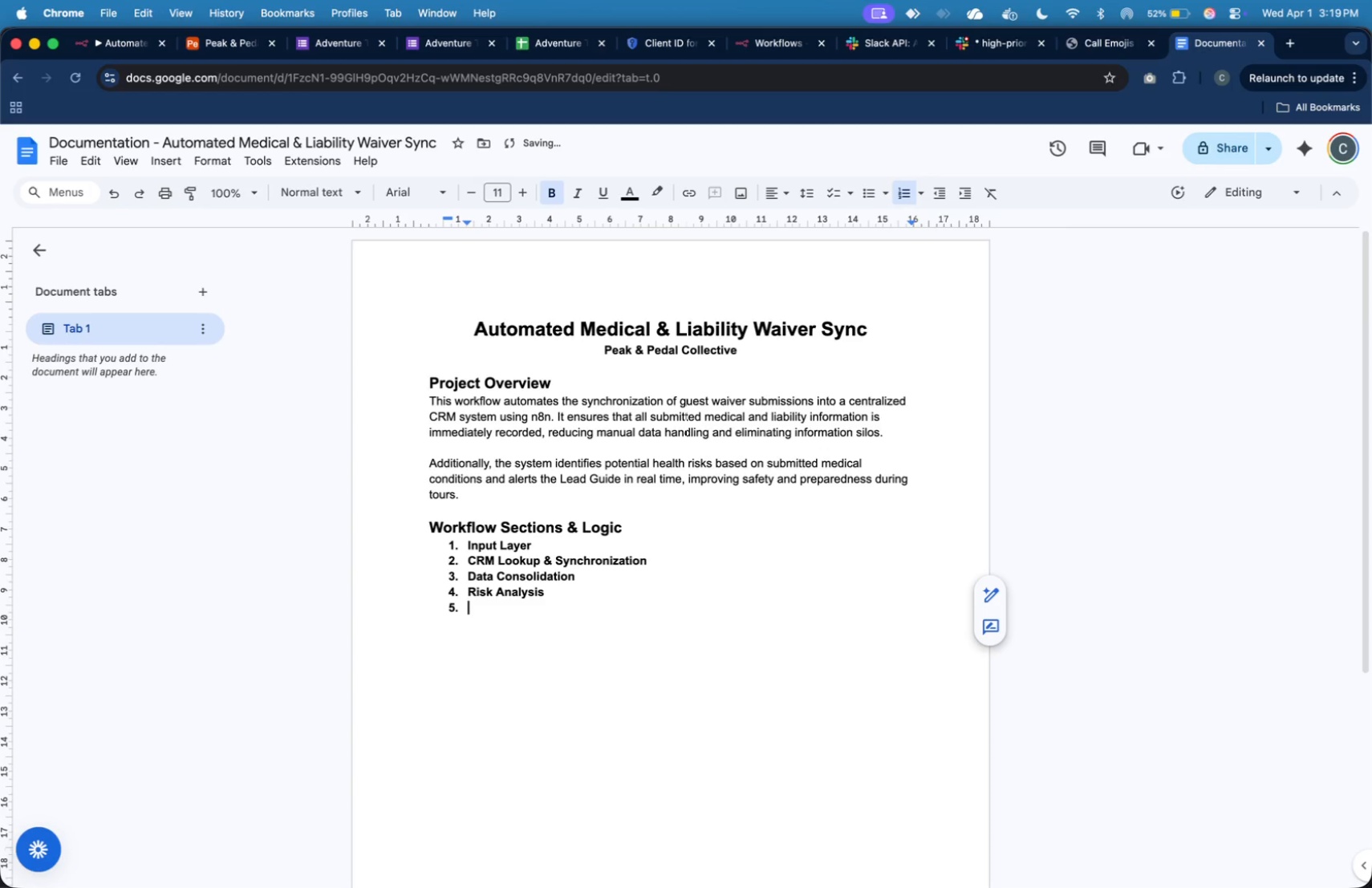 
type(Alerting & CRM Update)
 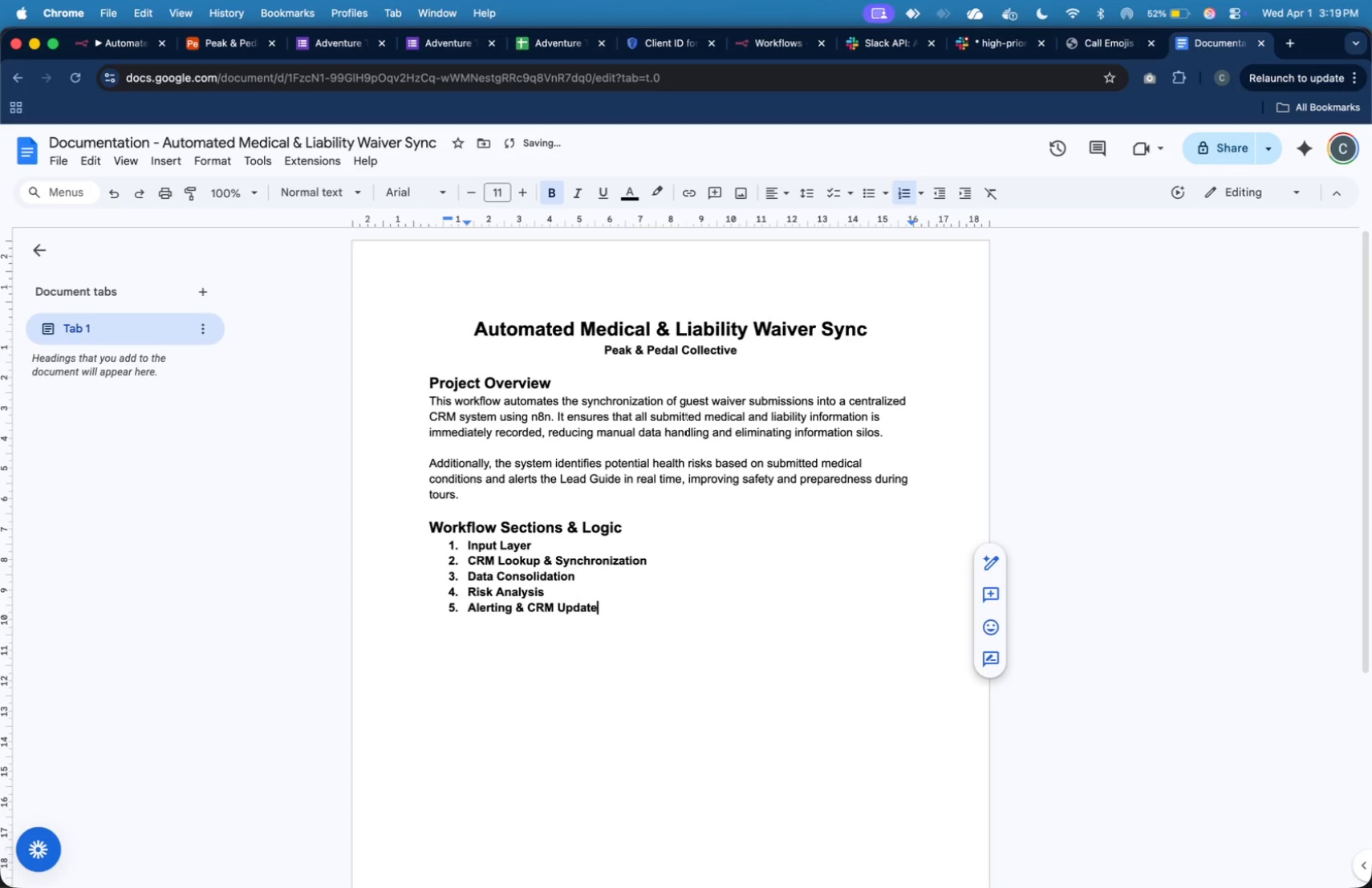 
key(Enter)
 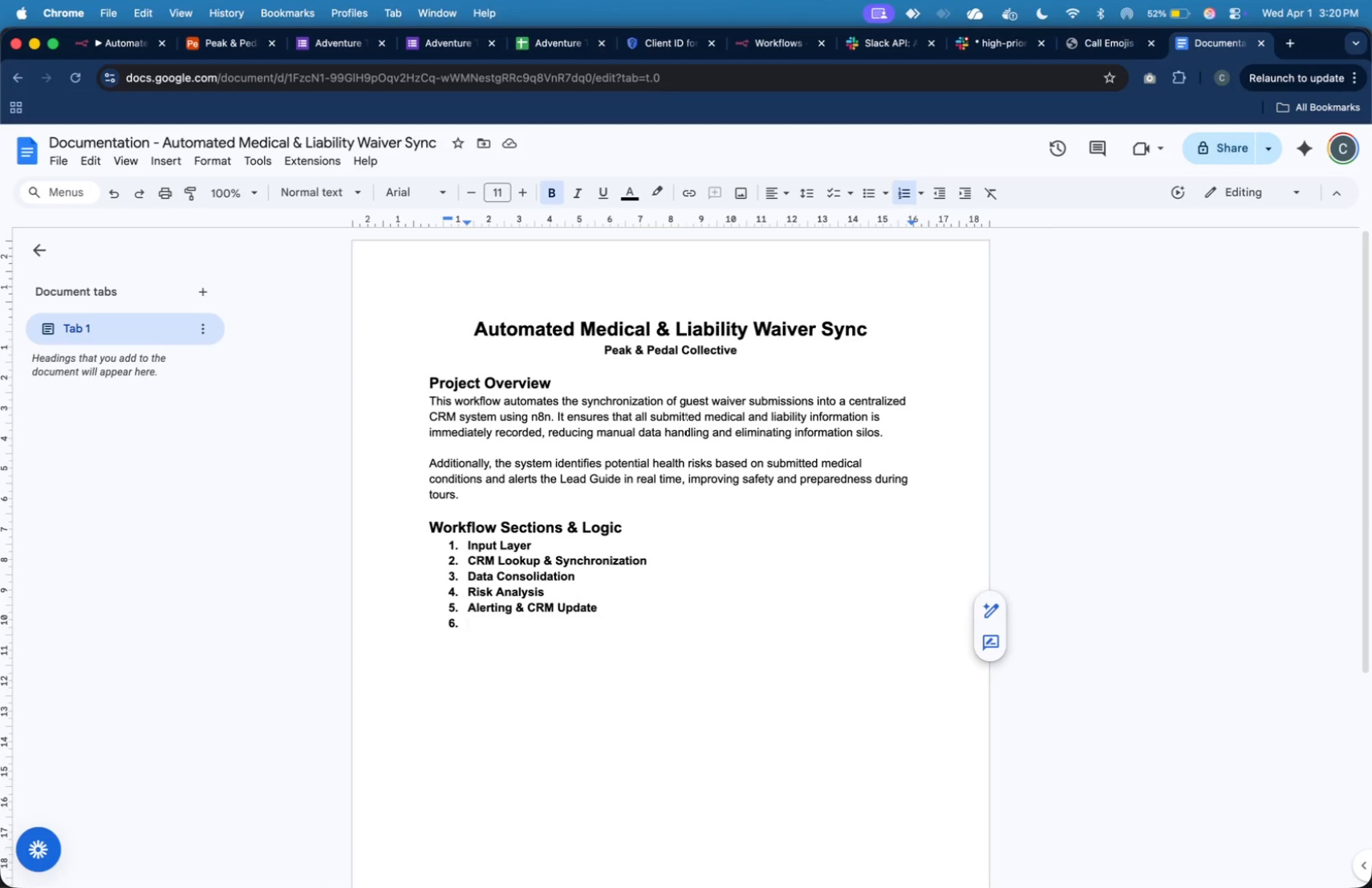 
wait(11.46)
 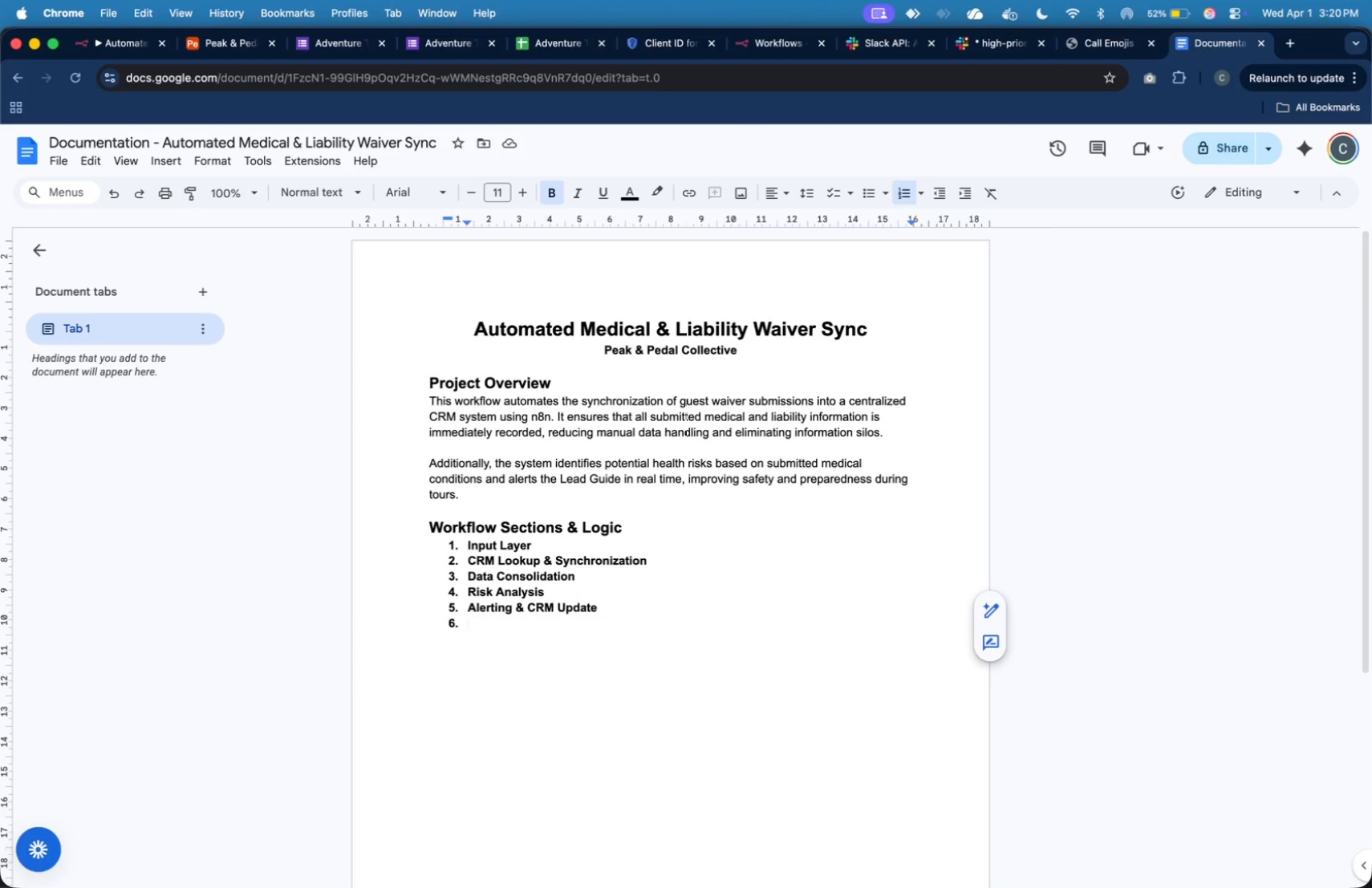 
key(Enter)
 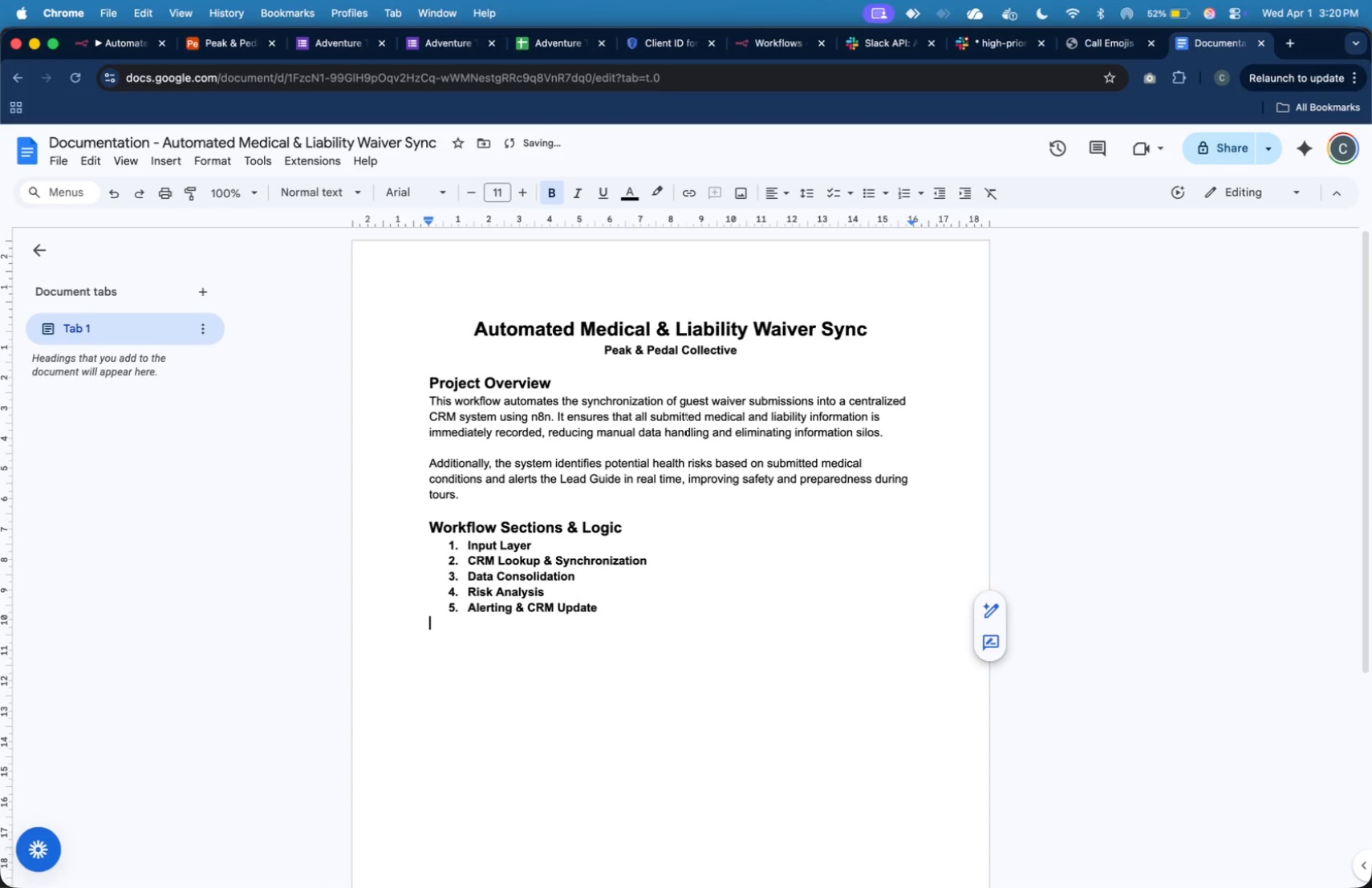 
key(Enter)
 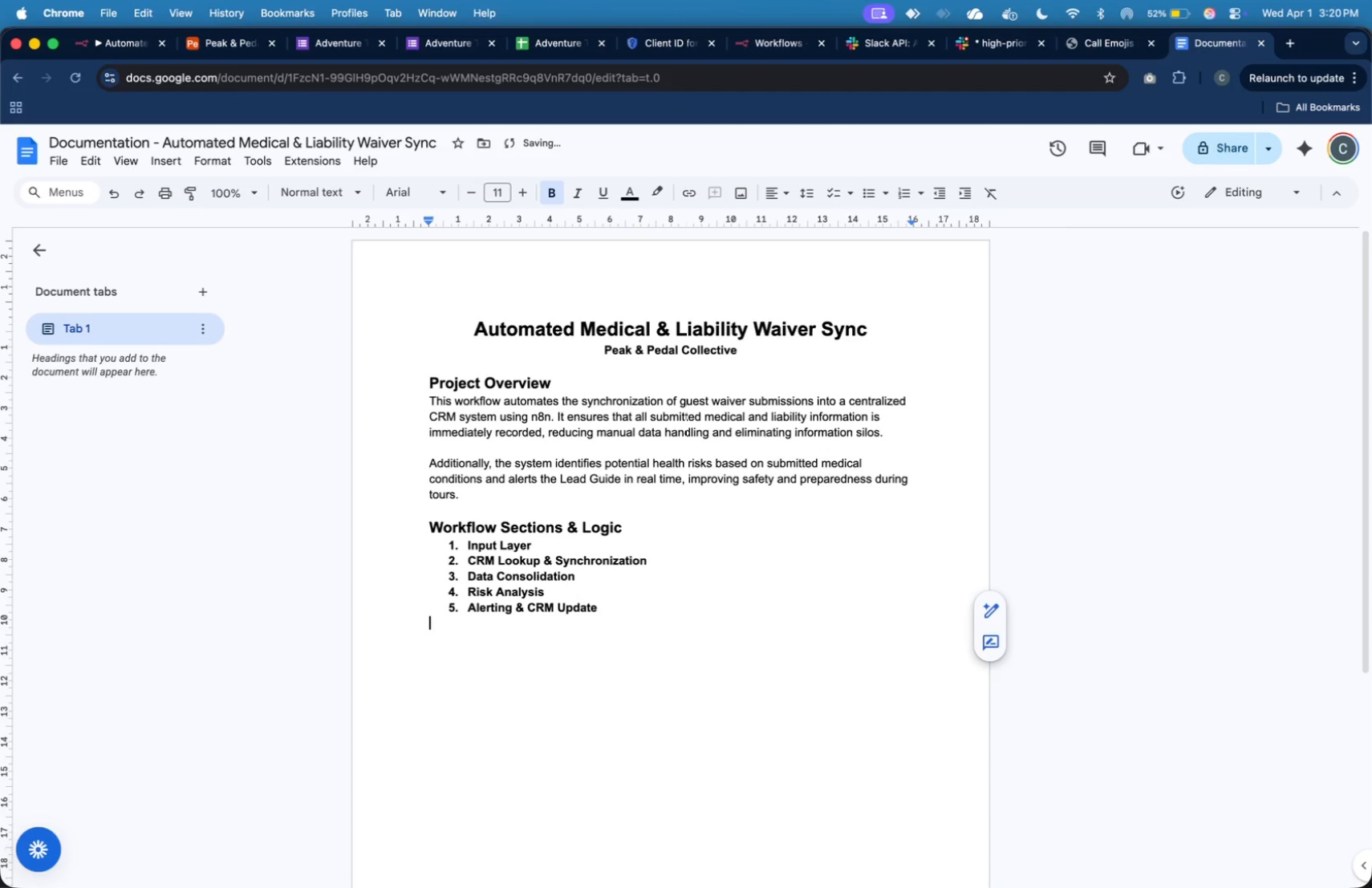 
key(ArrowUp)
 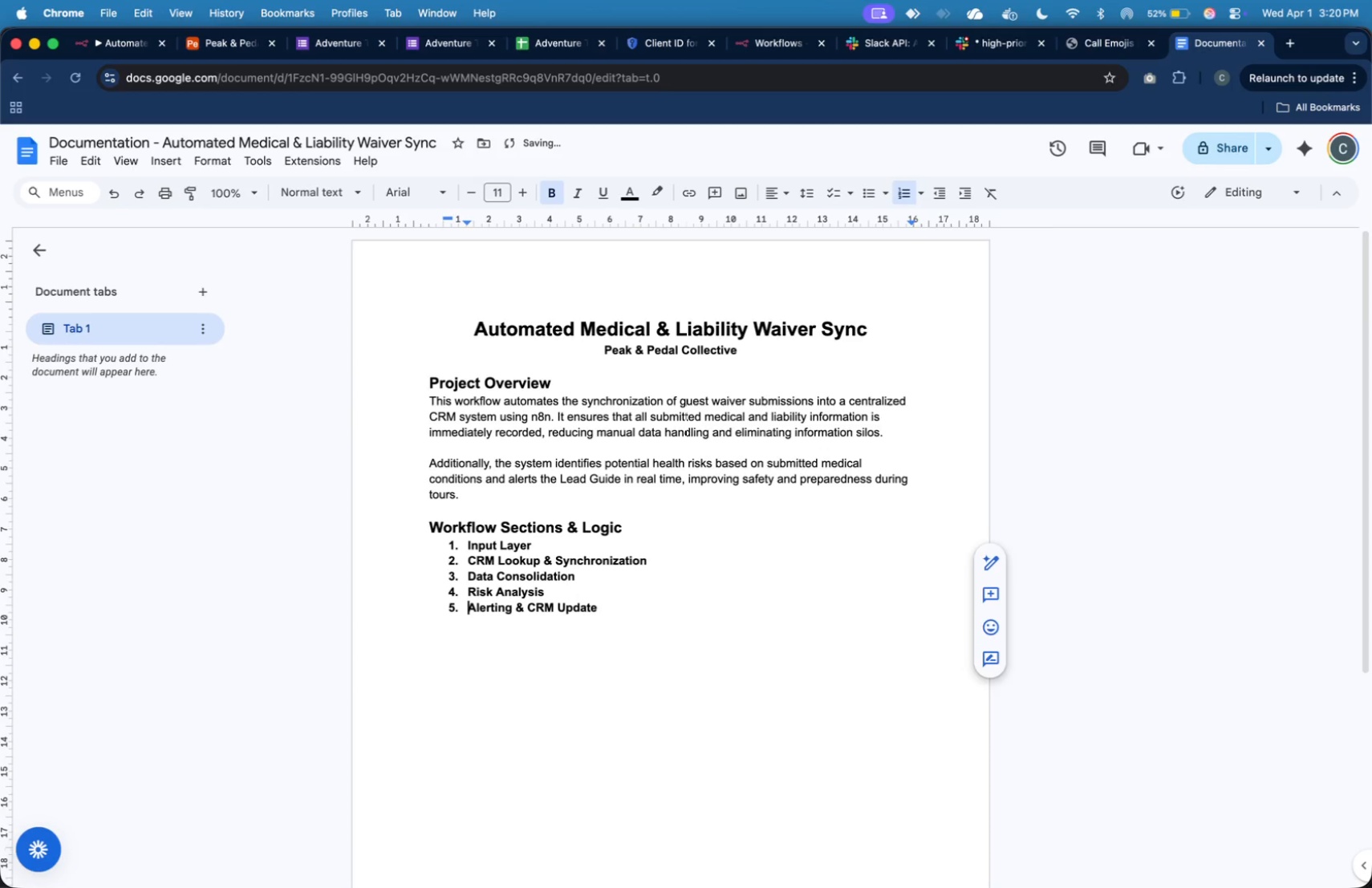 
key(ArrowUp)
 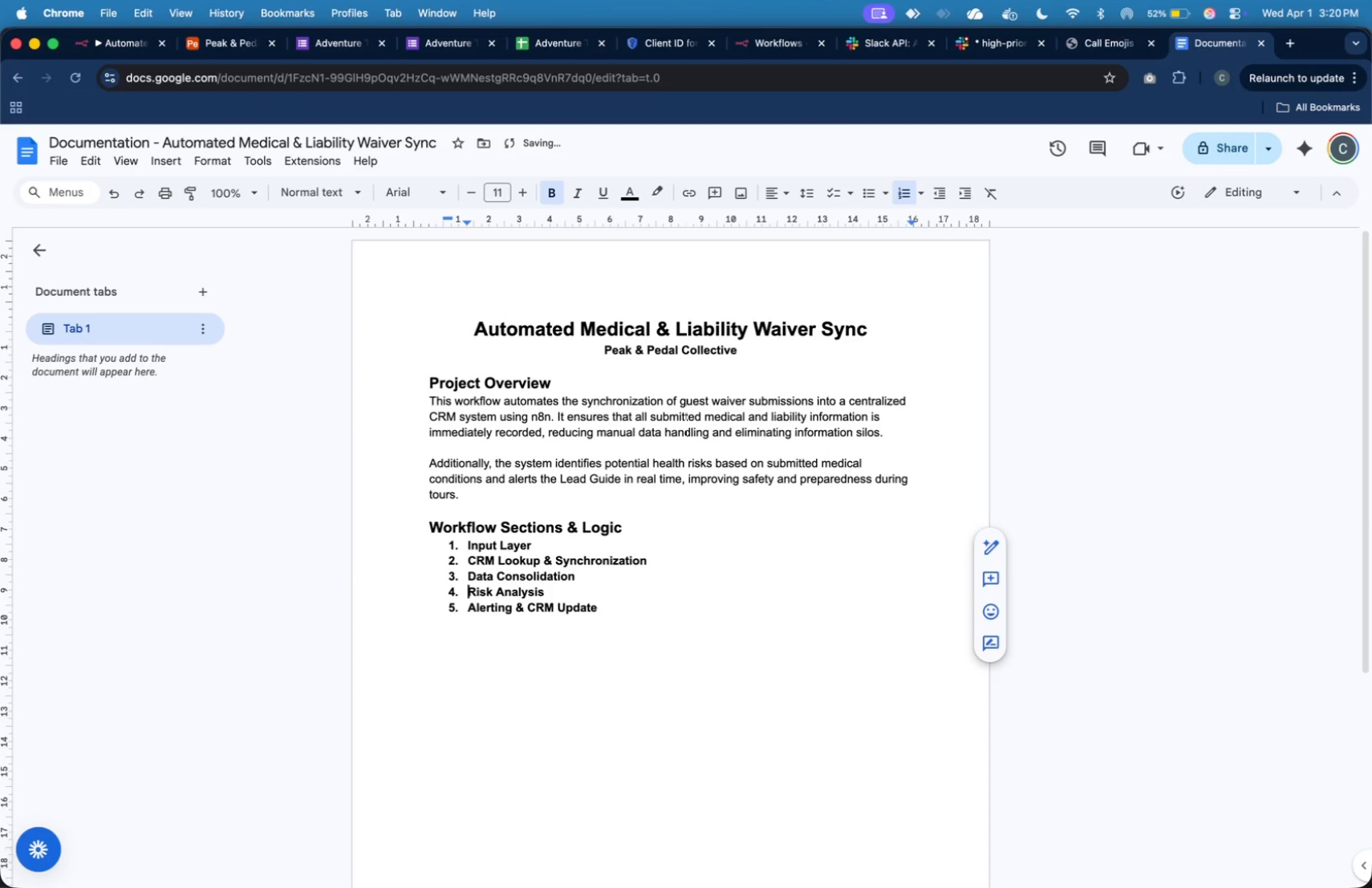 
key(ArrowUp)
 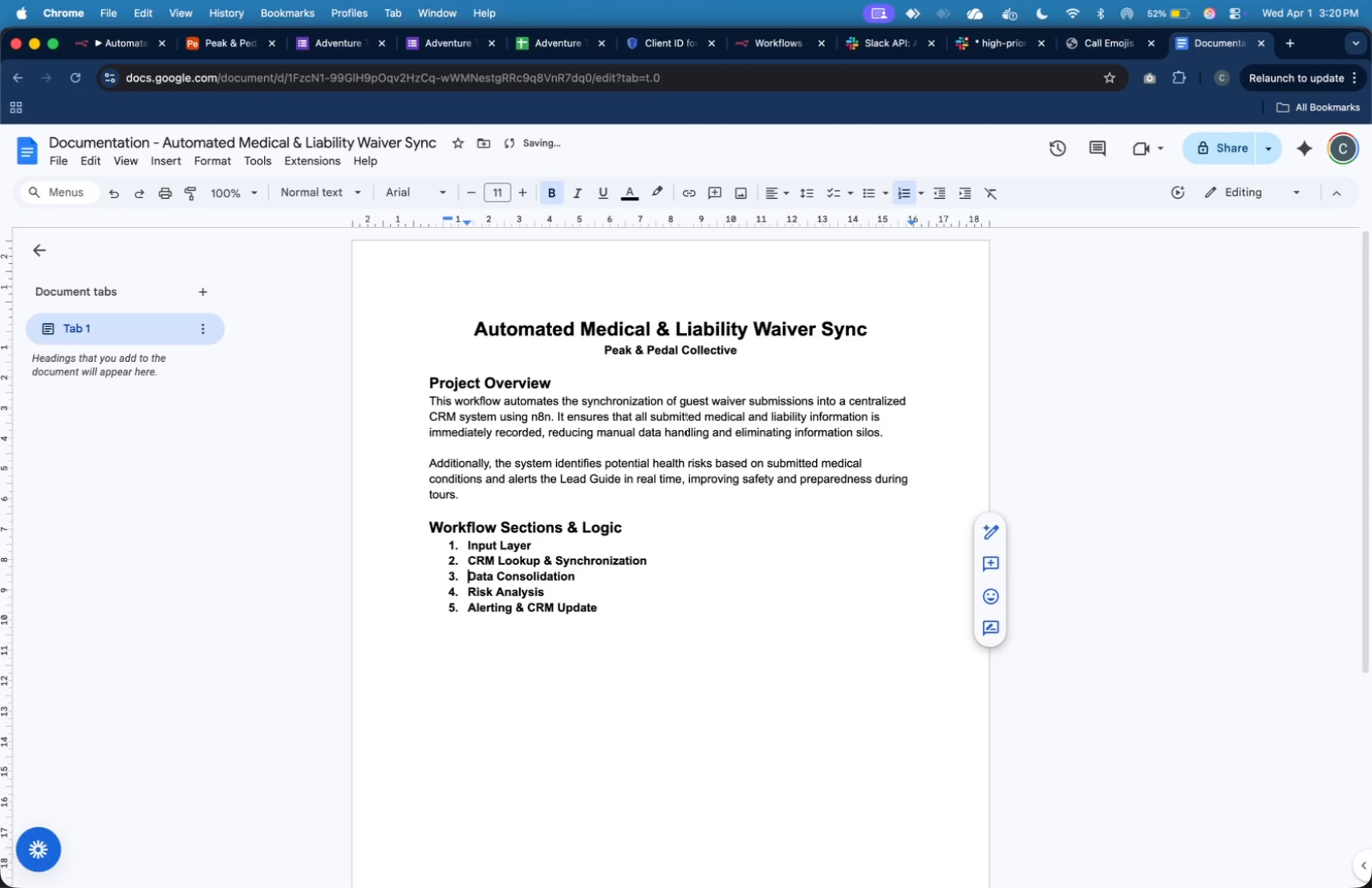 
key(ArrowUp)
 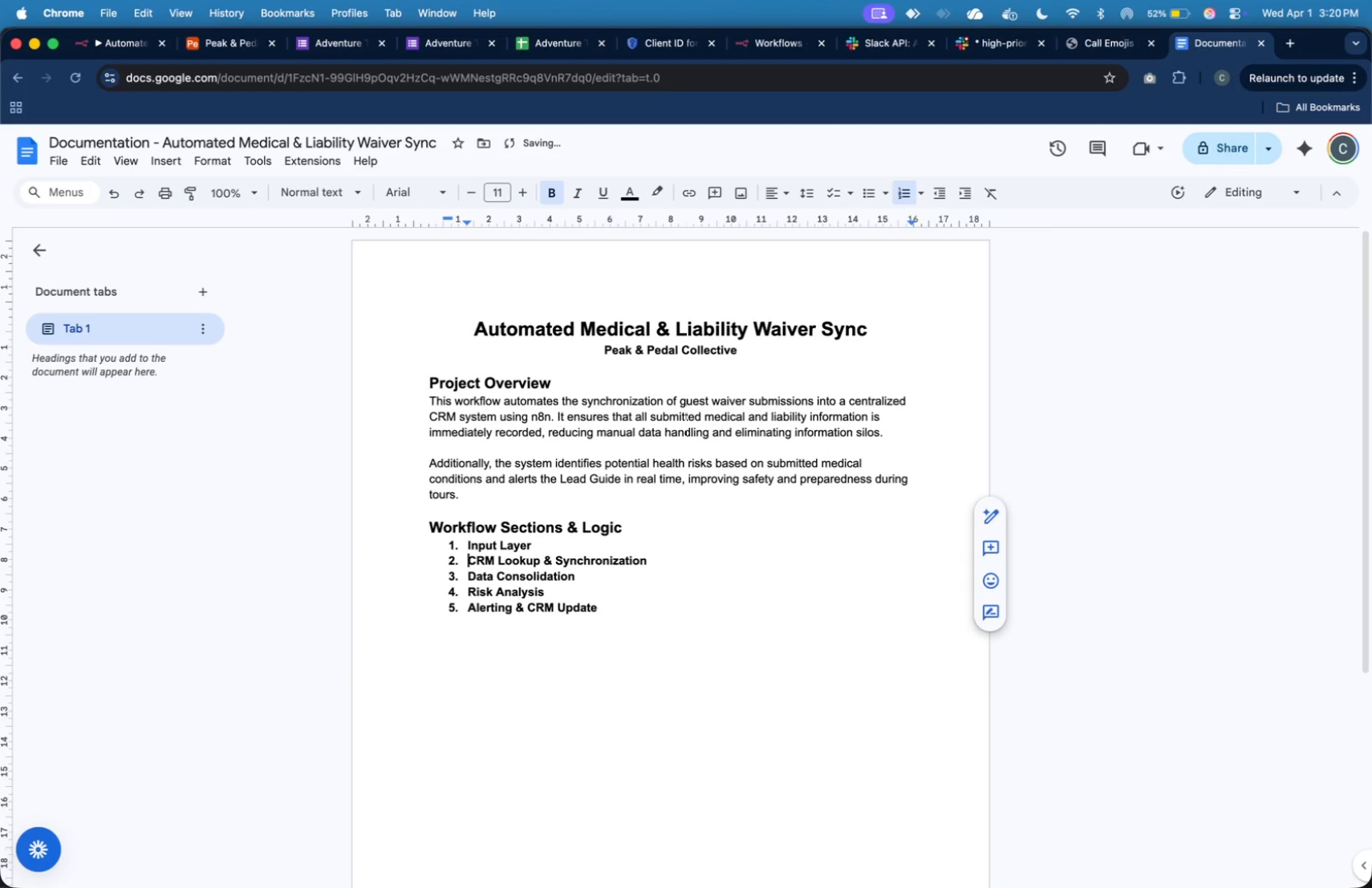 
key(ArrowUp)
 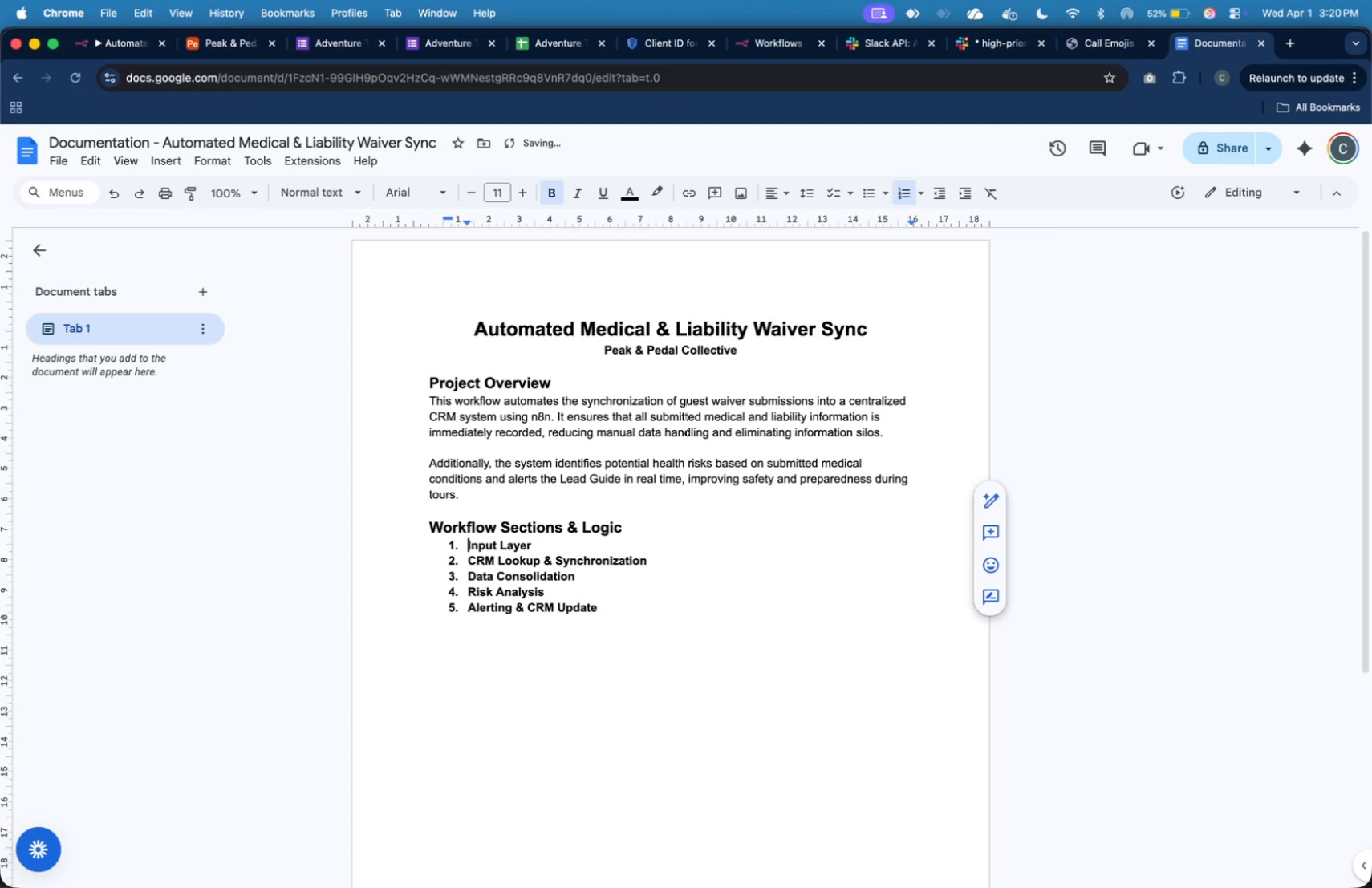 
key(ArrowUp)
 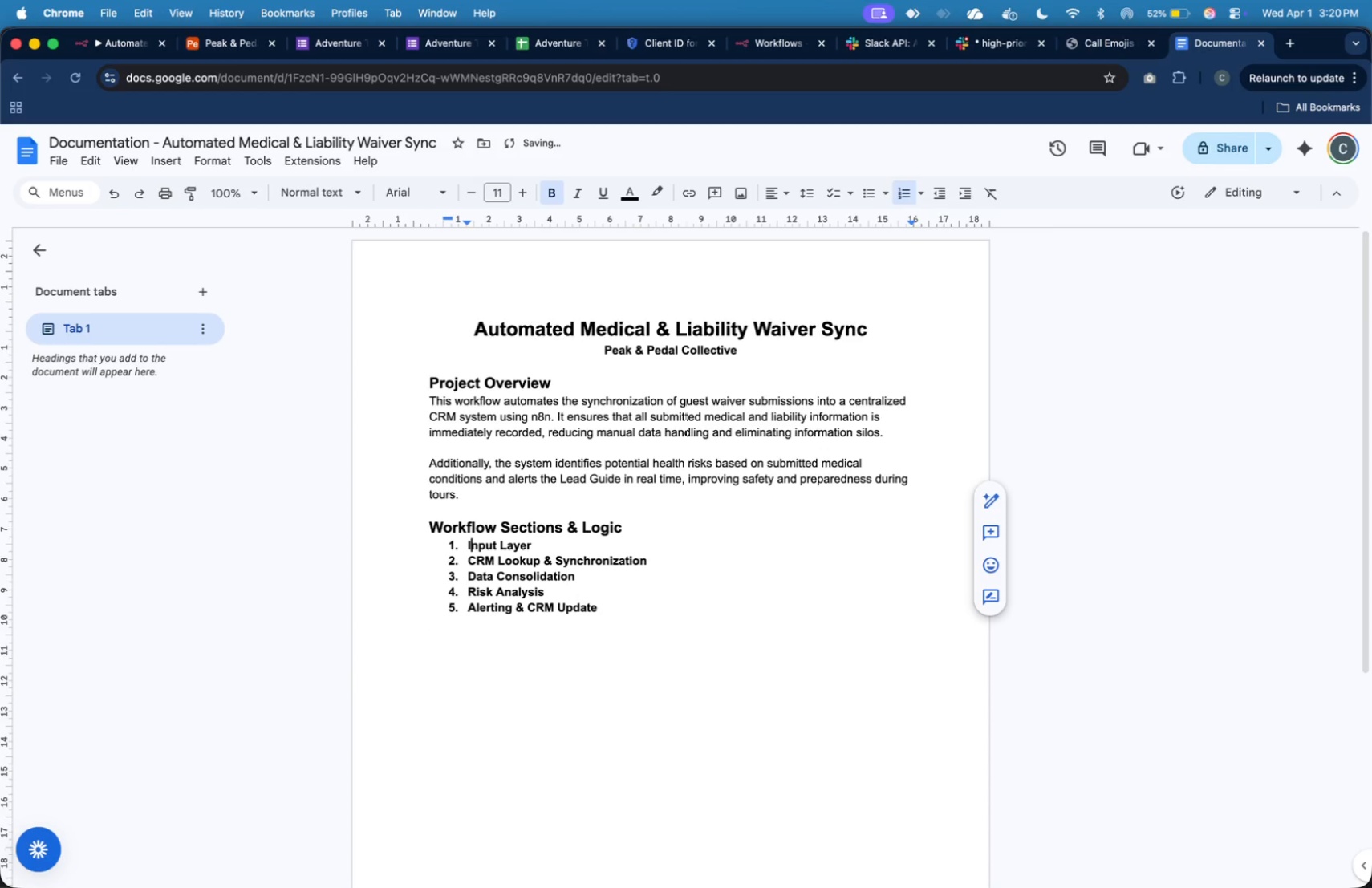 
hold_key(key=ArrowRight, duration=1.19)
 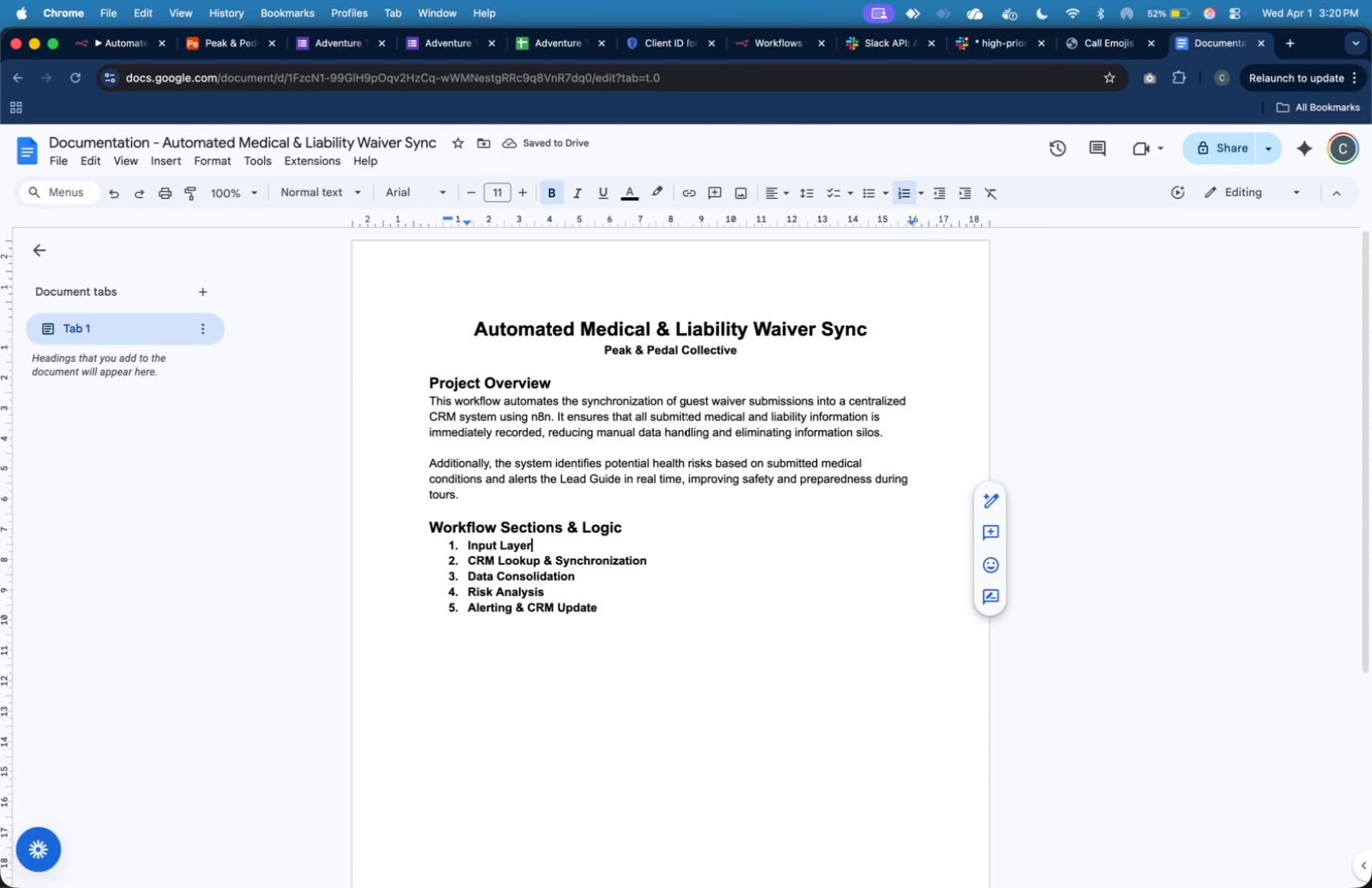 
key(ArrowRight)
 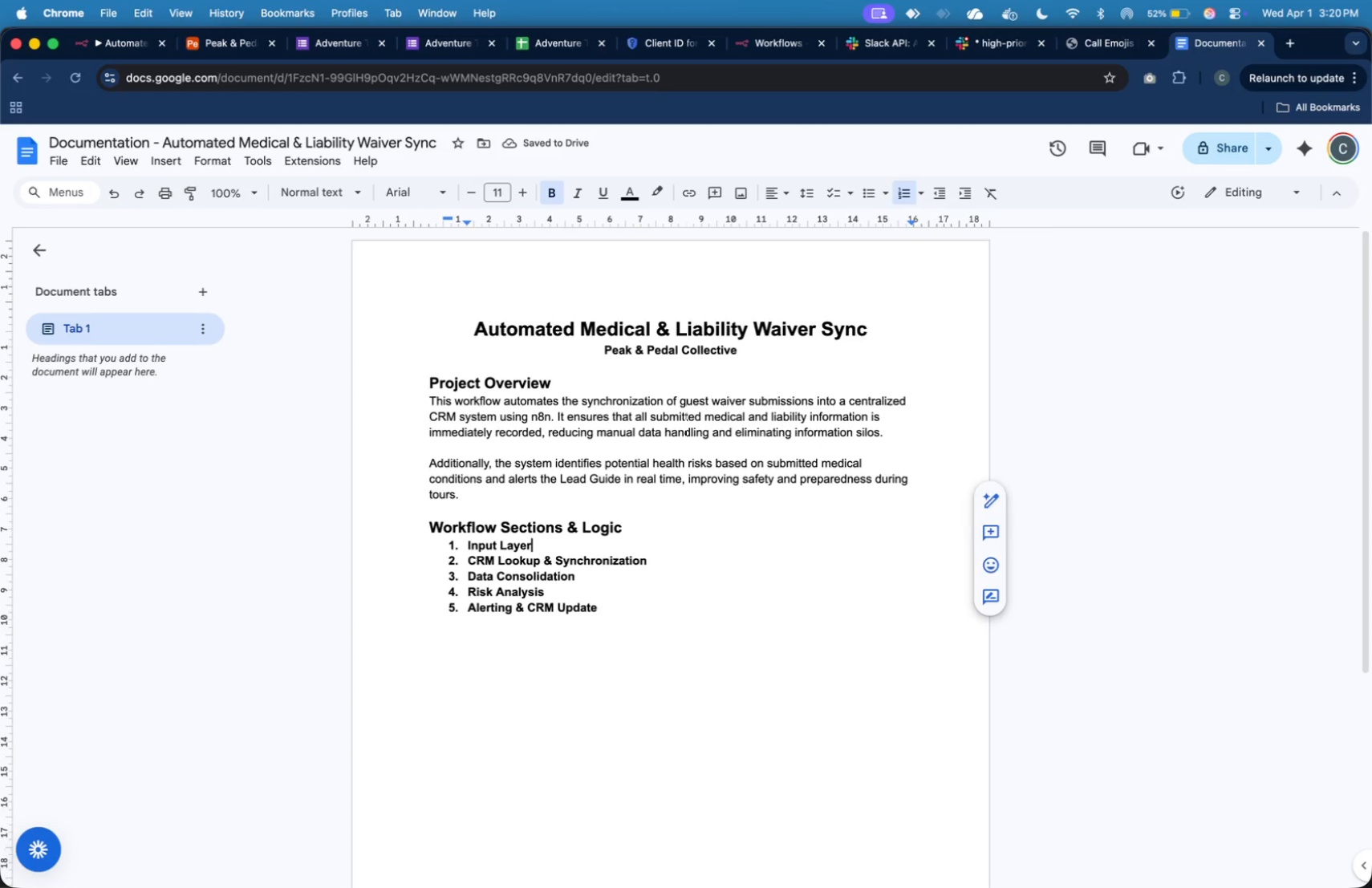 
key(Enter)
 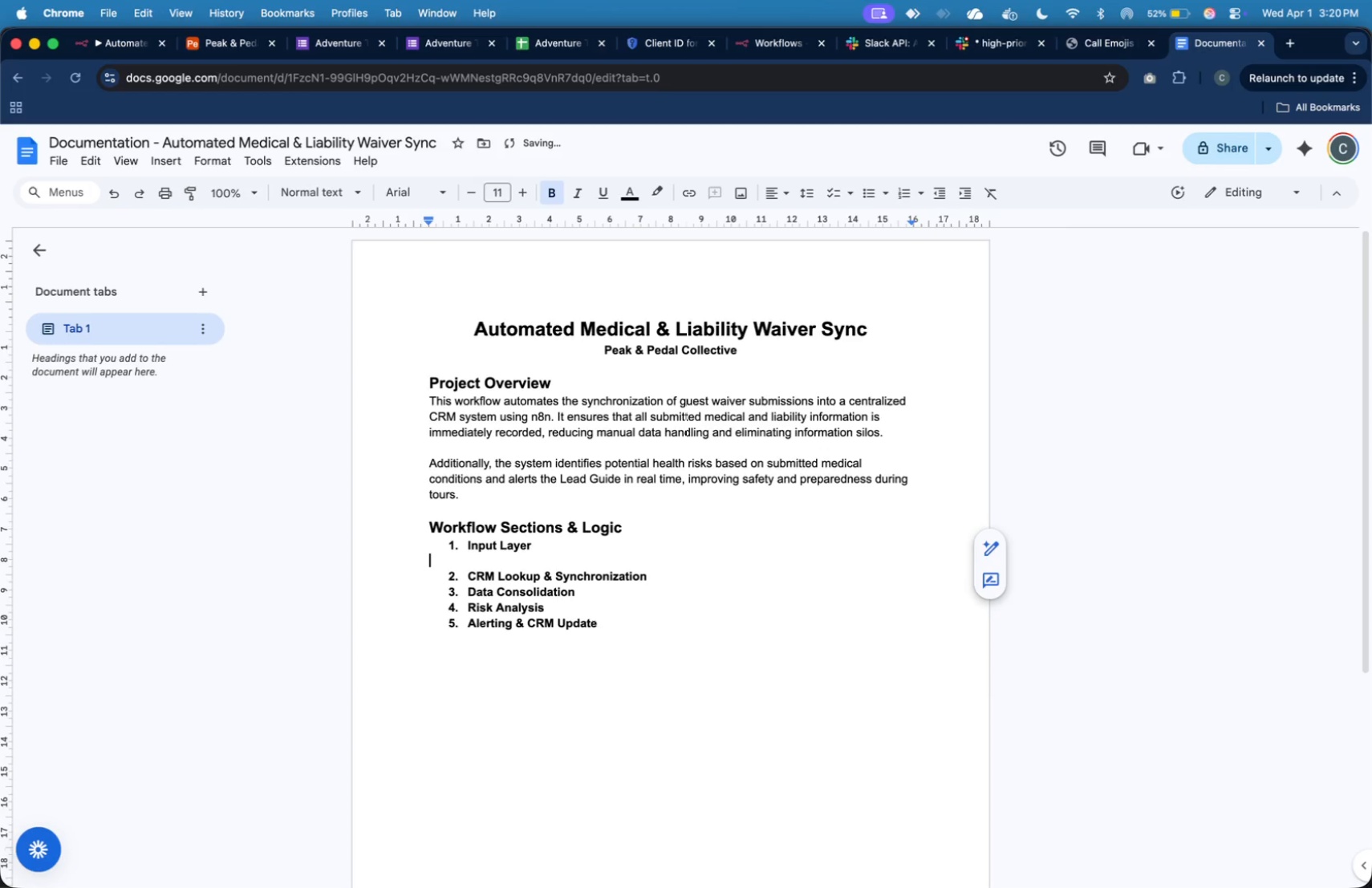 
key(Enter)
 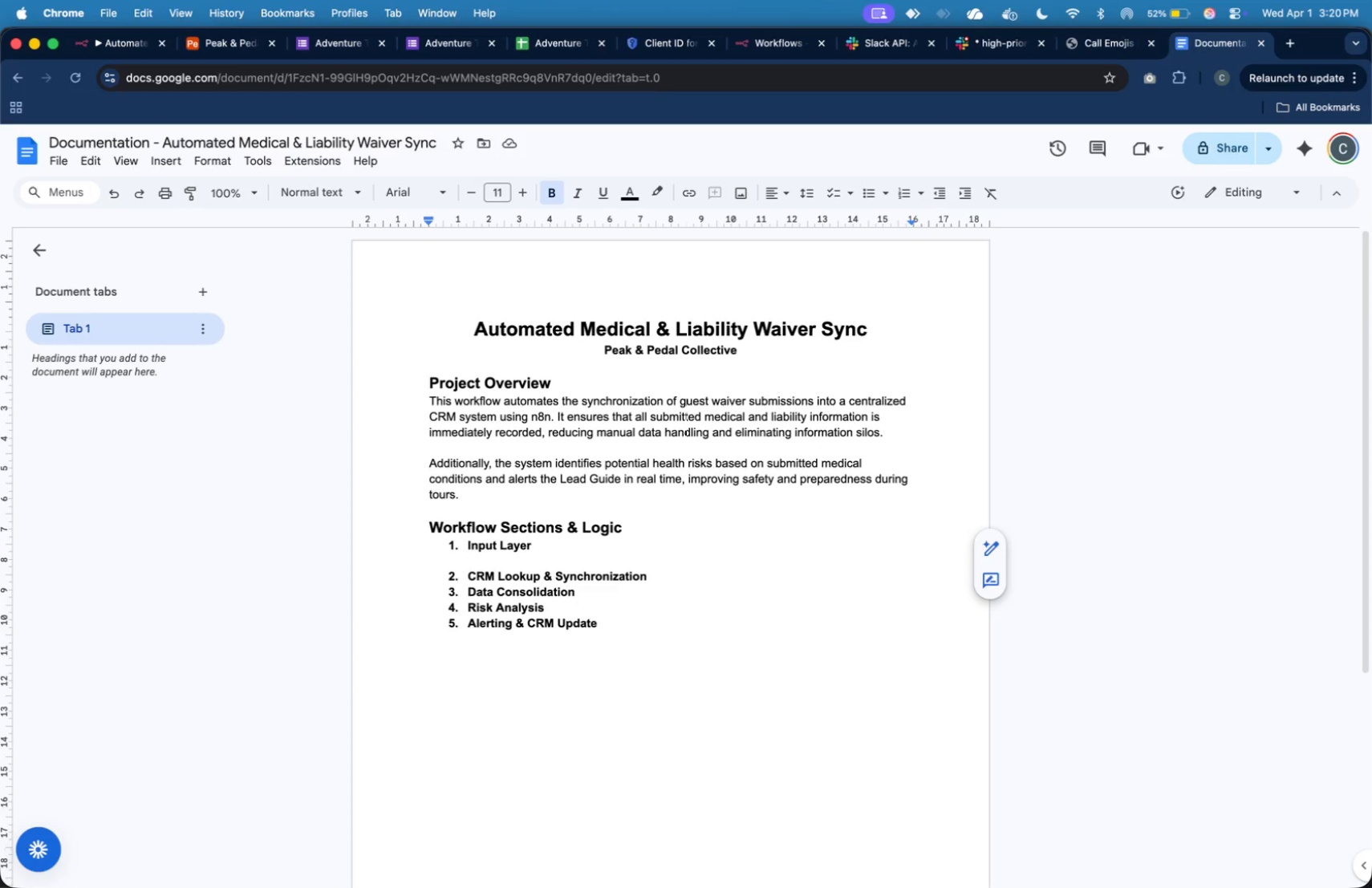 
wait(40.59)
 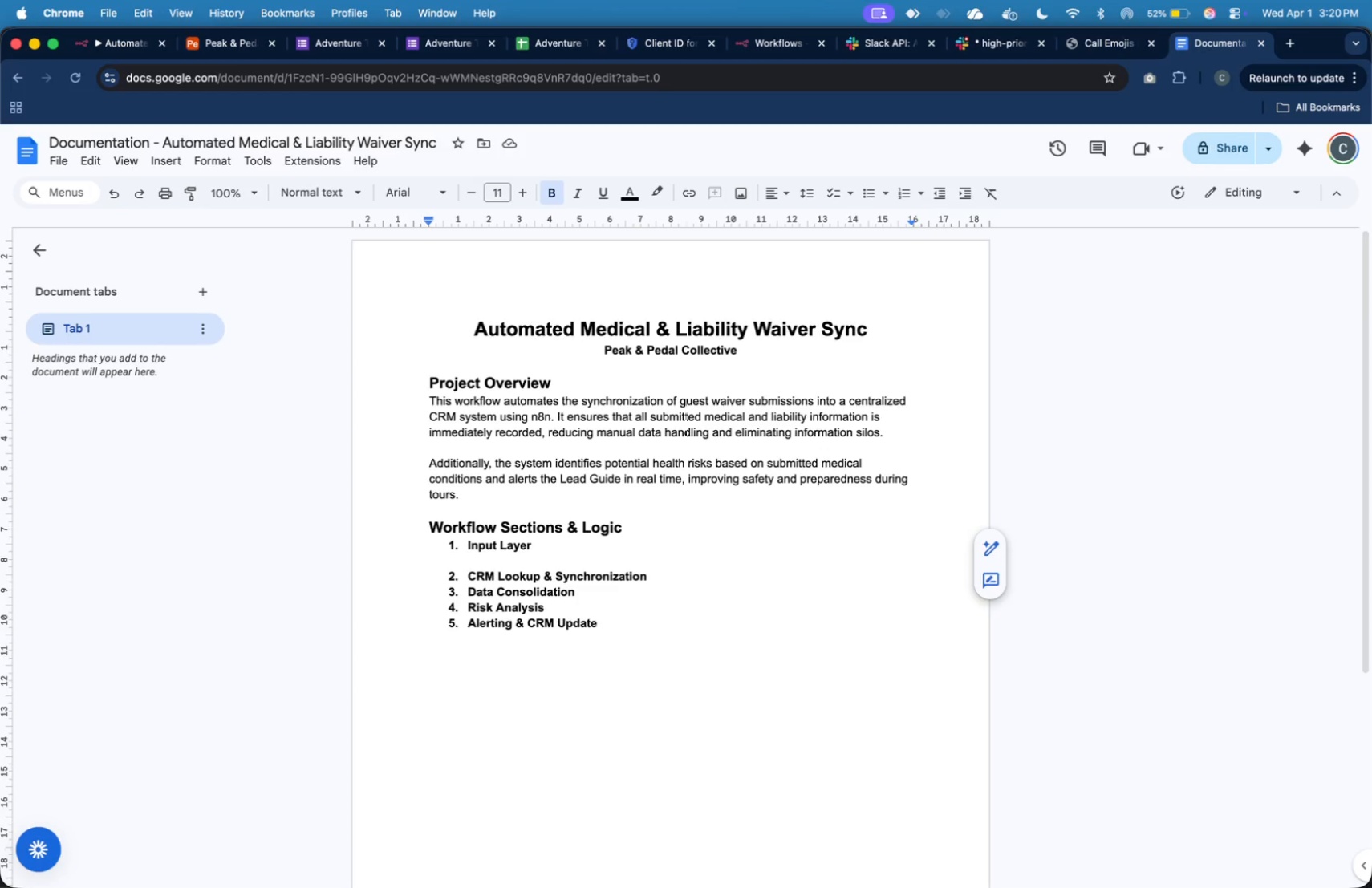 
key(Tab)
 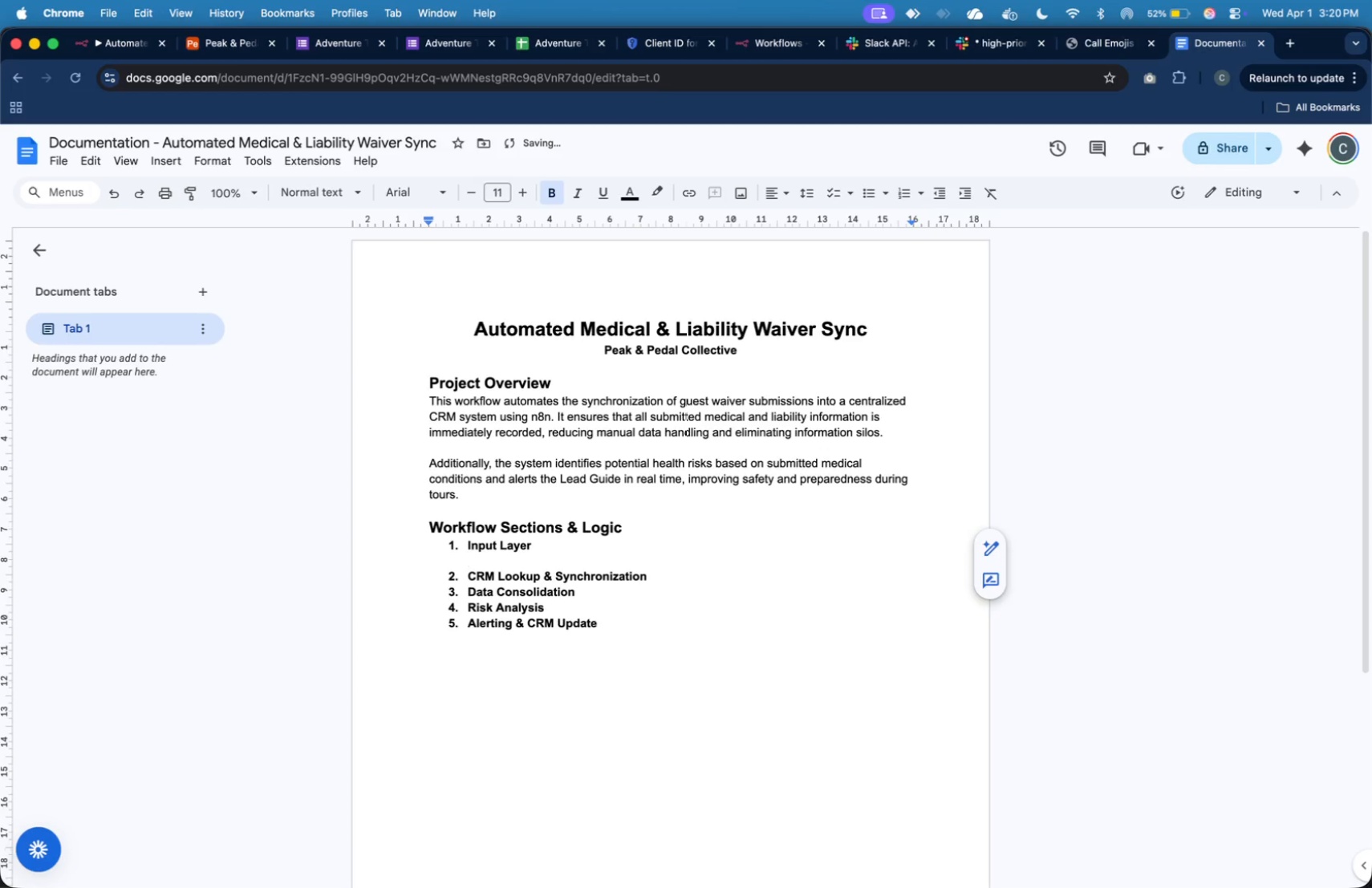 
key(Tab)
 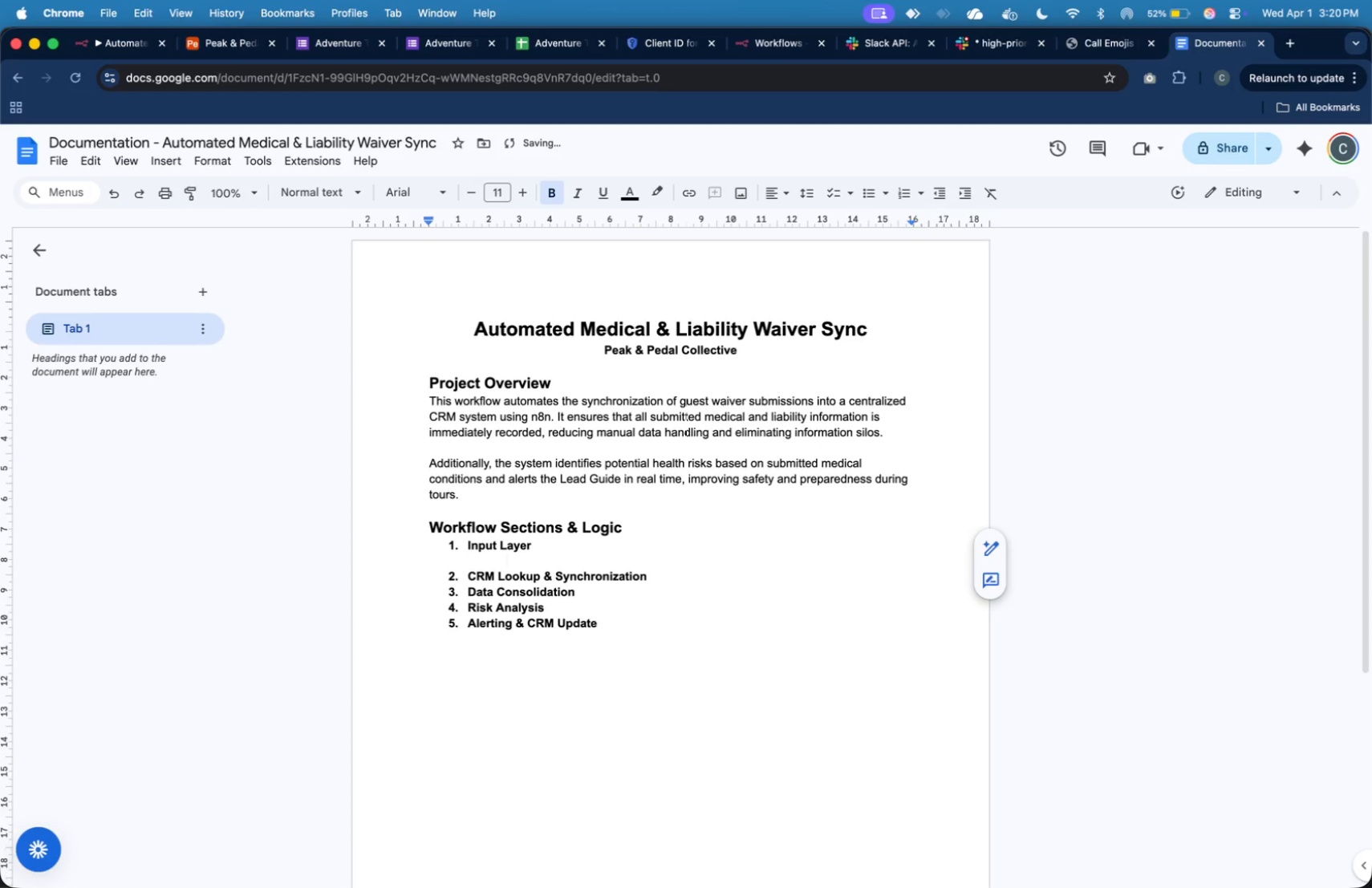 
key(Backspace)
 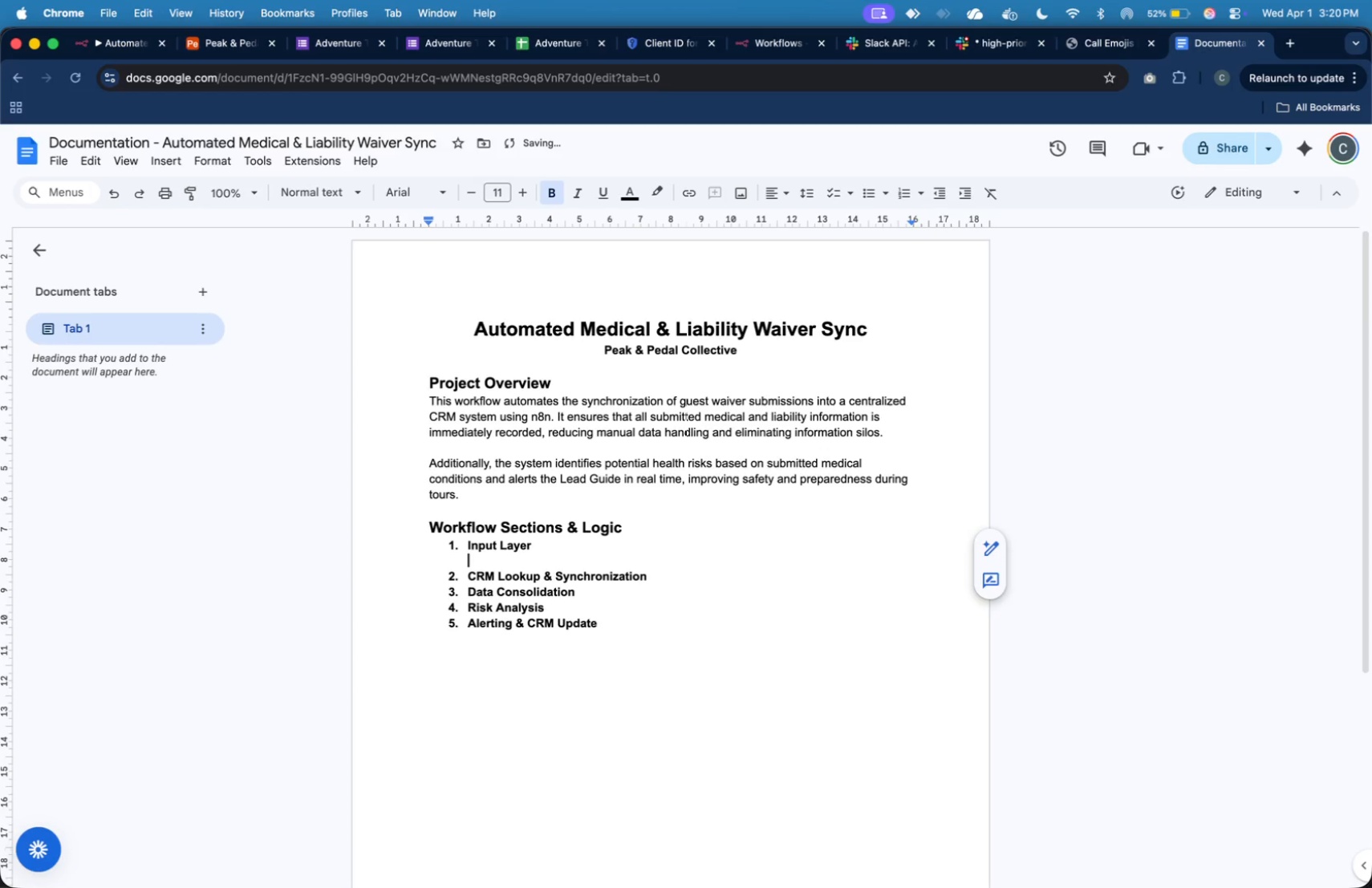 
key(Shift+T)
 